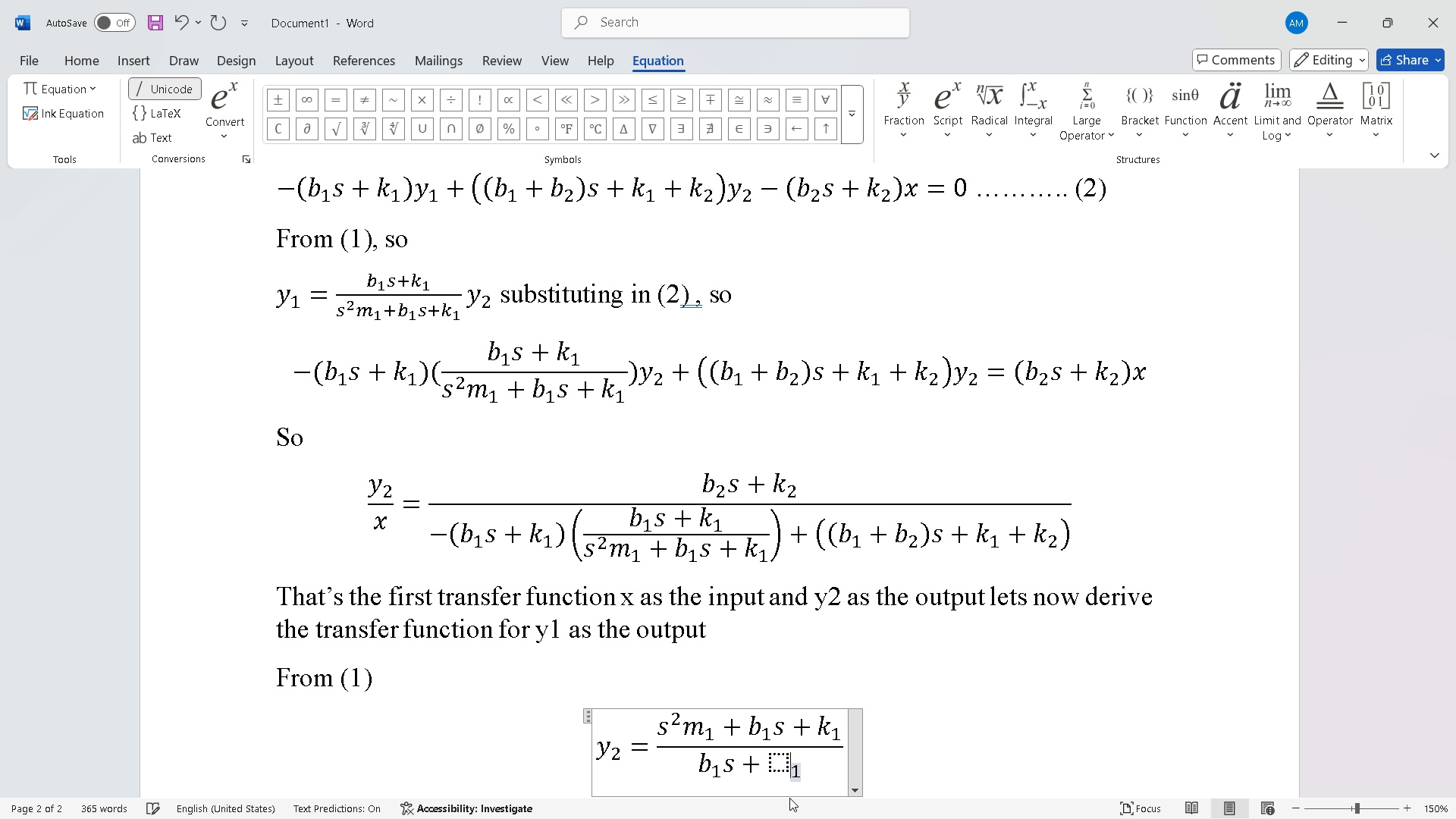 
key(ArrowLeft)
 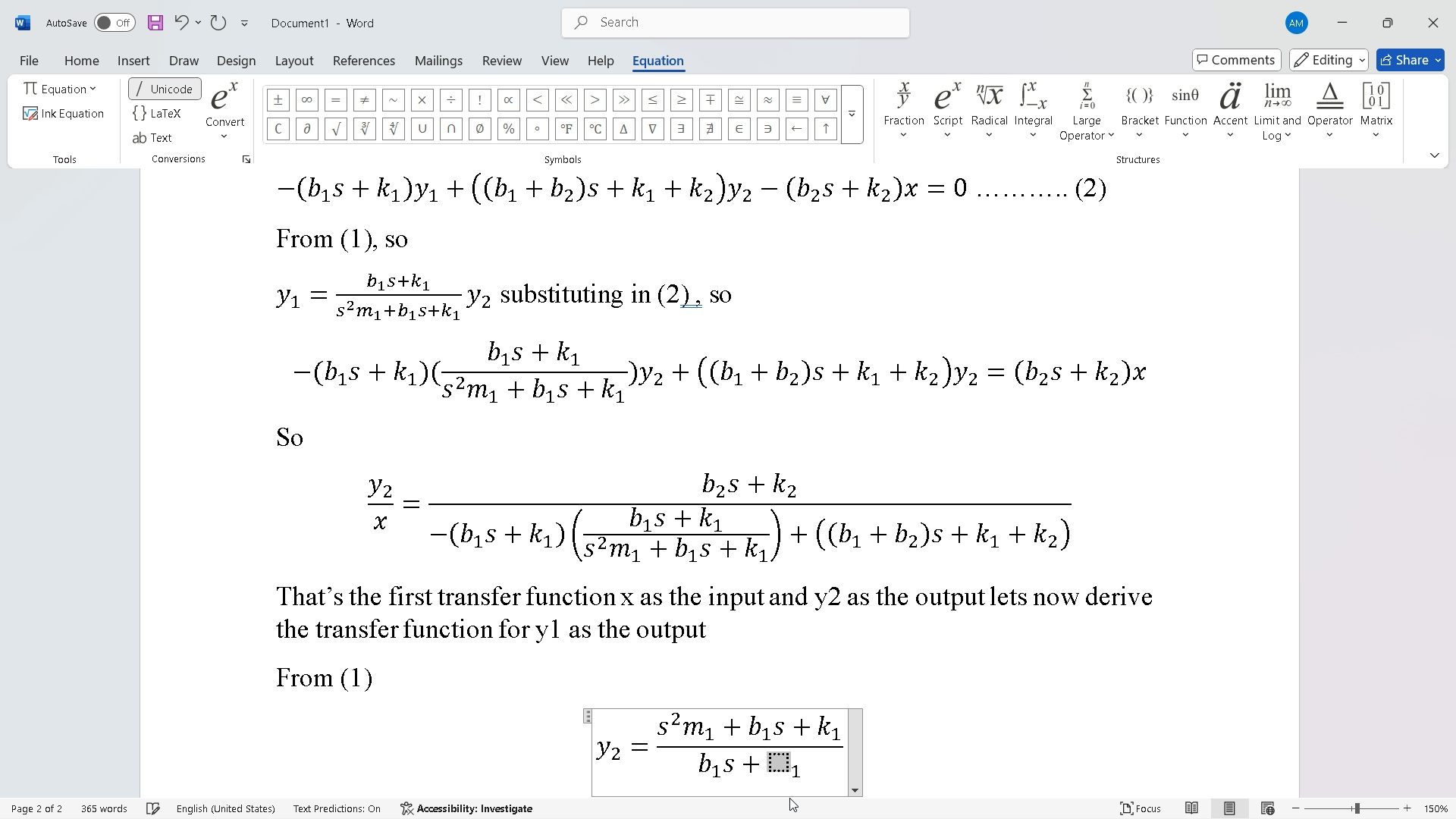 
key(ArrowLeft)
 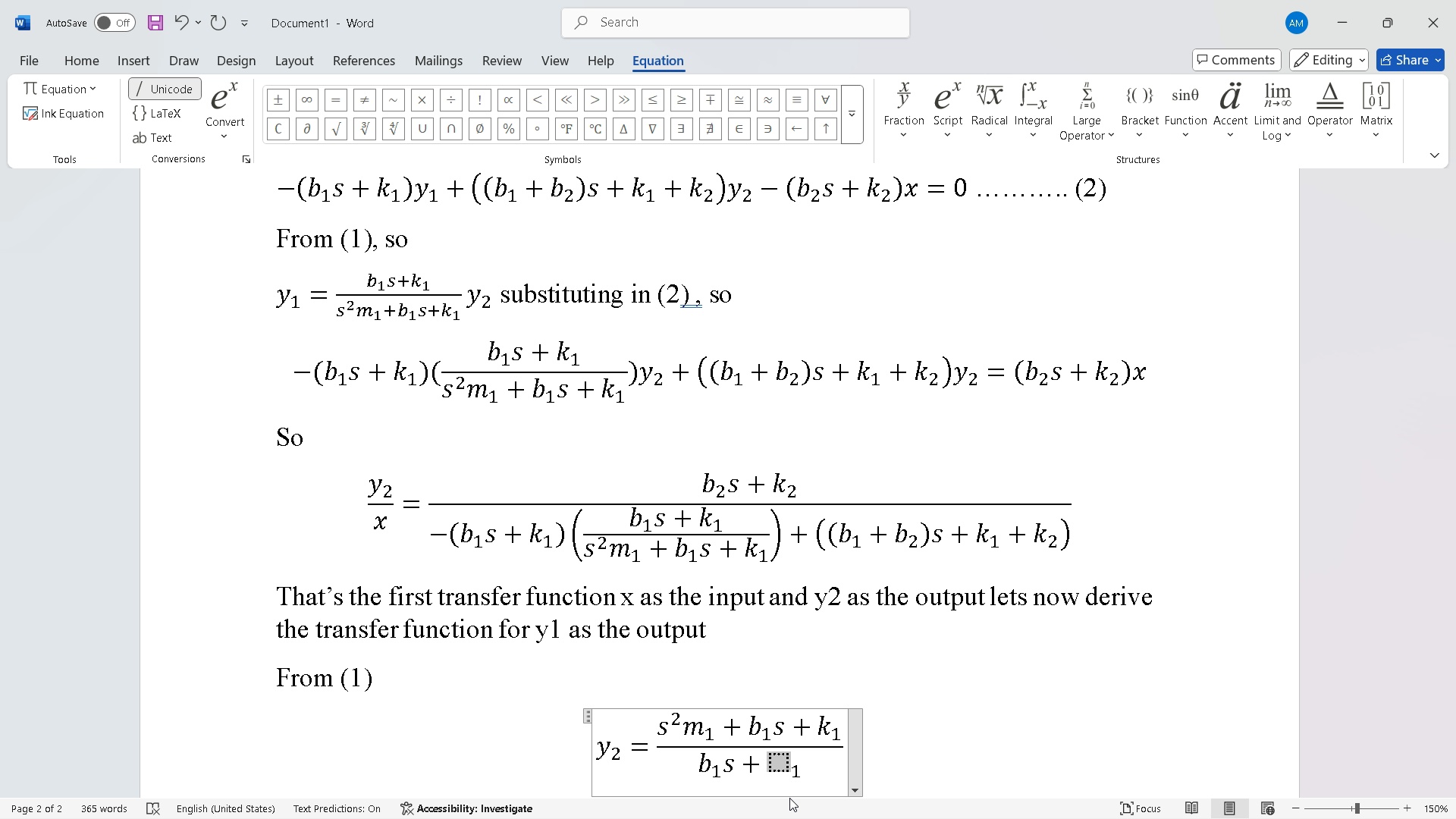 
key(K)
 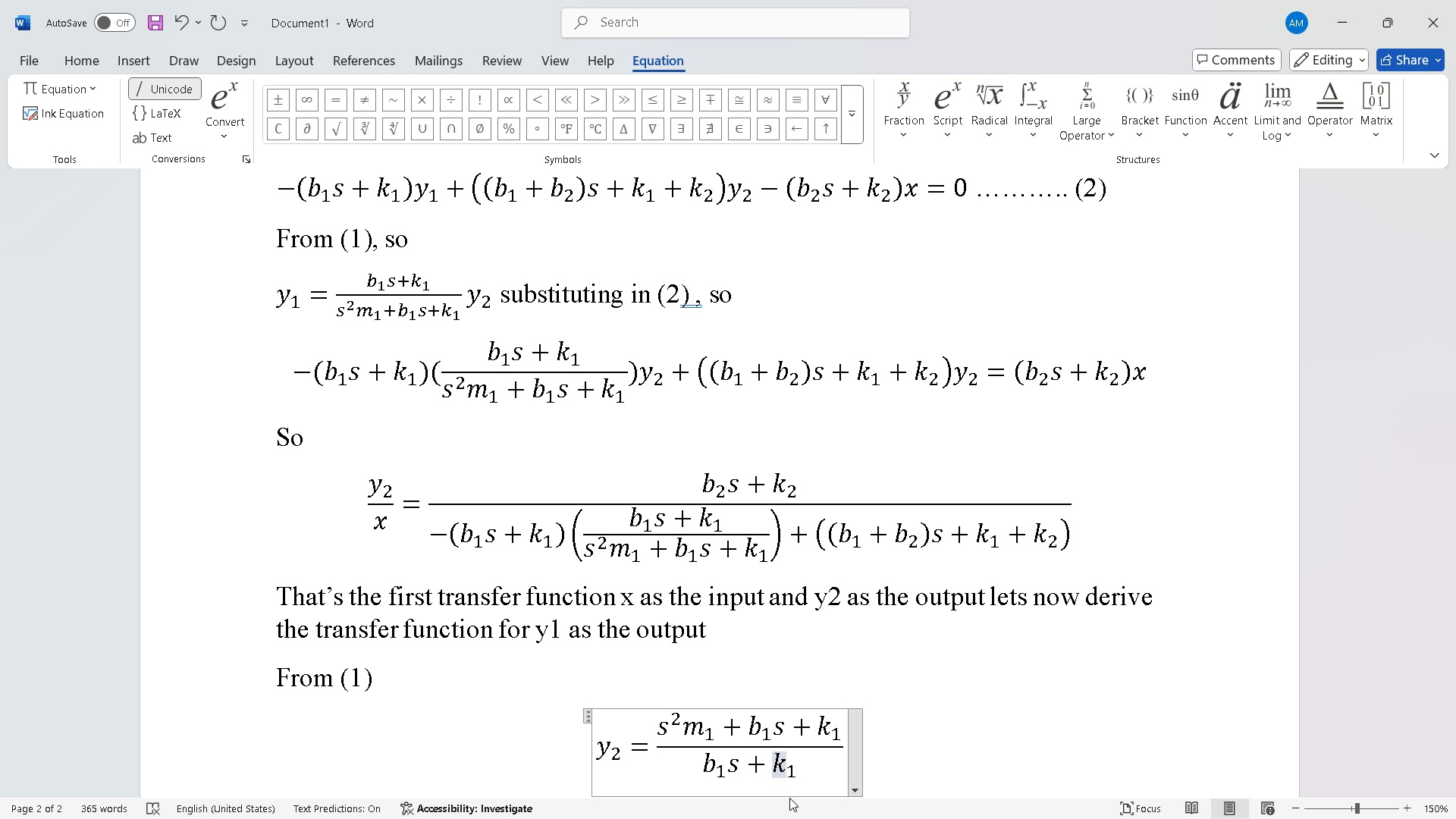 
key(ArrowRight)
 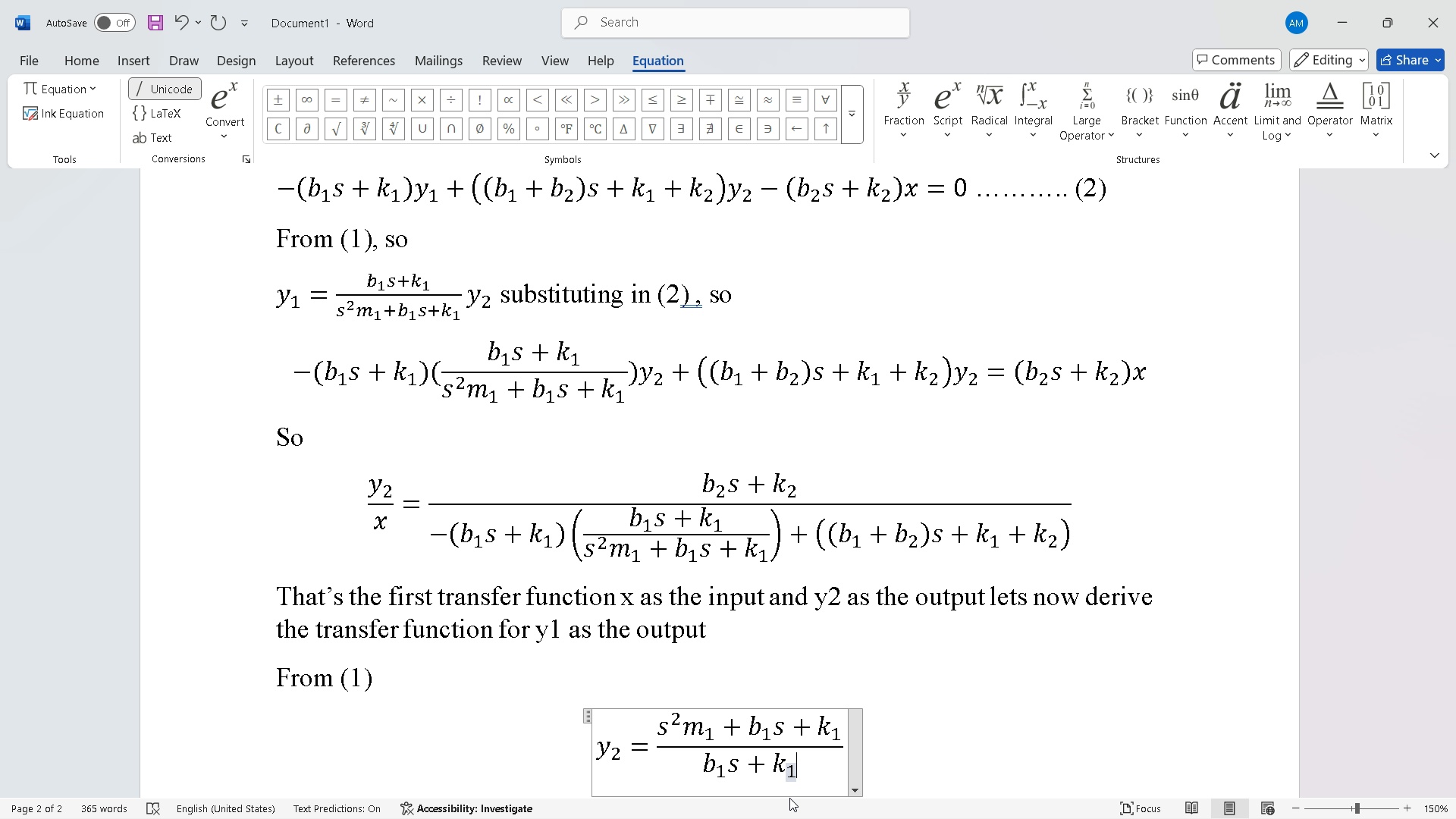 
key(ArrowRight)
 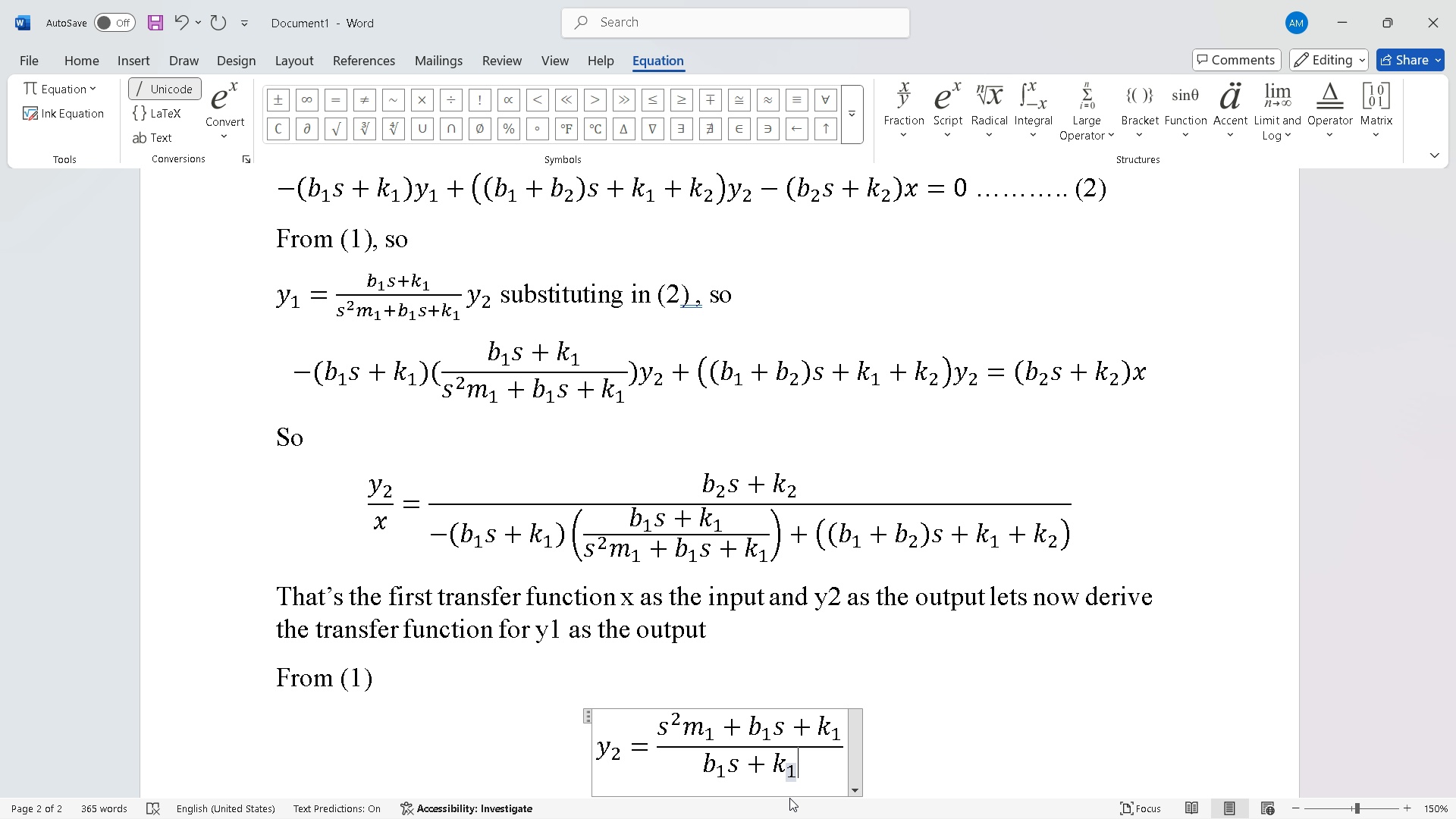 
key(ArrowRight)
 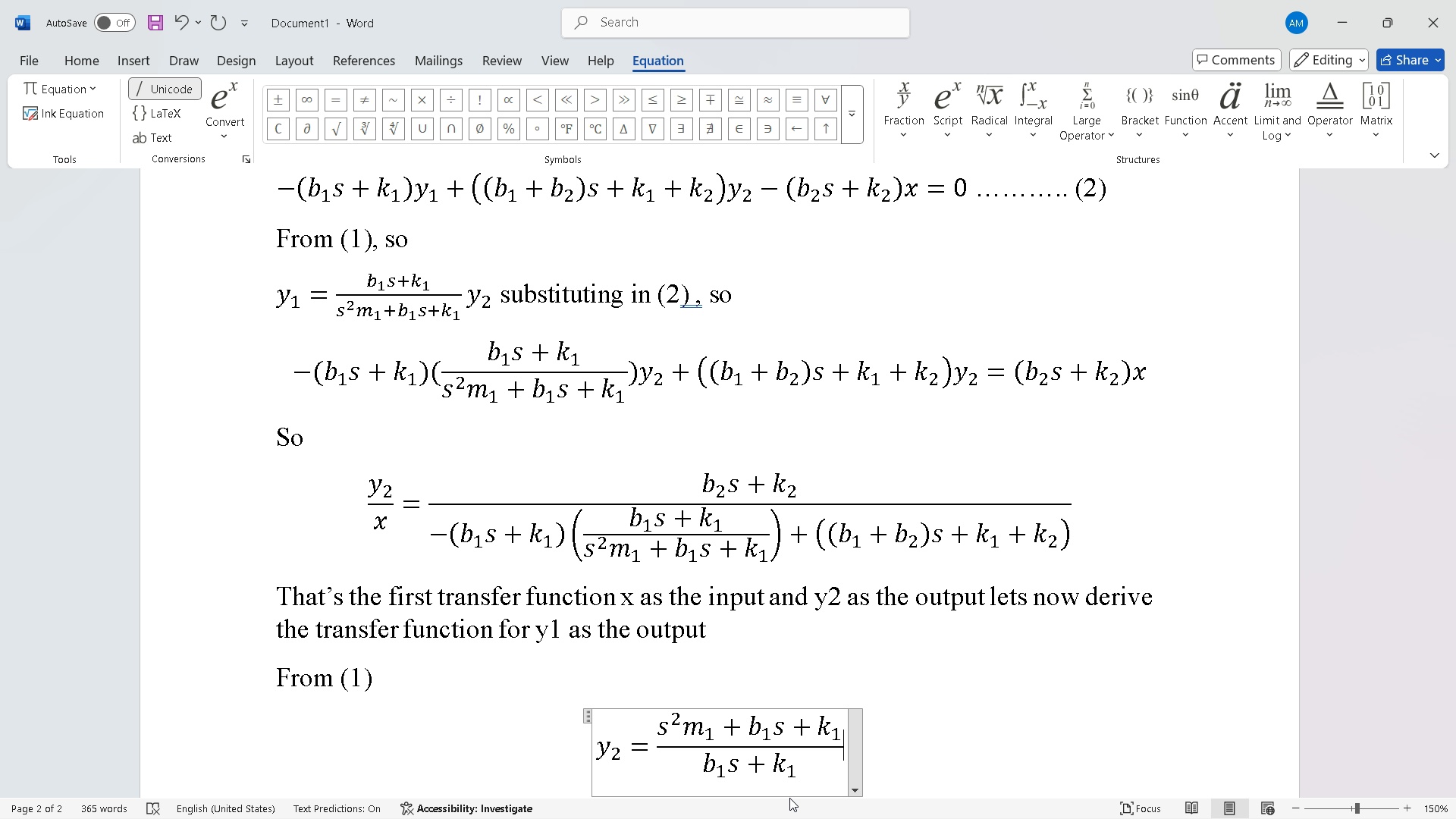 
key(ArrowRight)
 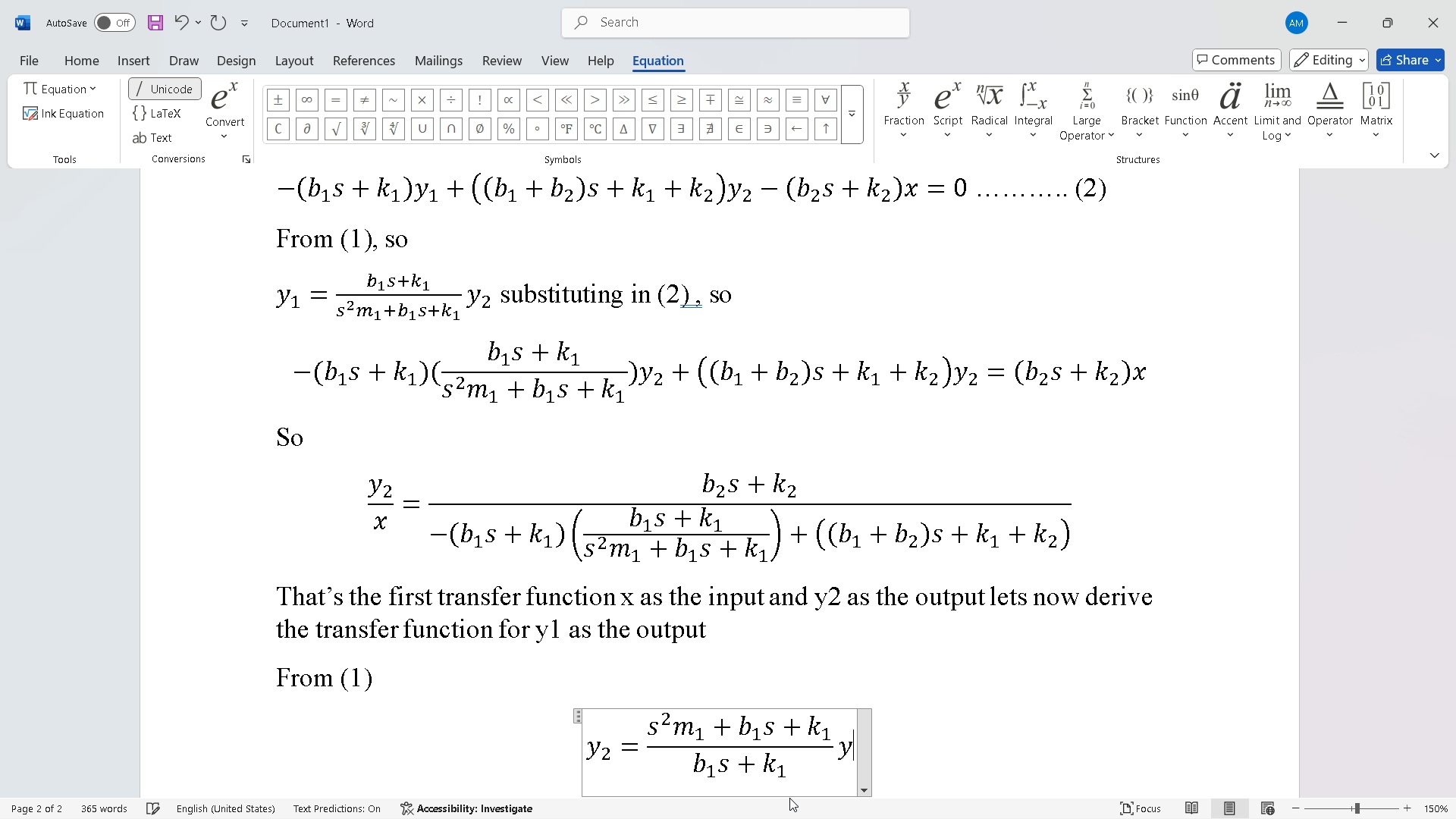 
key(Y)
 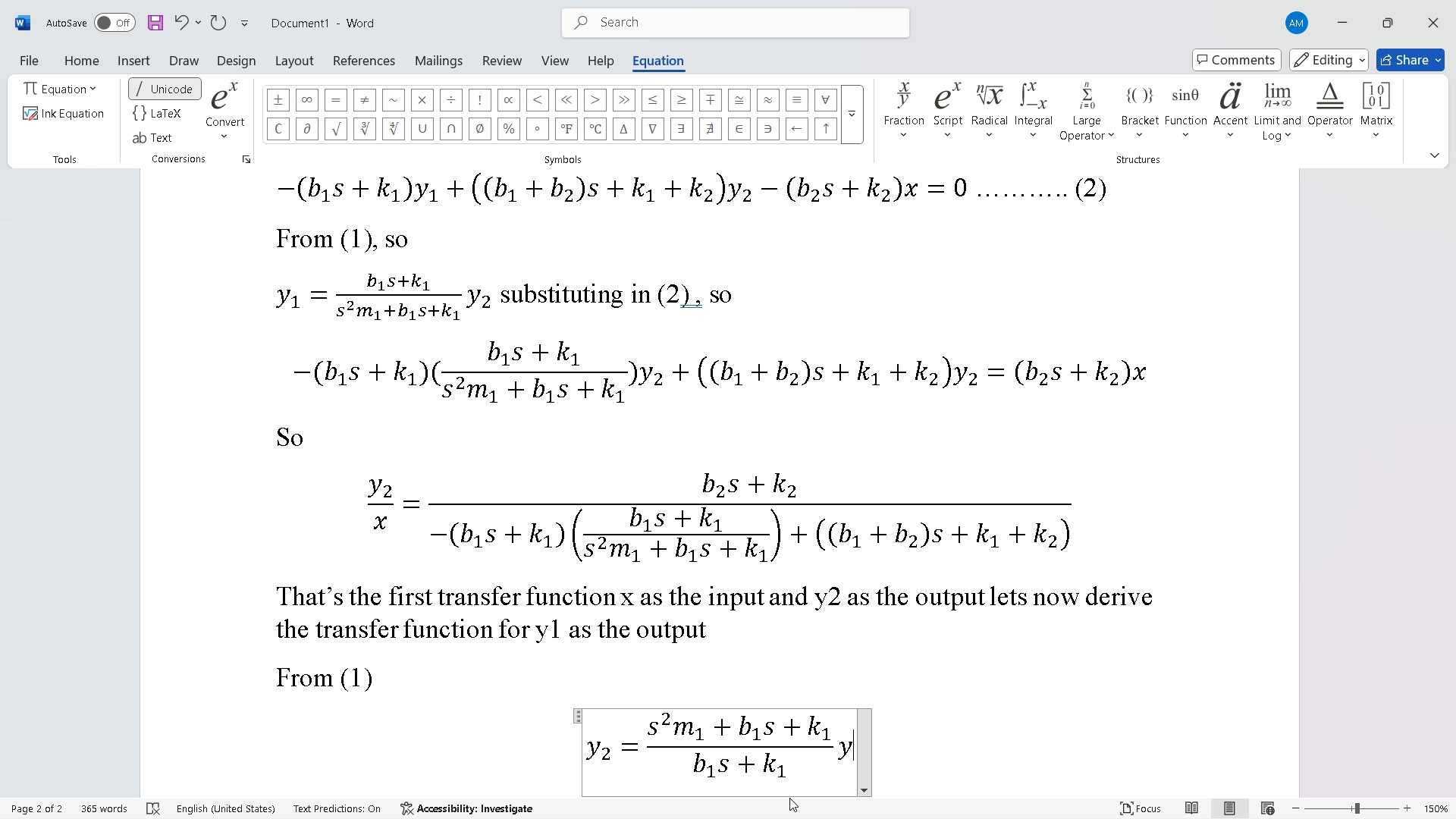 
key(Backspace)
 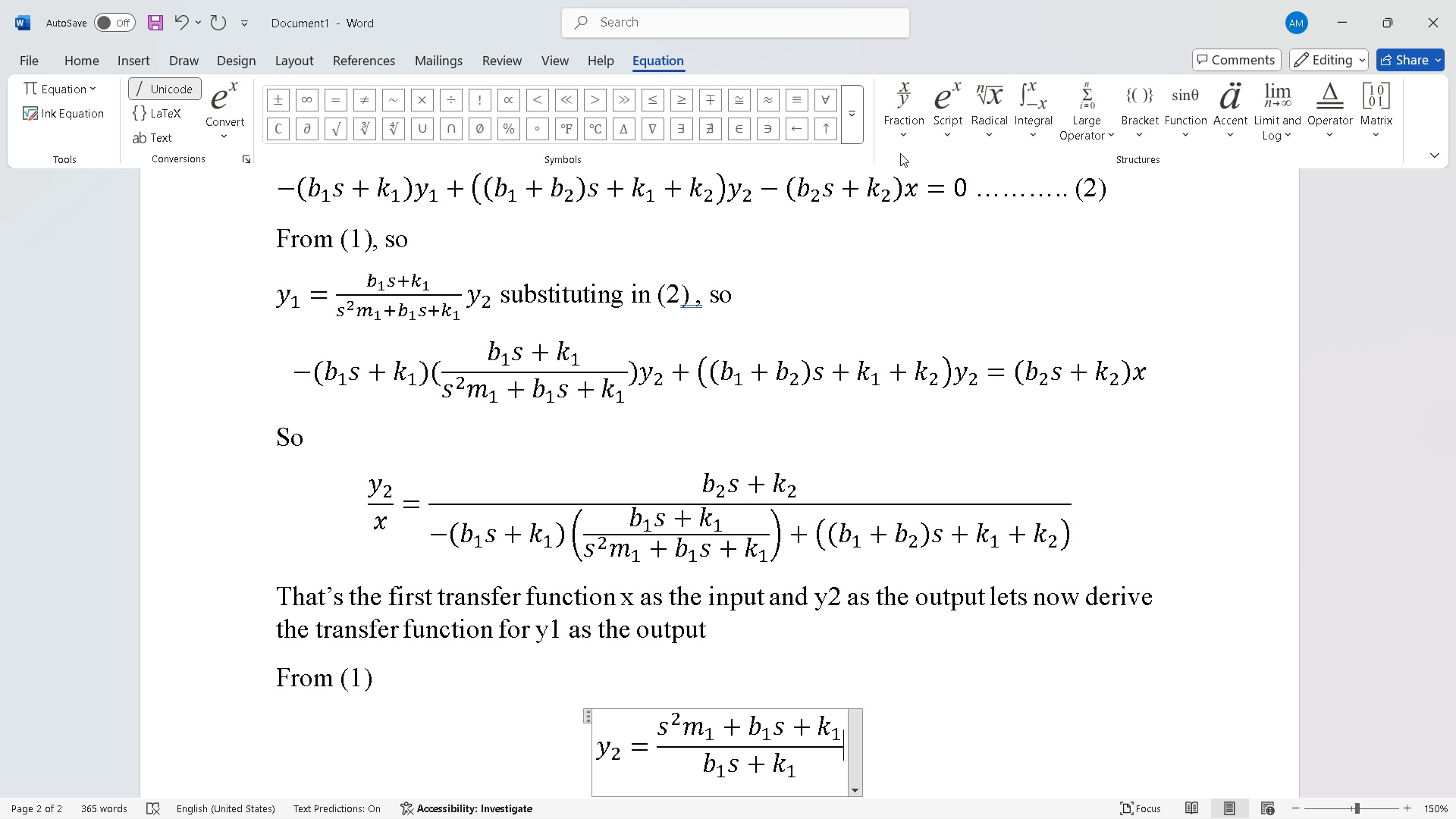 
left_click([952, 134])
 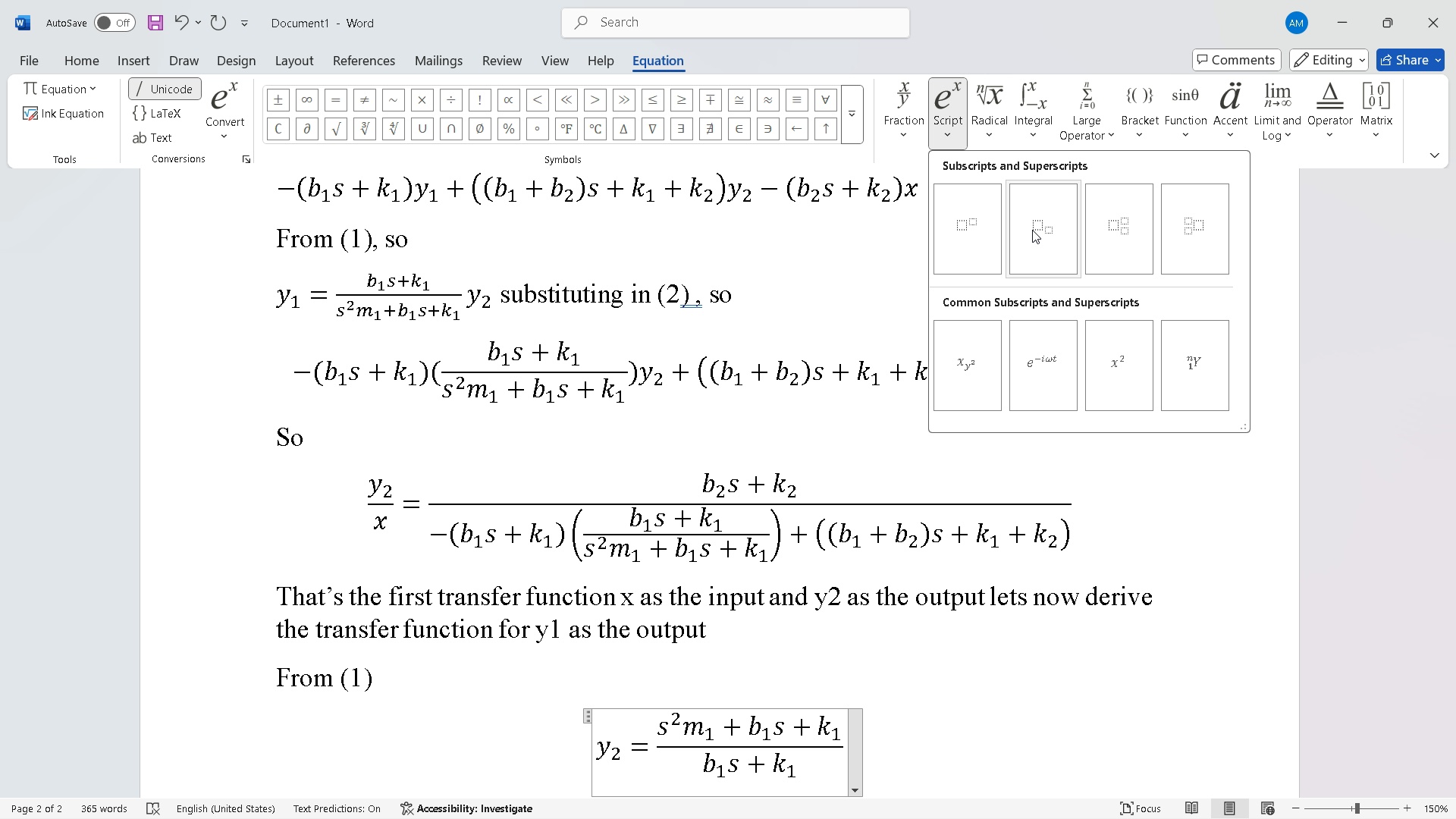 
left_click([1039, 231])
 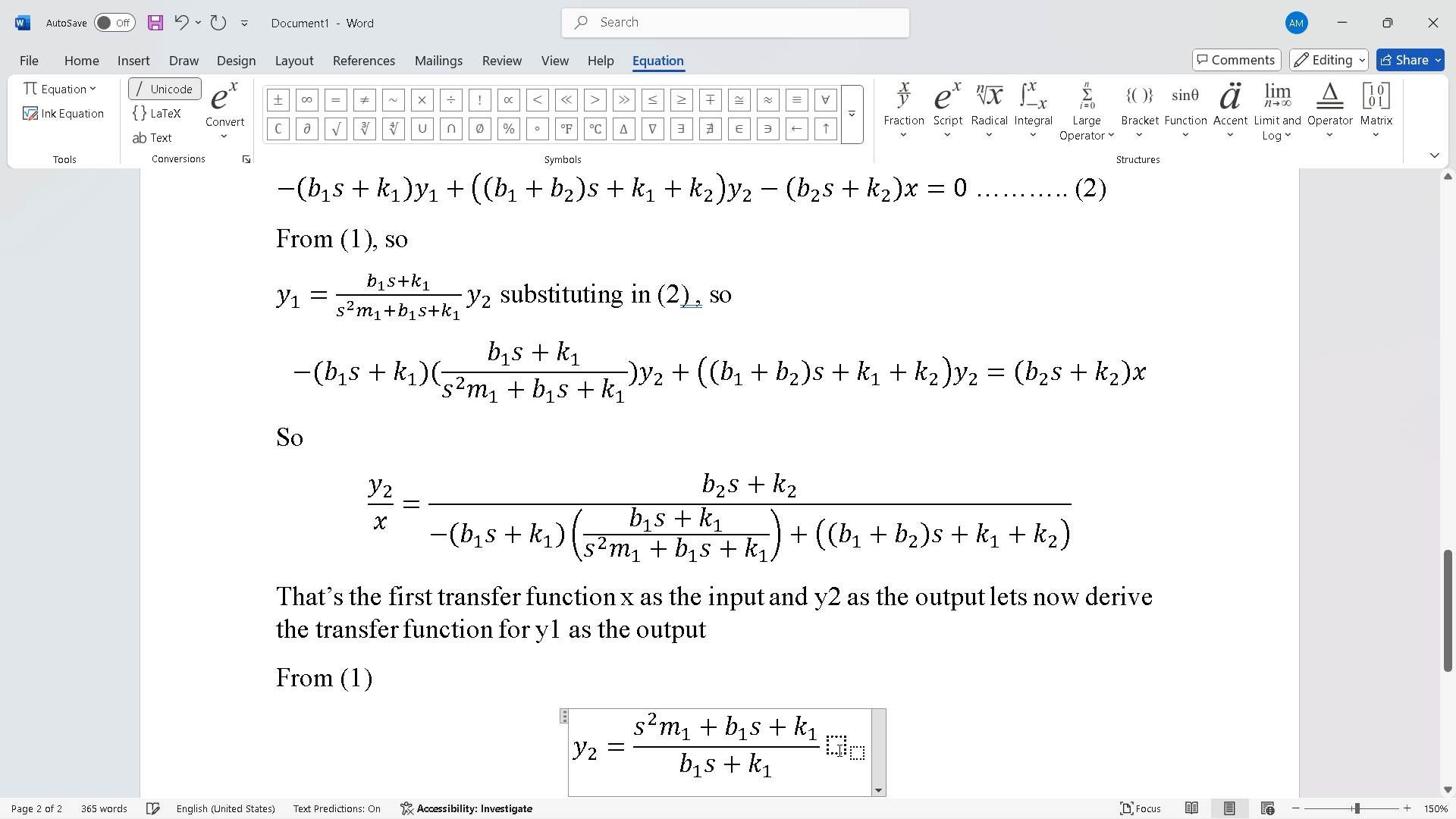 
left_click([838, 750])
 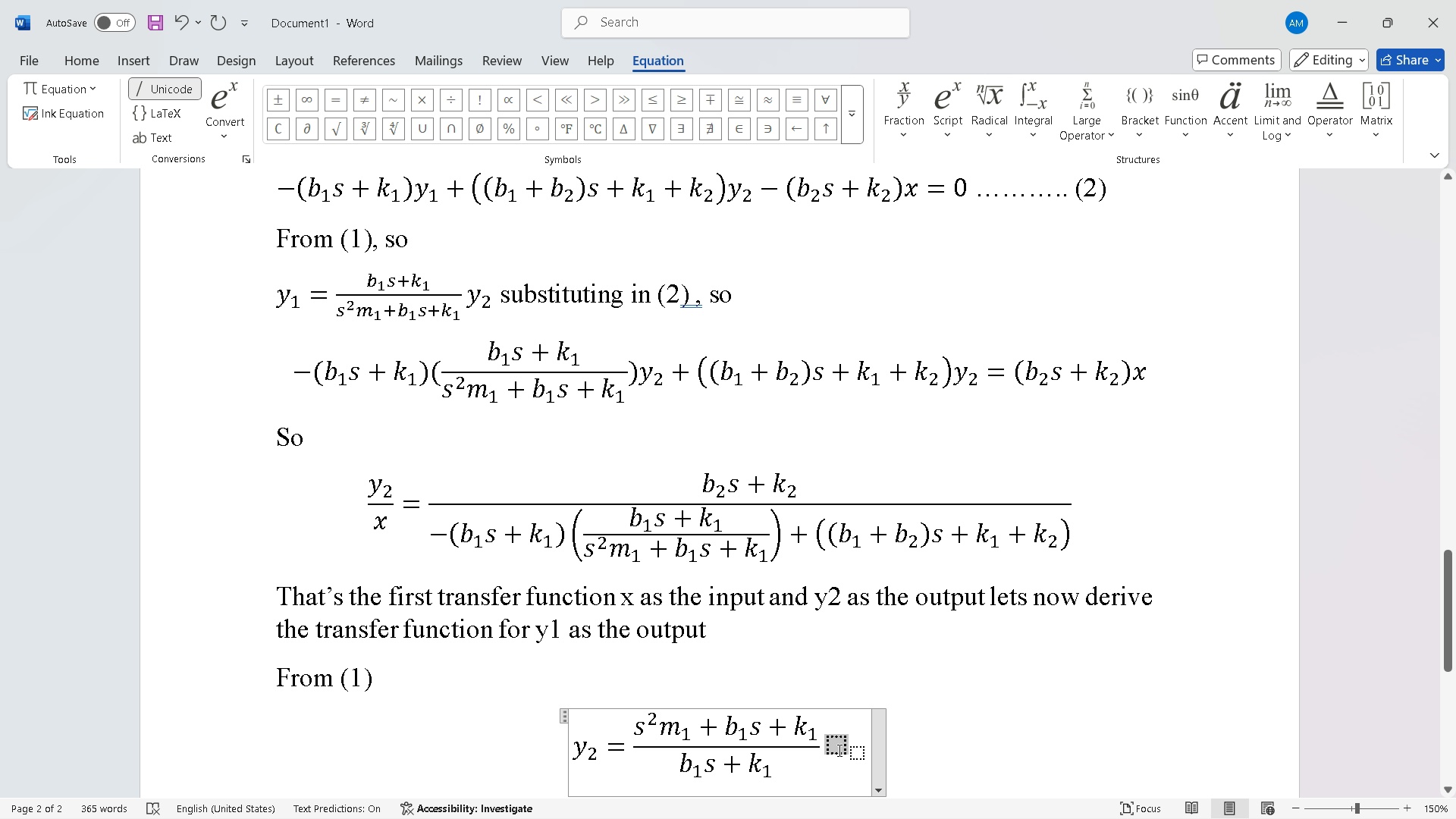 
key(Y)
 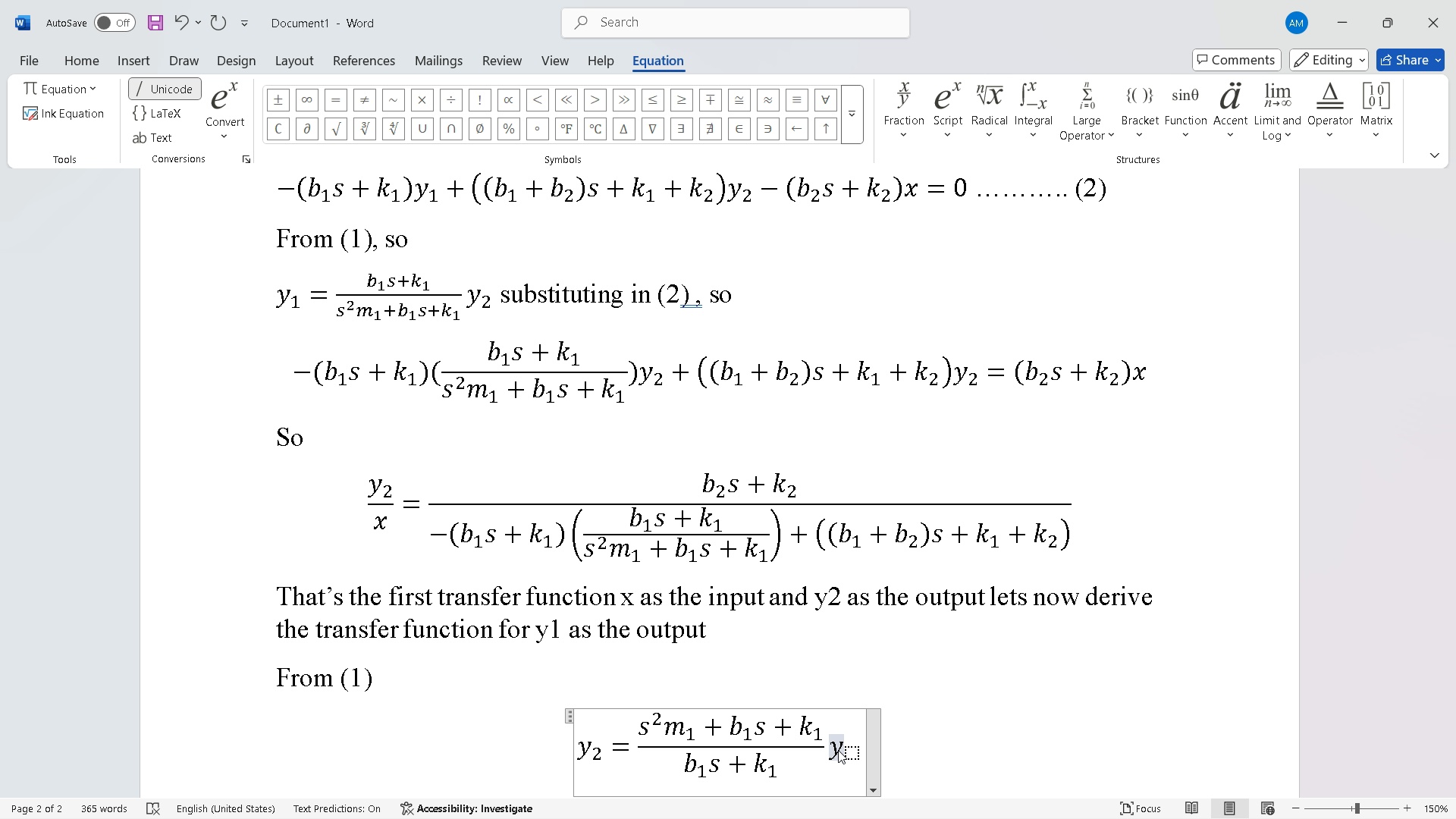 
key(ArrowRight)
 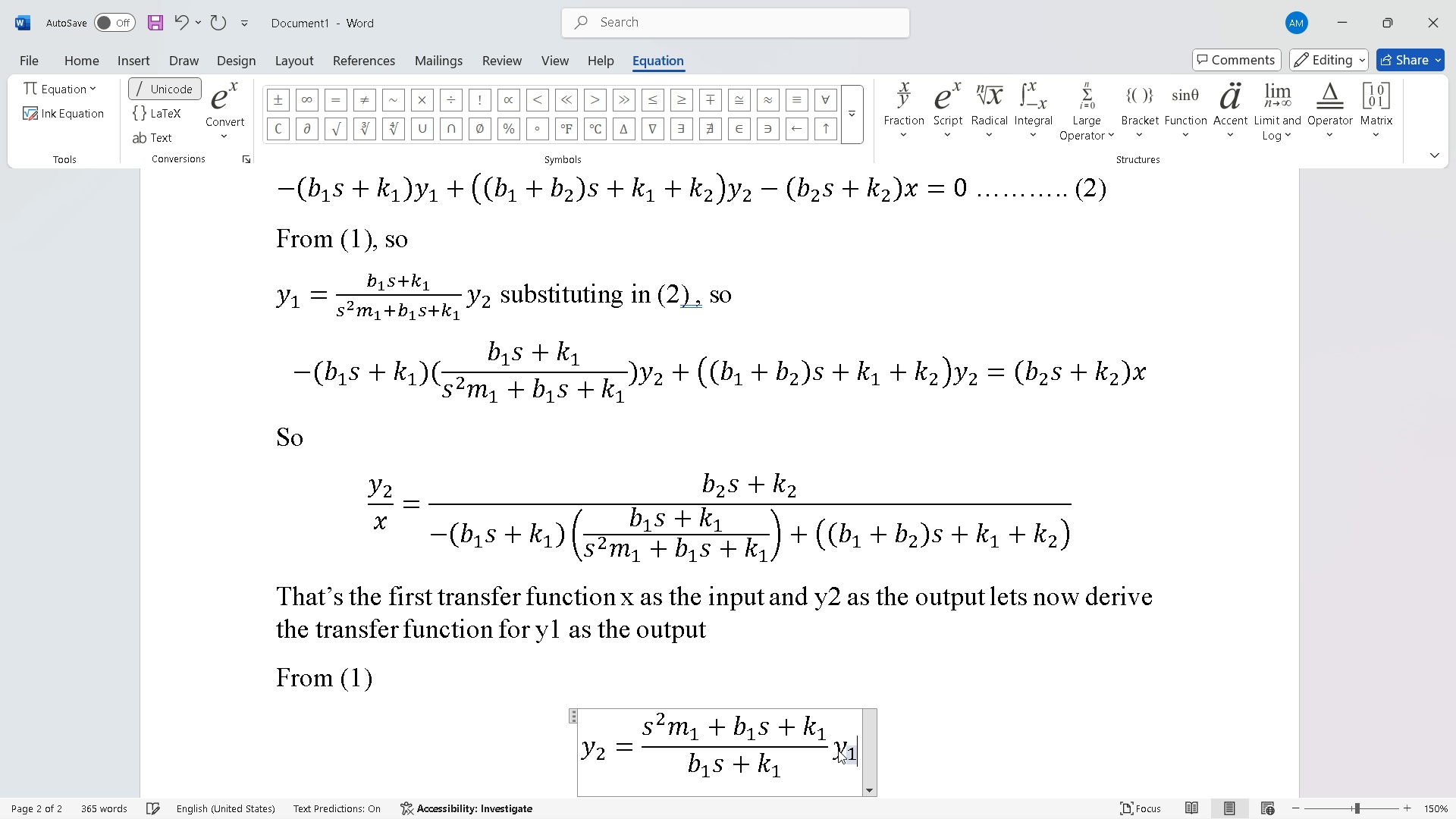 
key(1)
 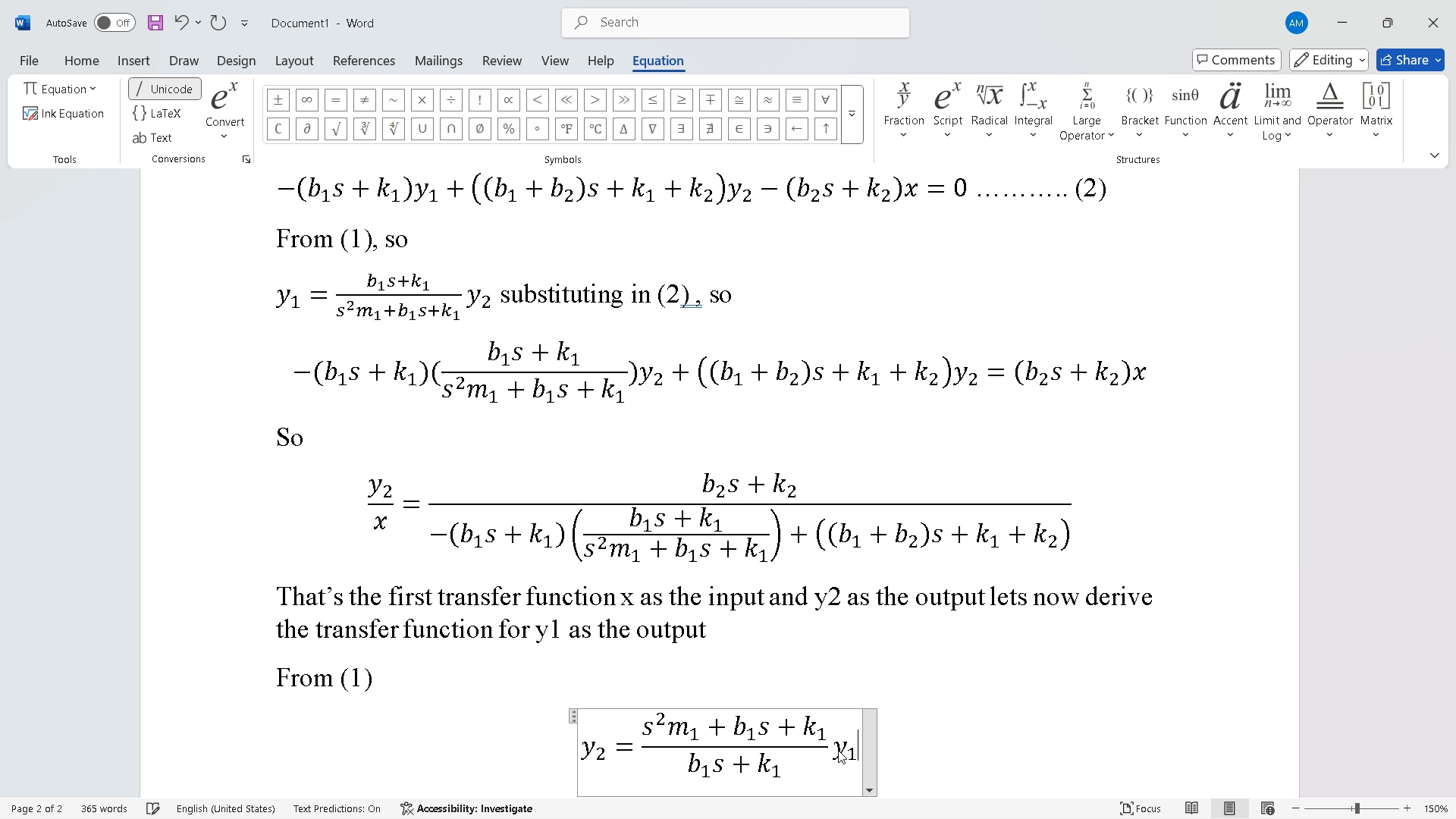 
key(ArrowRight)
 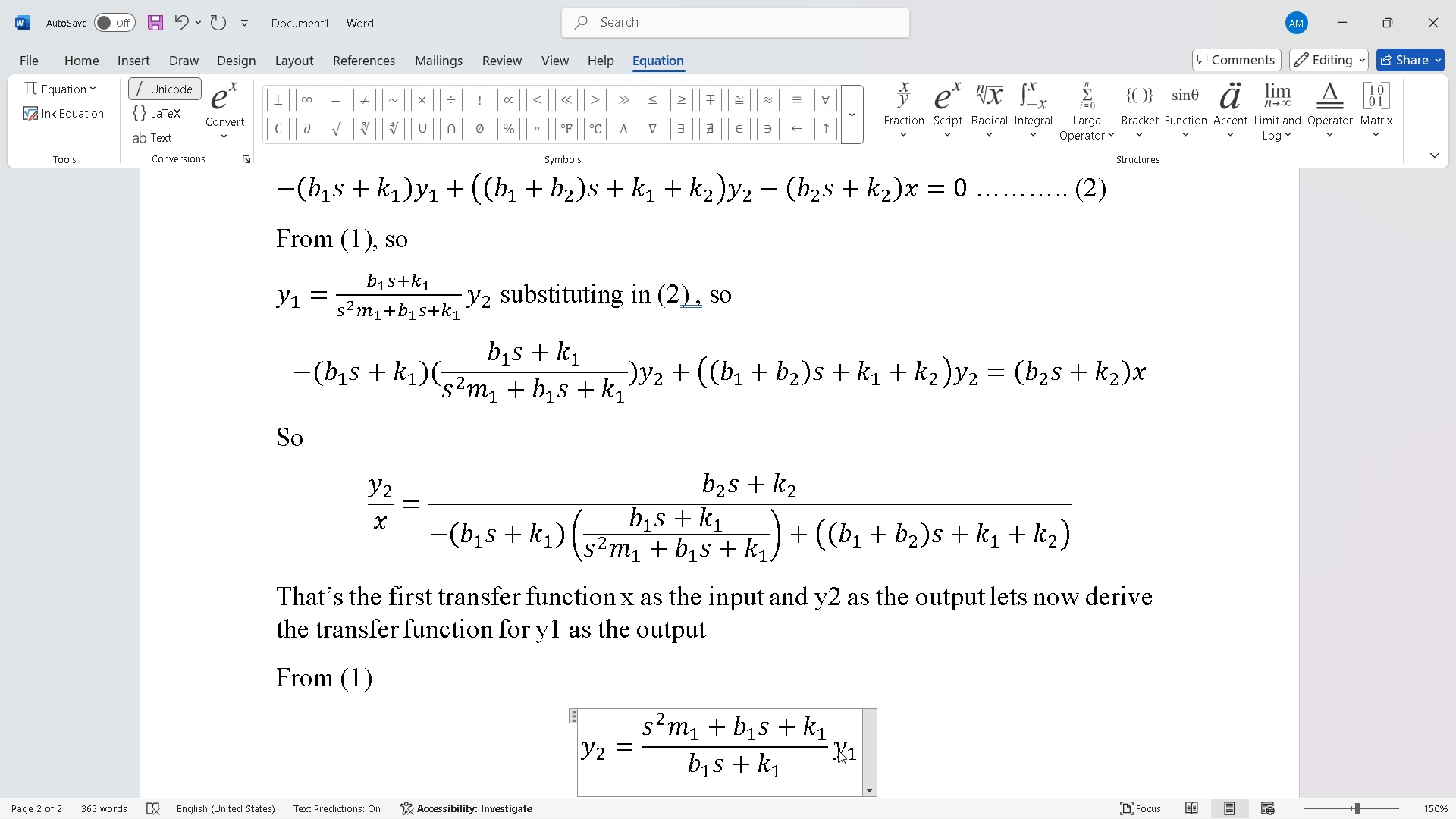 
key(ArrowRight)
 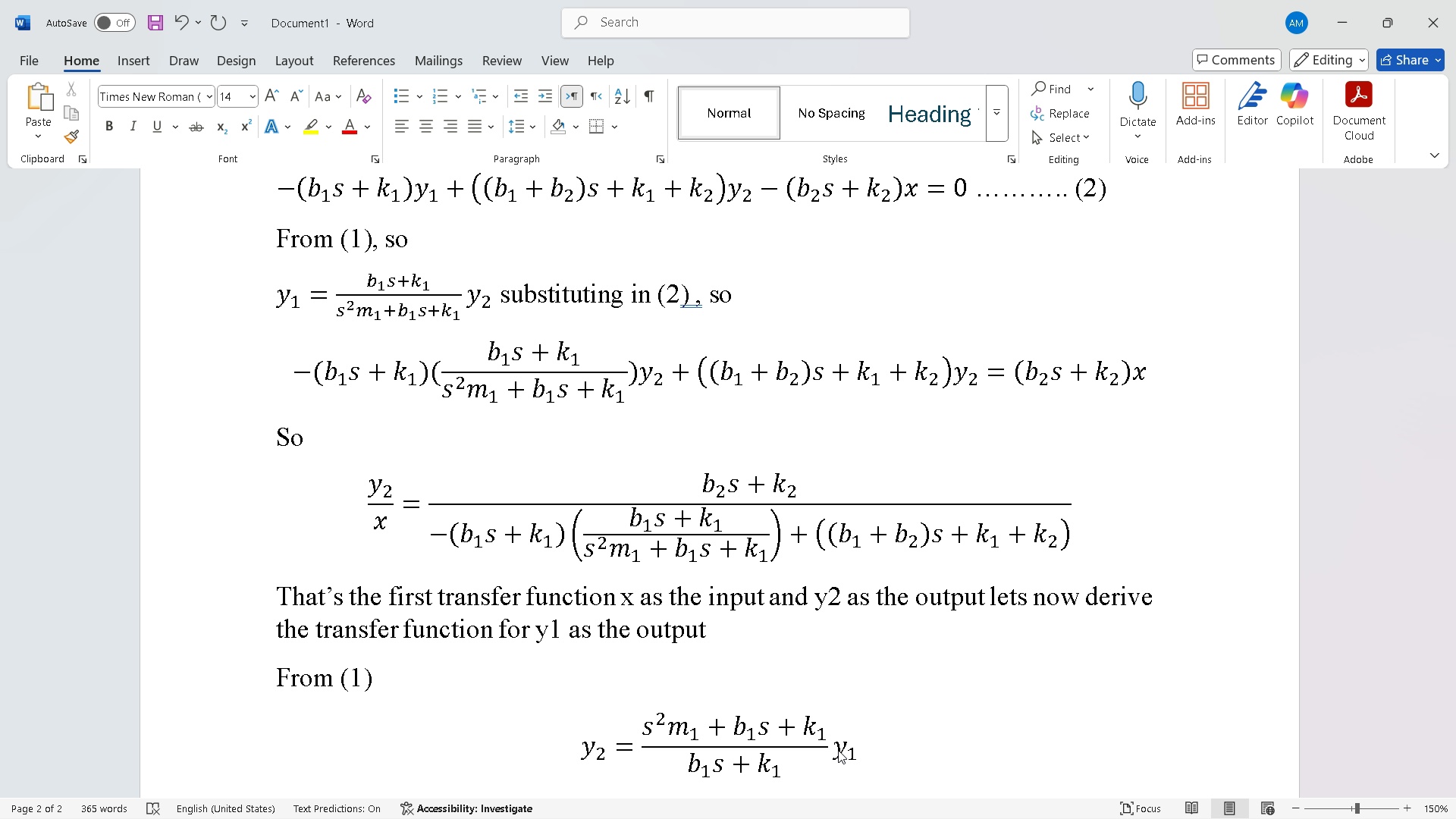 
type( substituting in ())
 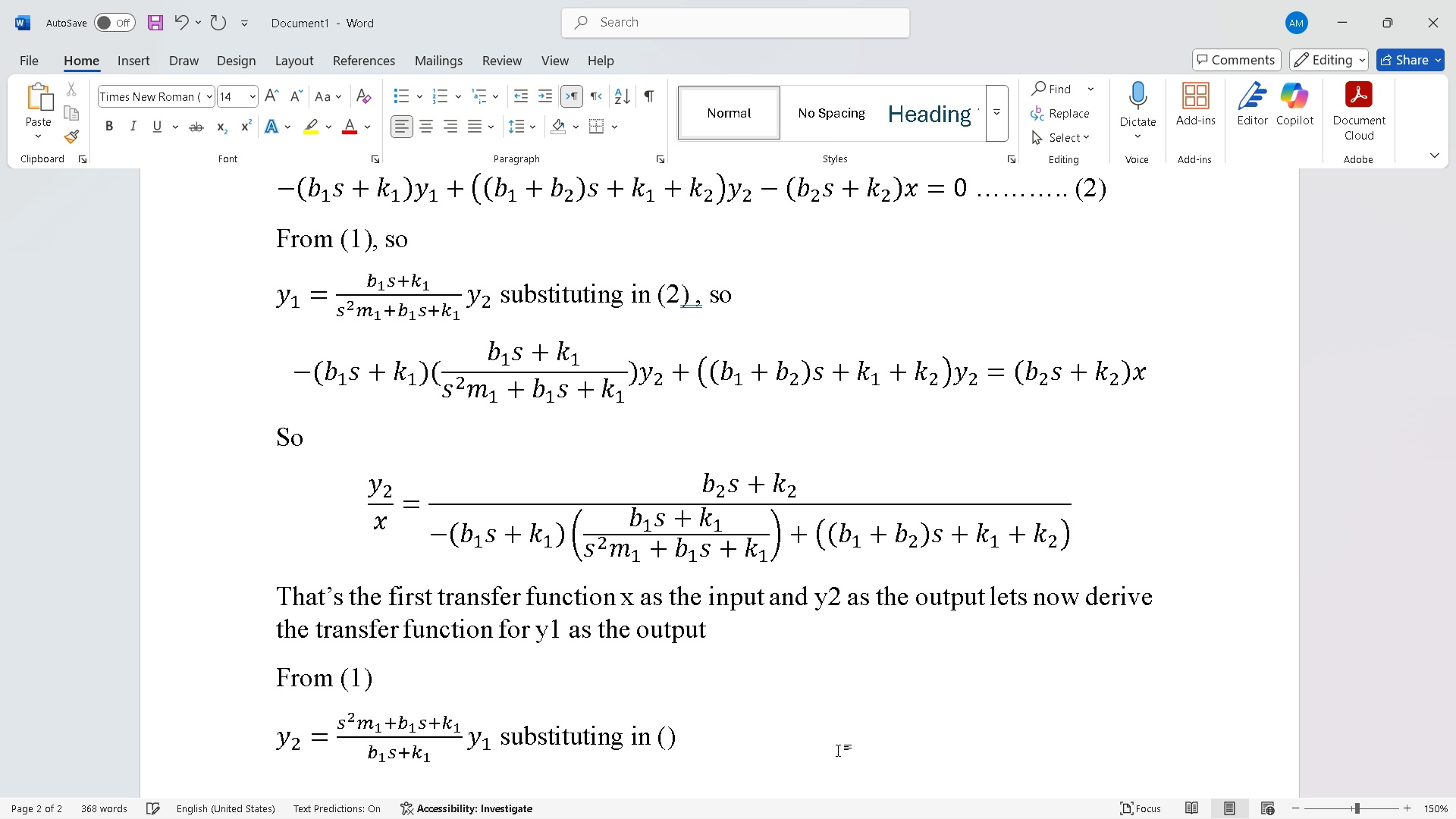 
key(ArrowLeft)
 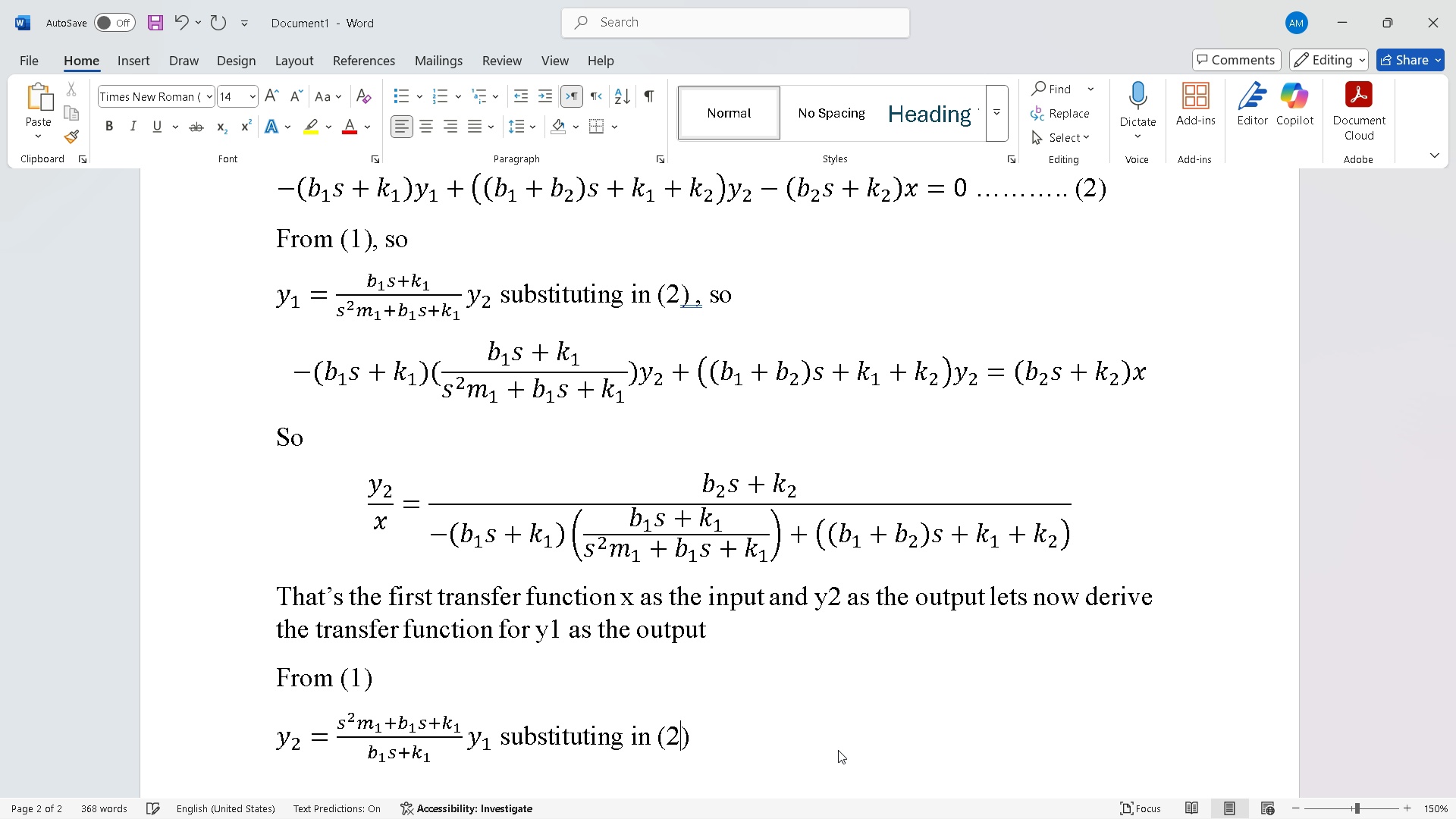 
key(2)
 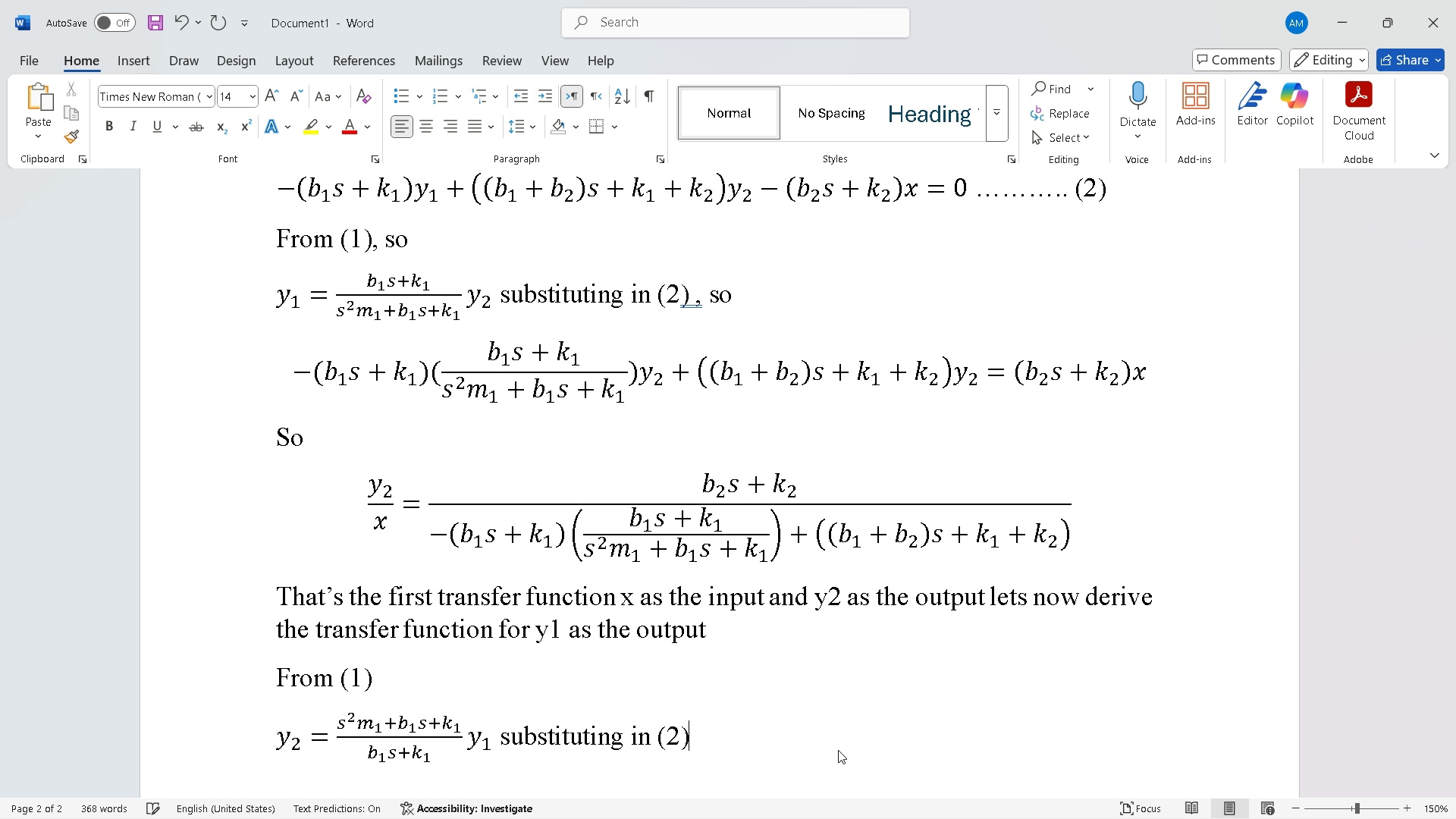 
key(ArrowRight)
 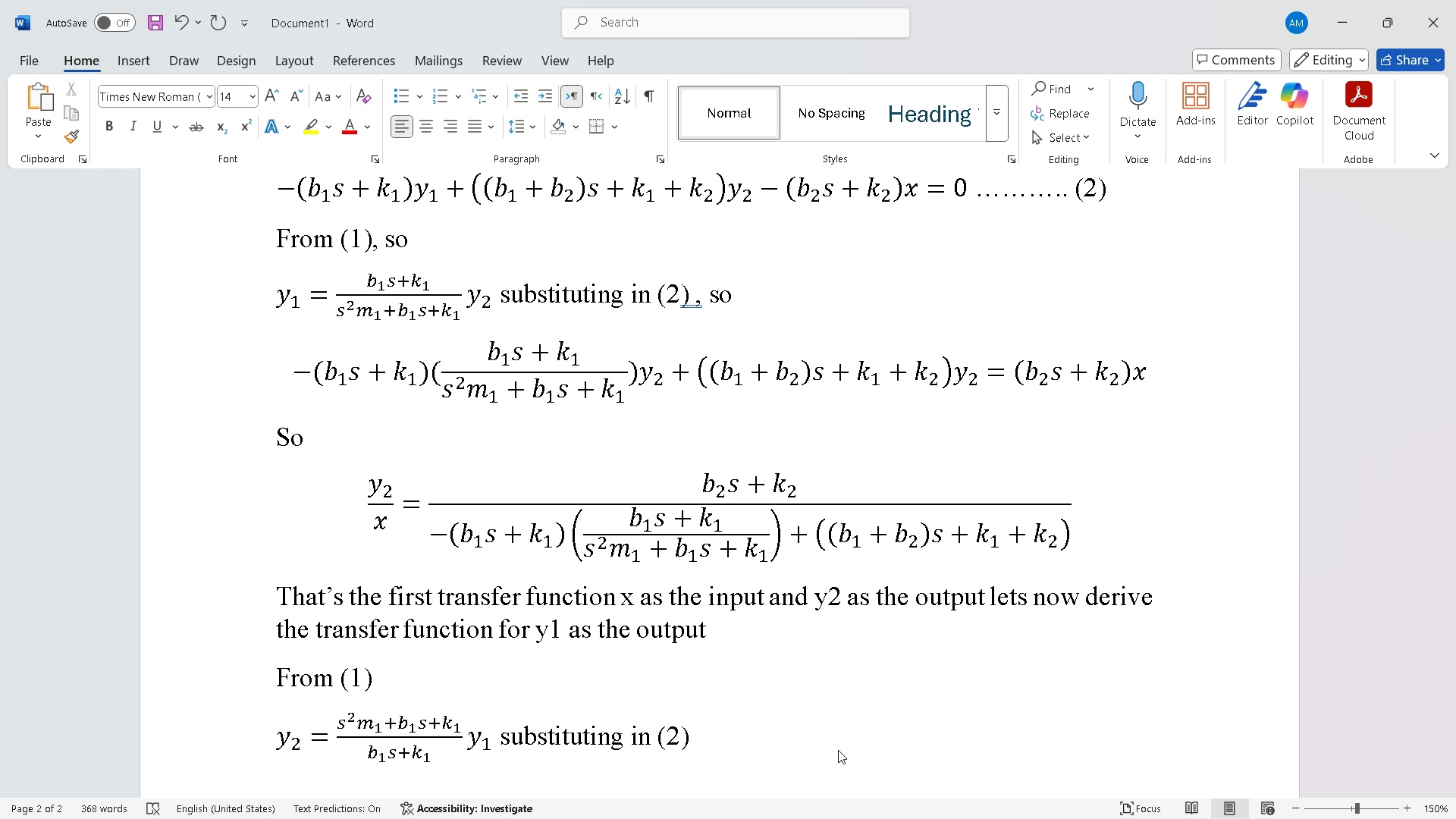 
type(, so)
 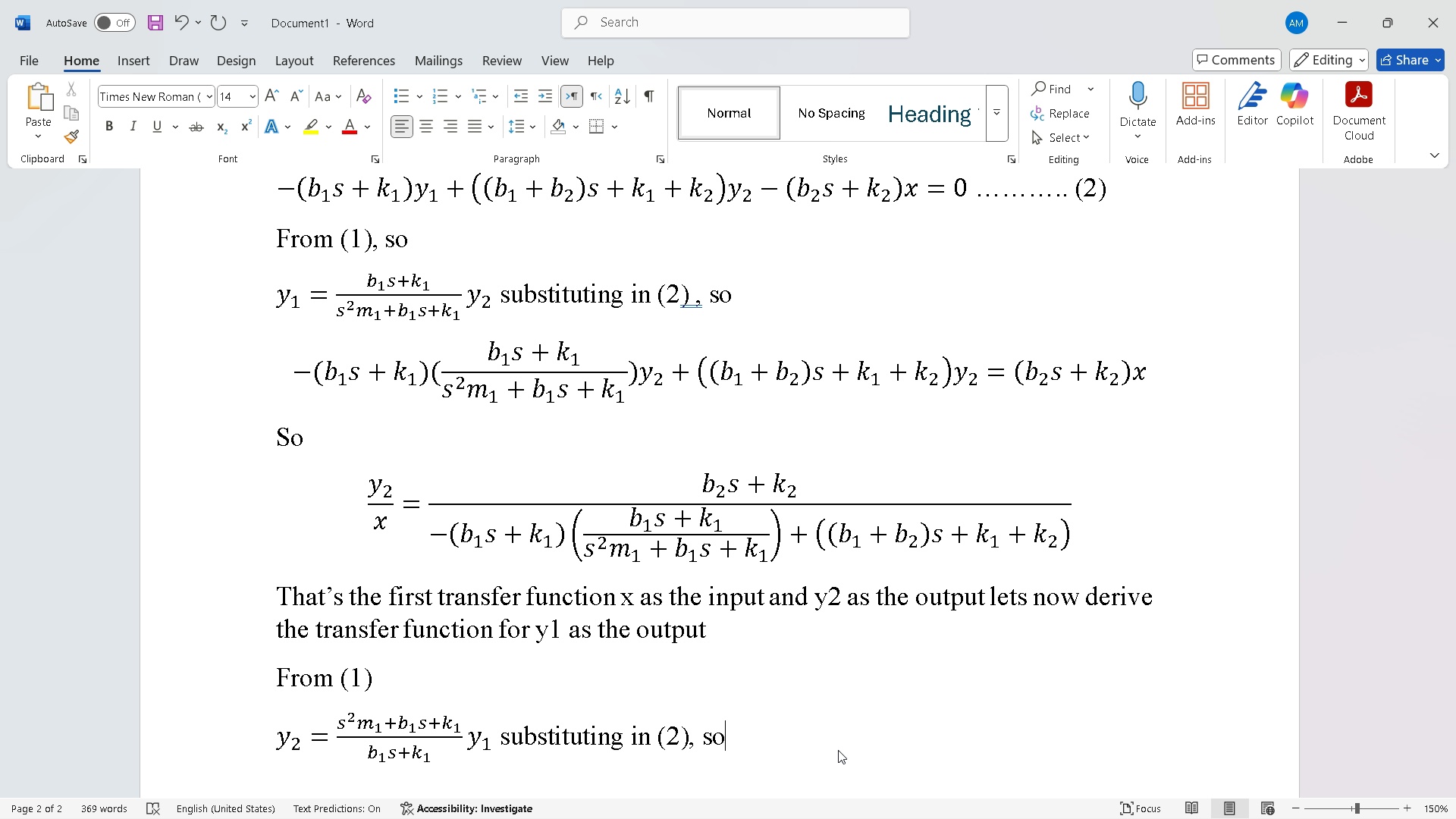 
key(Enter)
 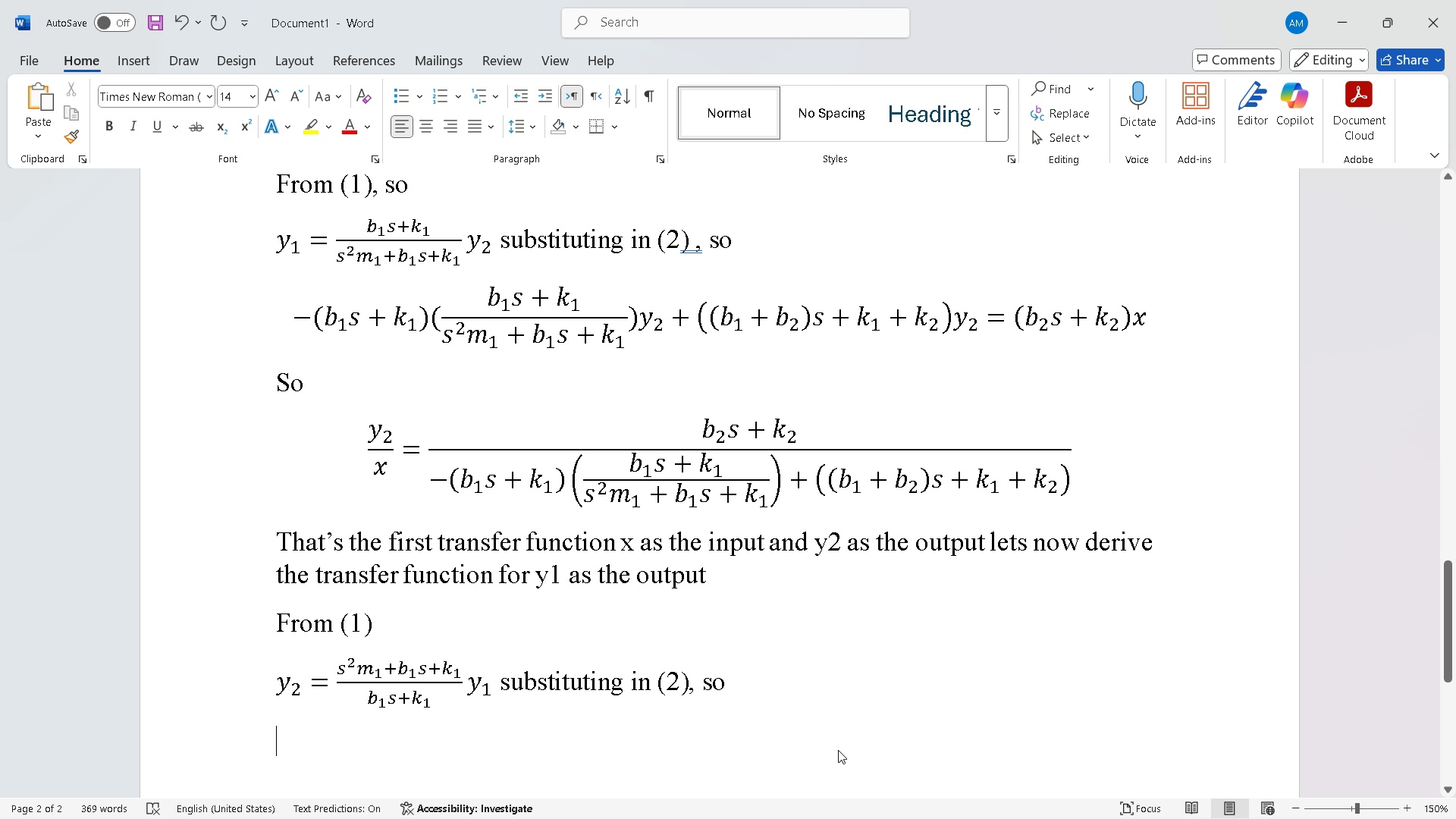 
wait(5.7)
 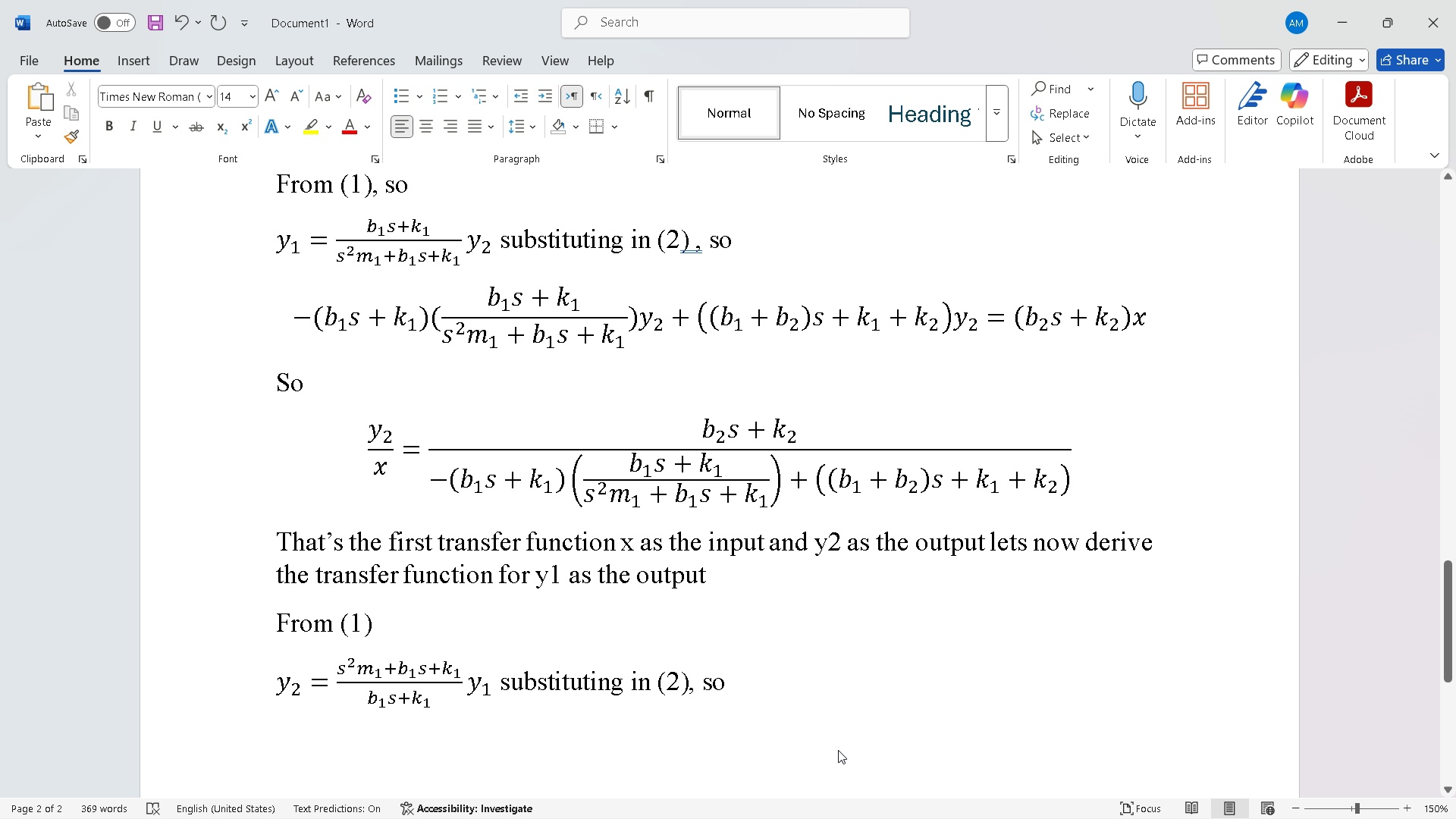 
key(NumpadSubtract)
 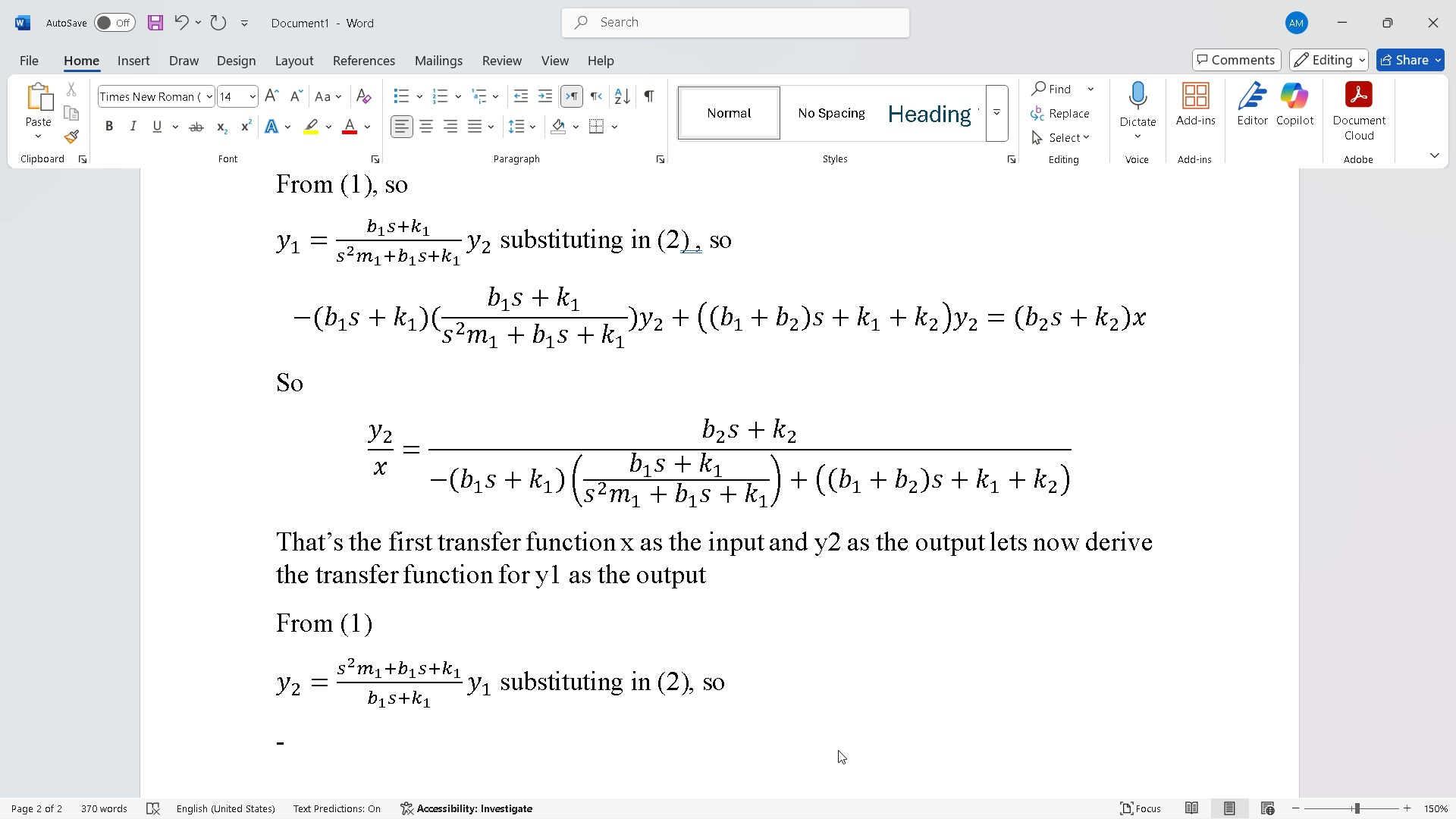 
key(Backspace)
 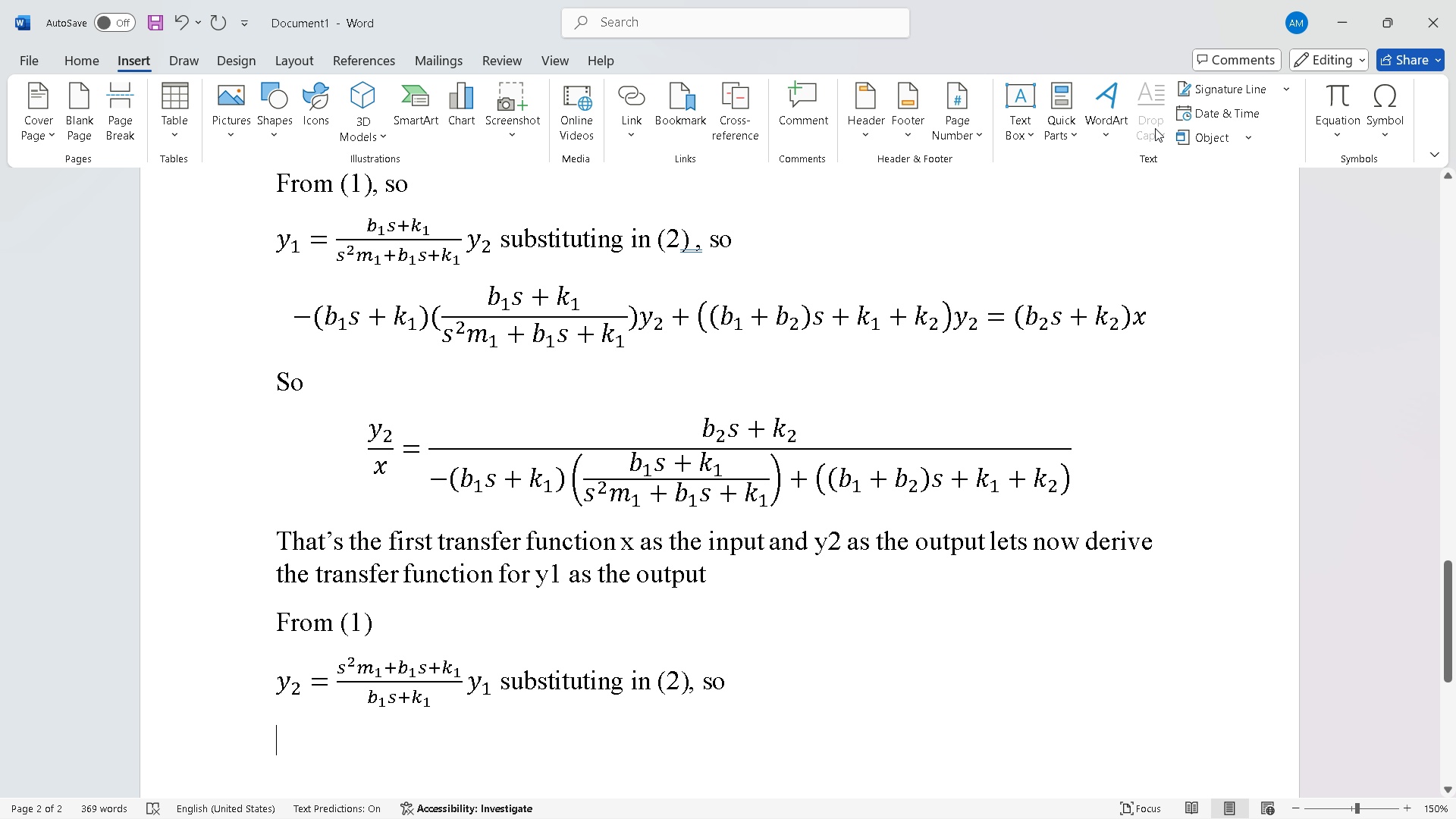 
left_click([1341, 104])
 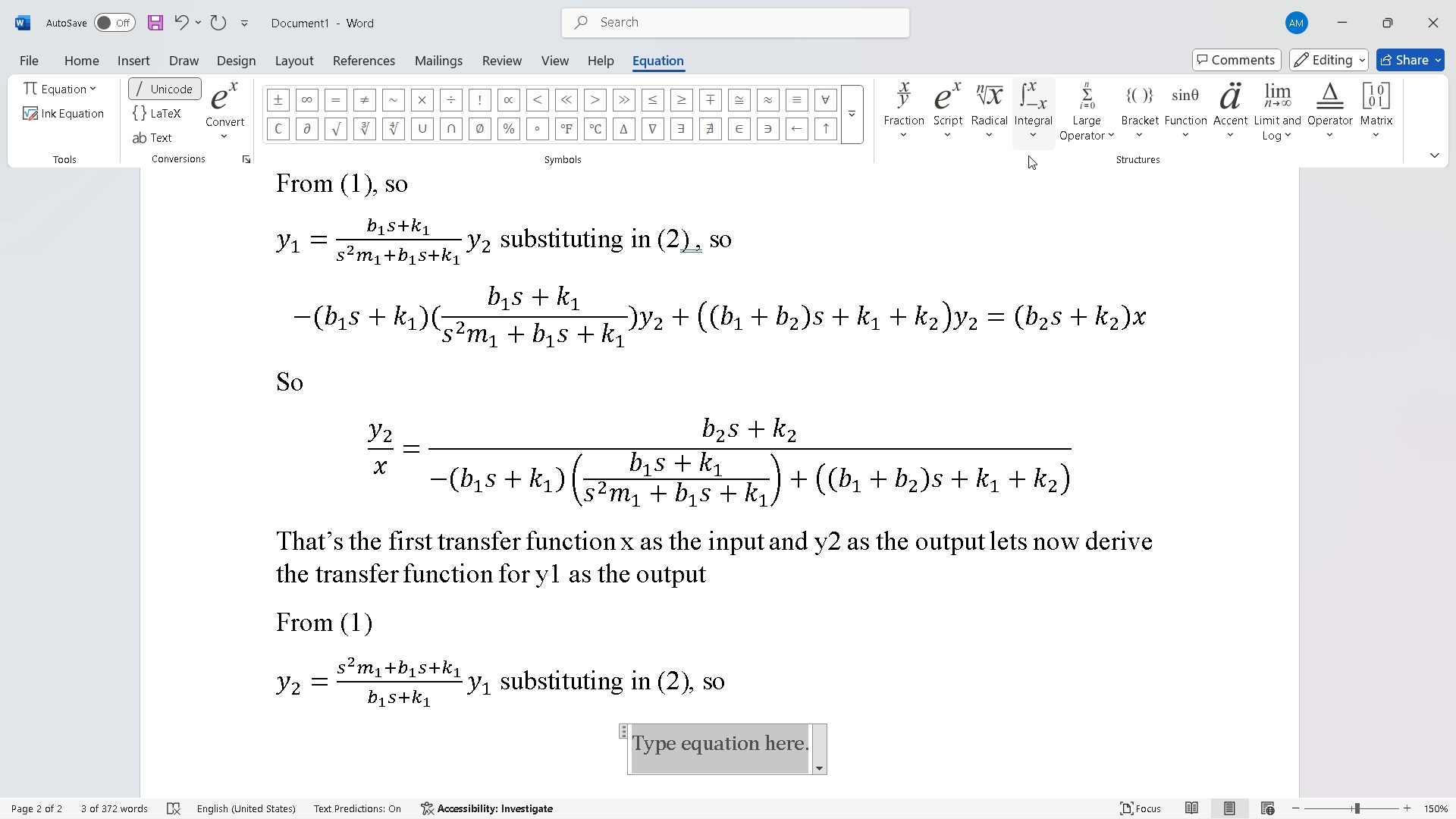 
wait(6.5)
 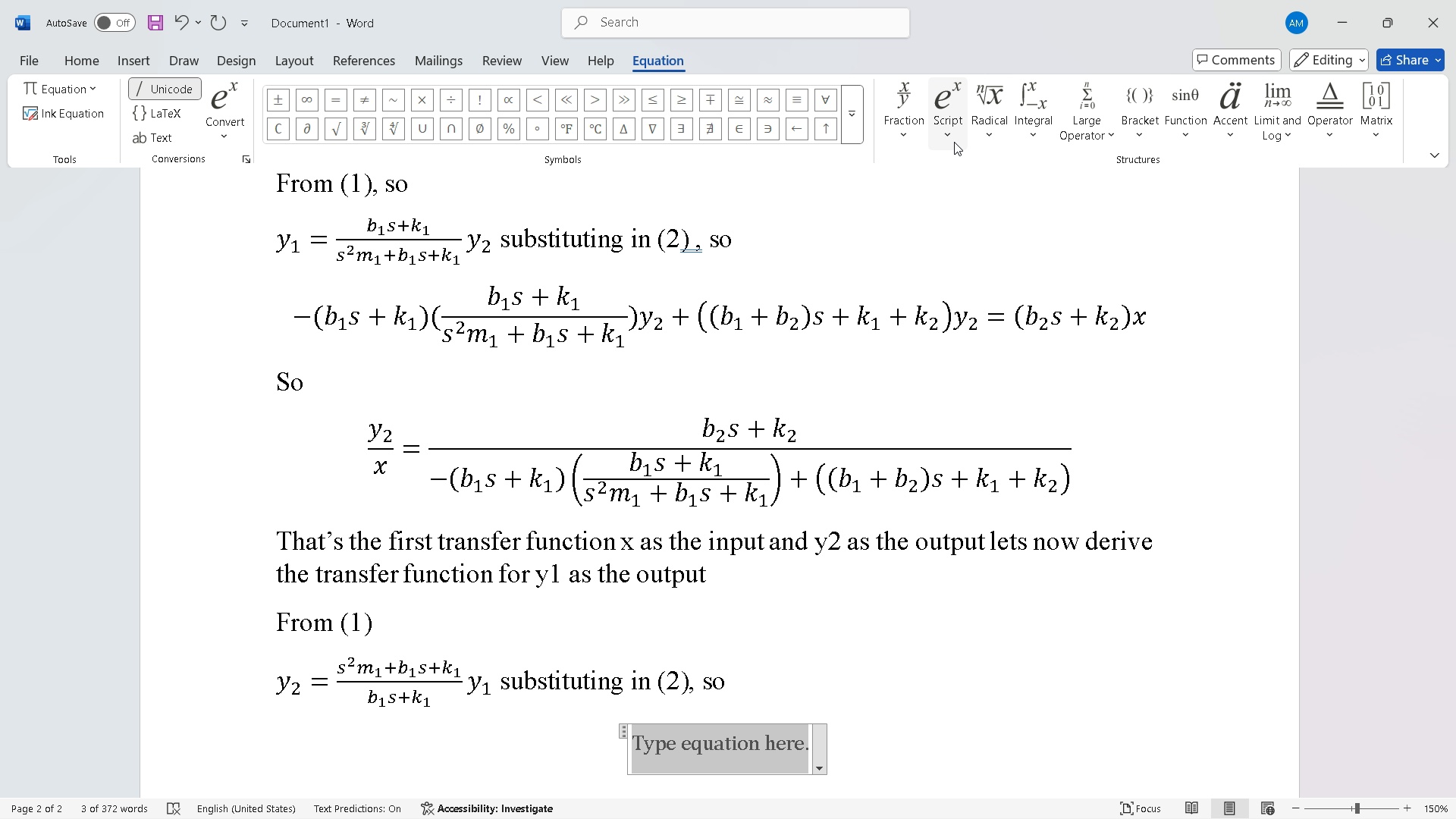 
key(Minus)
 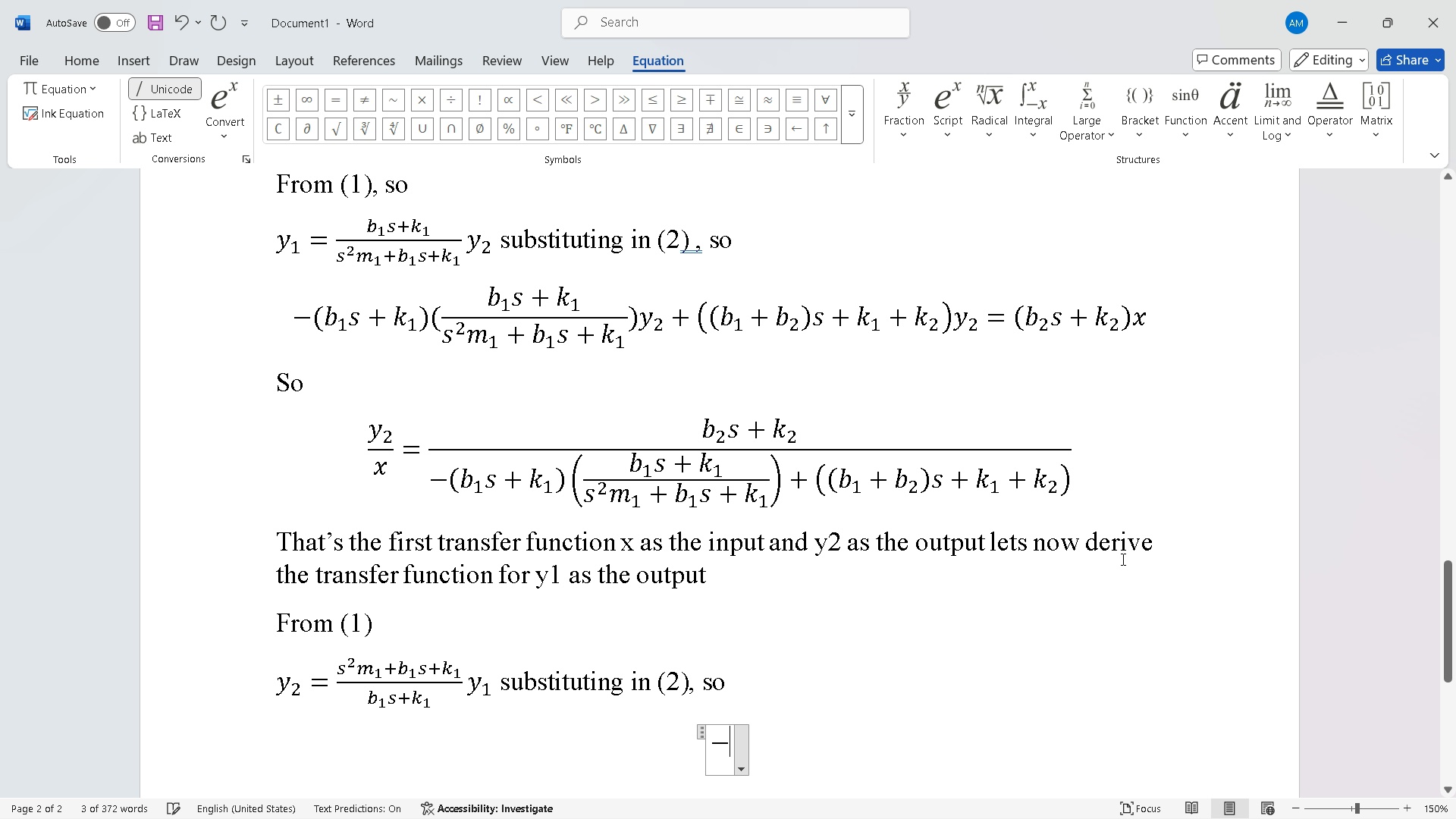 
key(Shift+9)
 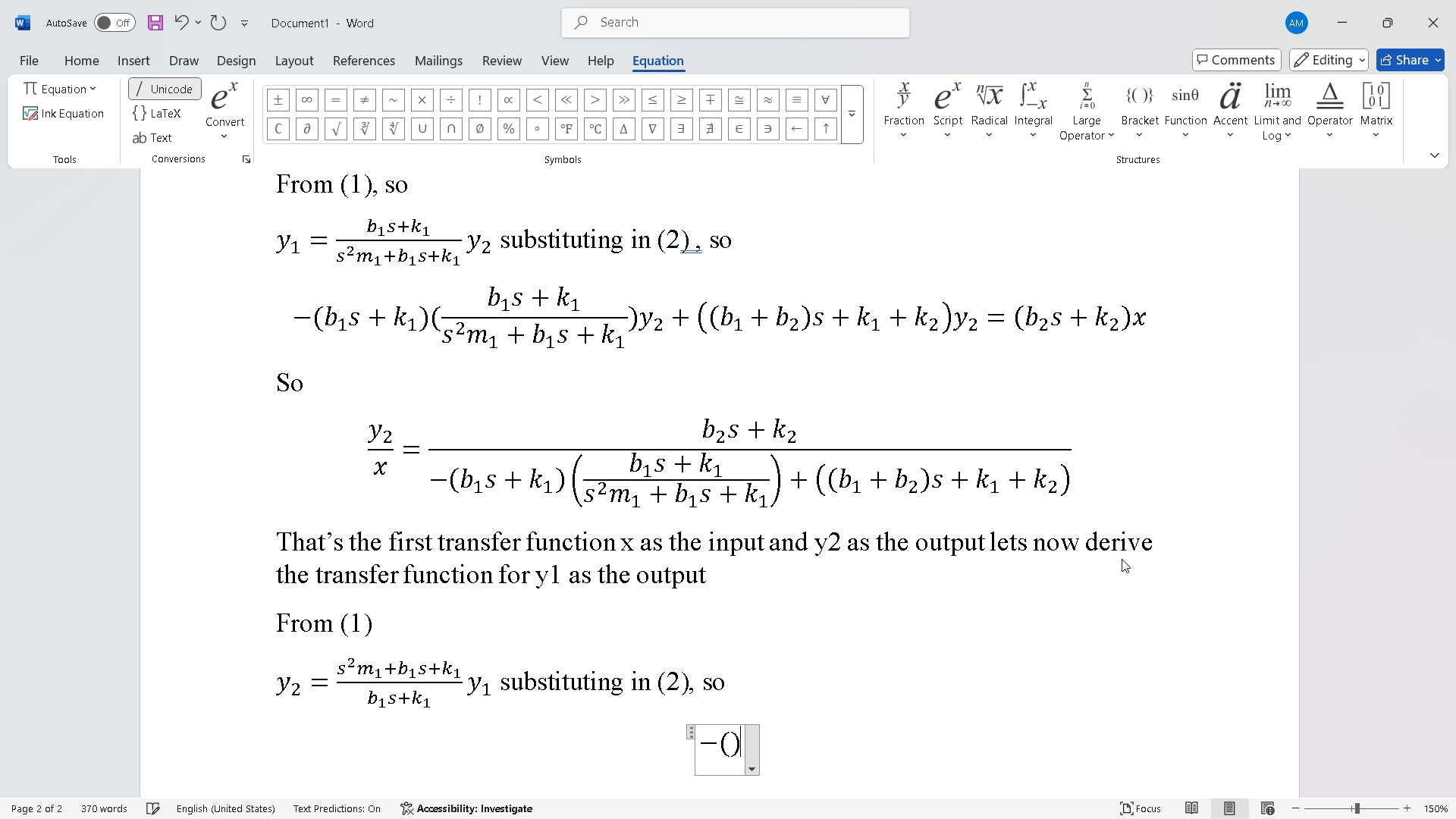 
key(Shift+ShiftRight)
 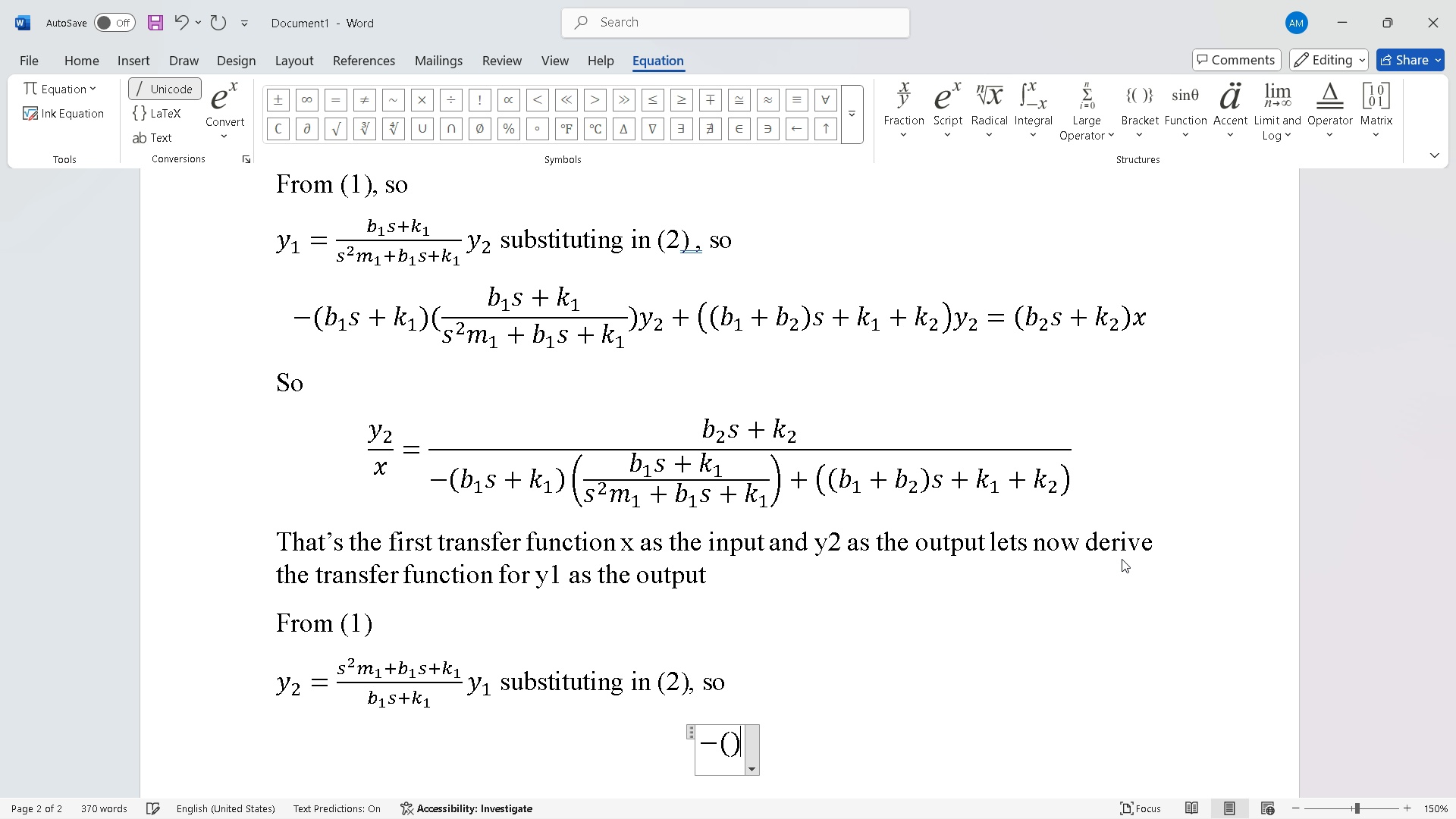 
key(Shift+0)
 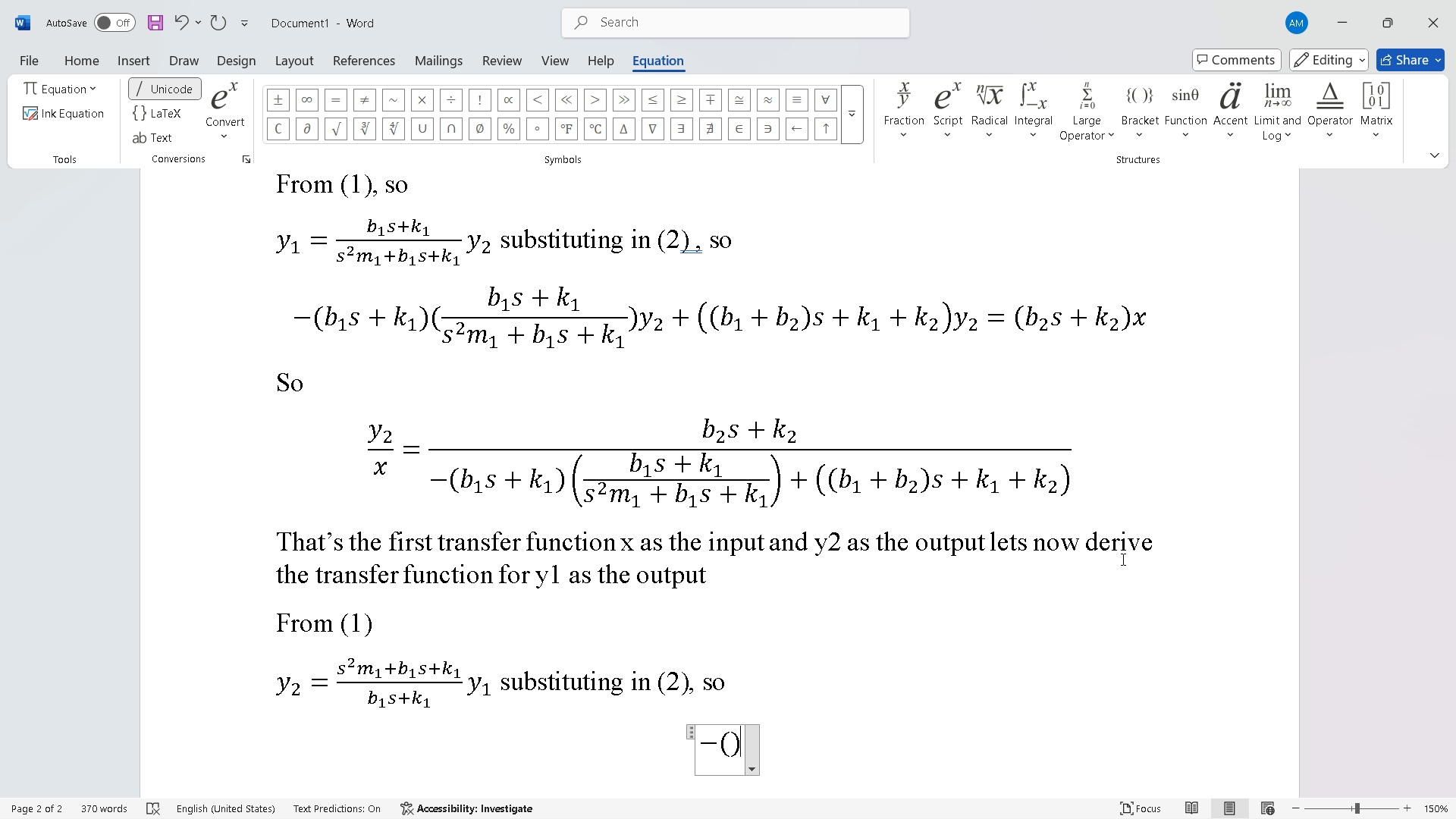 
key(ArrowLeft)
 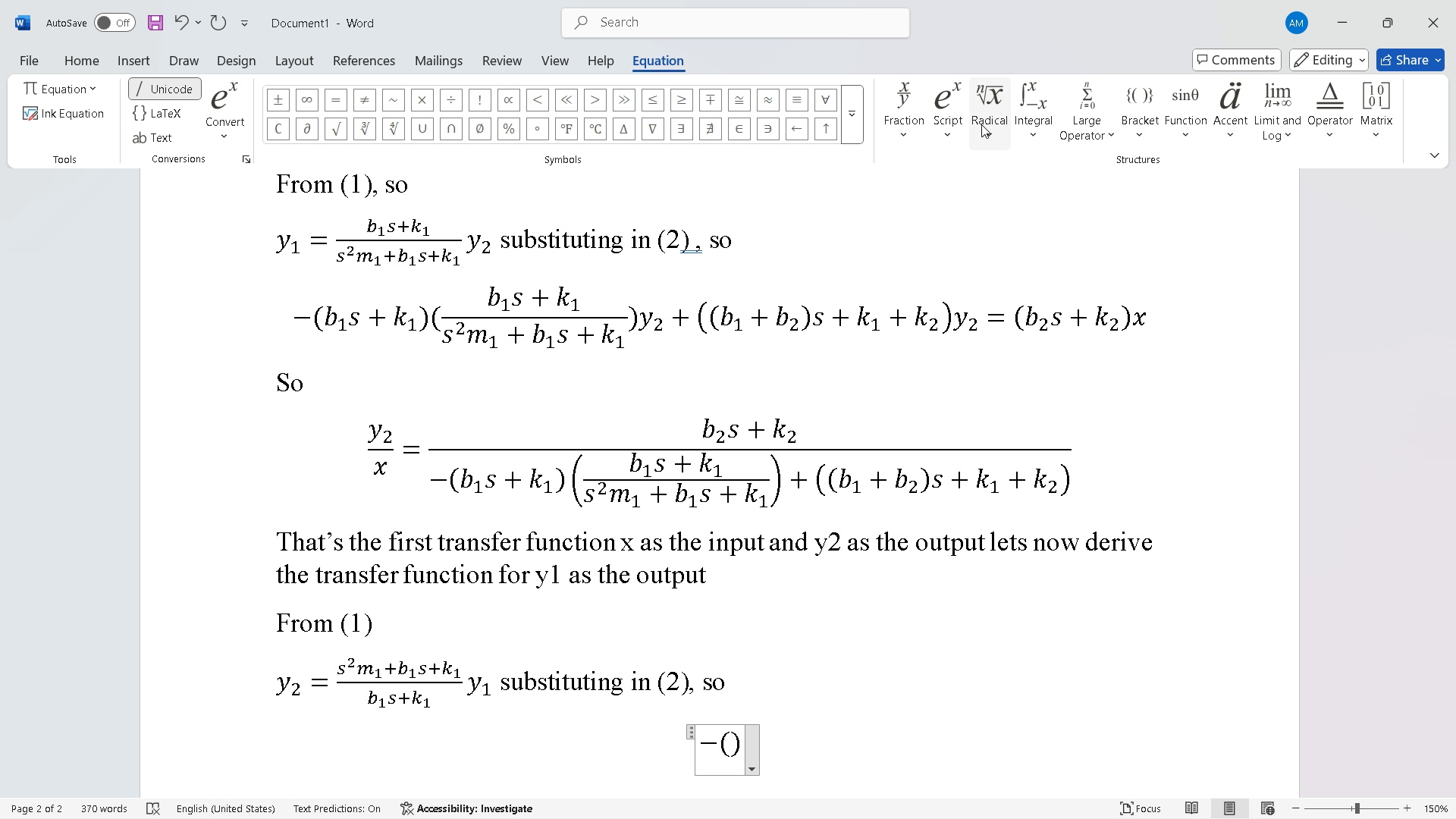 
left_click([958, 138])
 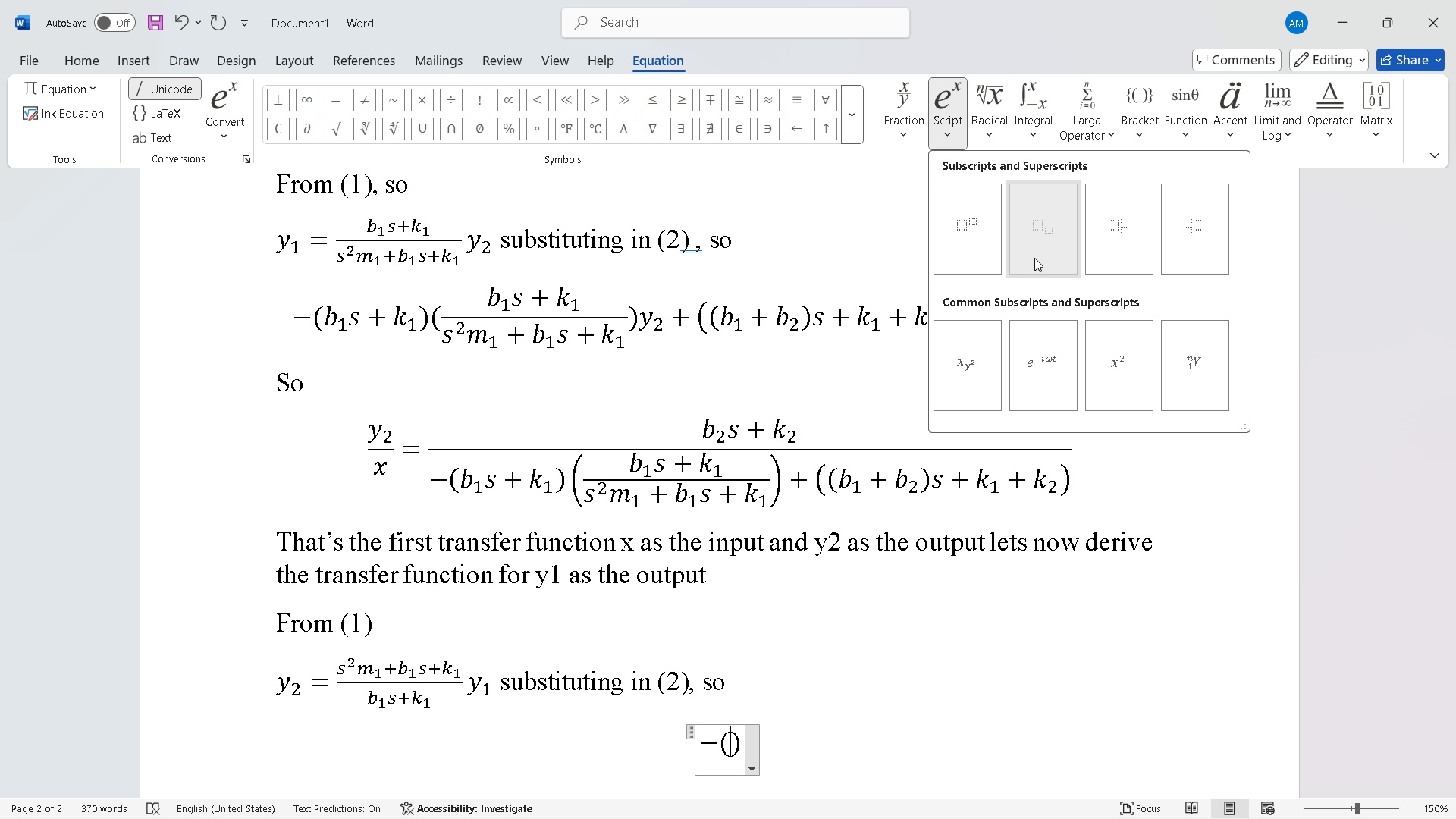 
left_click([1034, 258])
 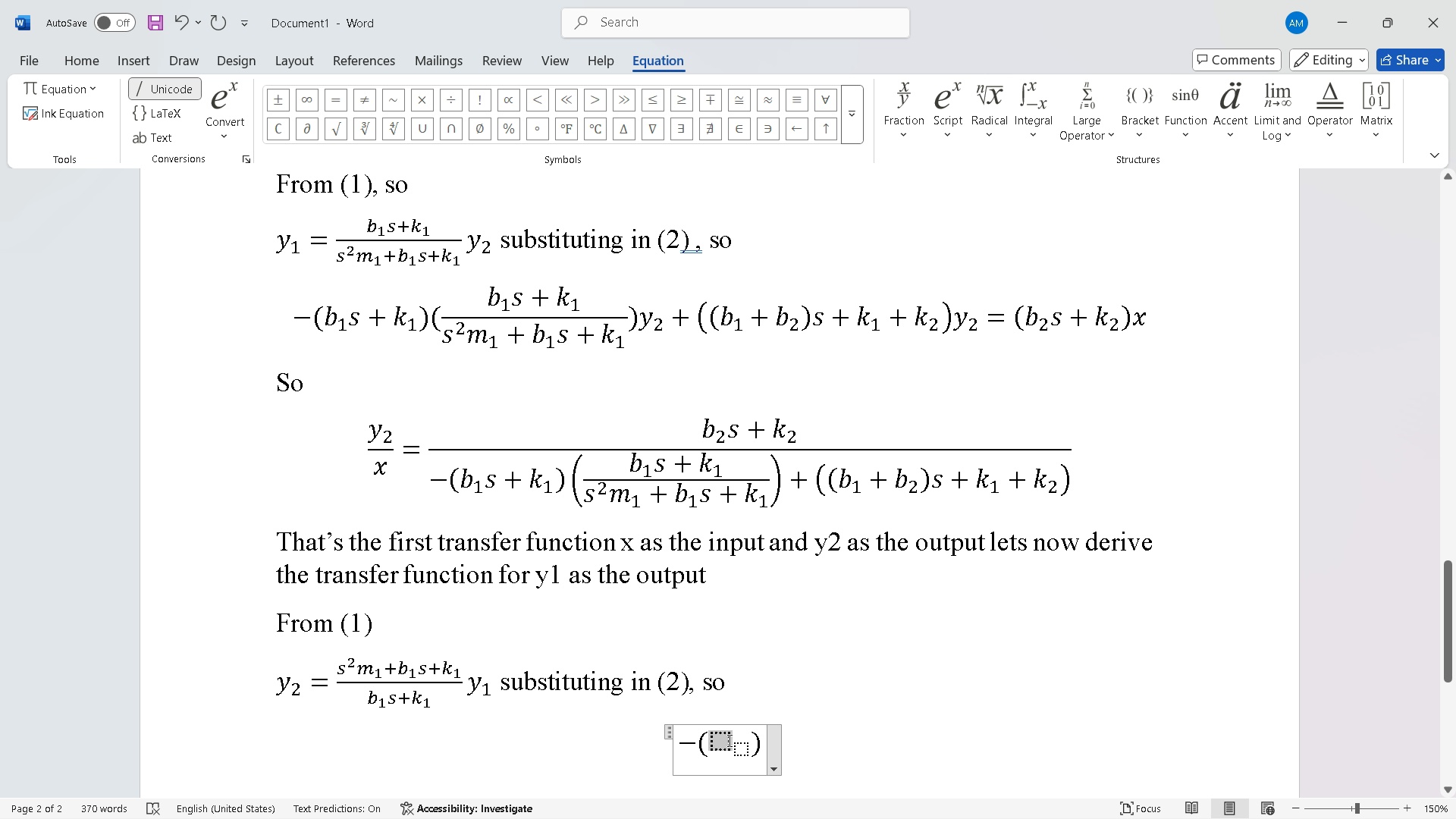 
left_click([728, 740])
 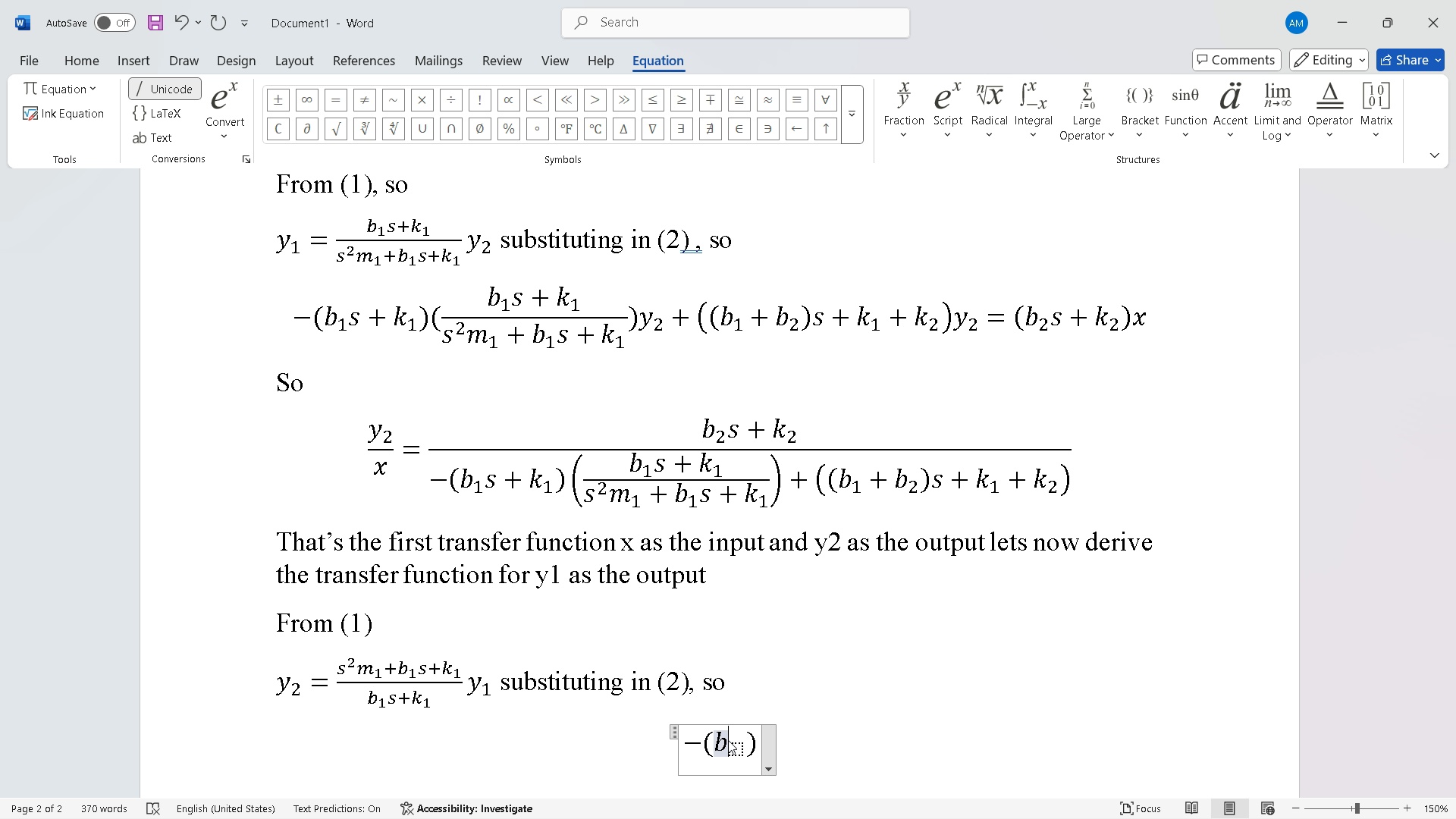 
key(B)
 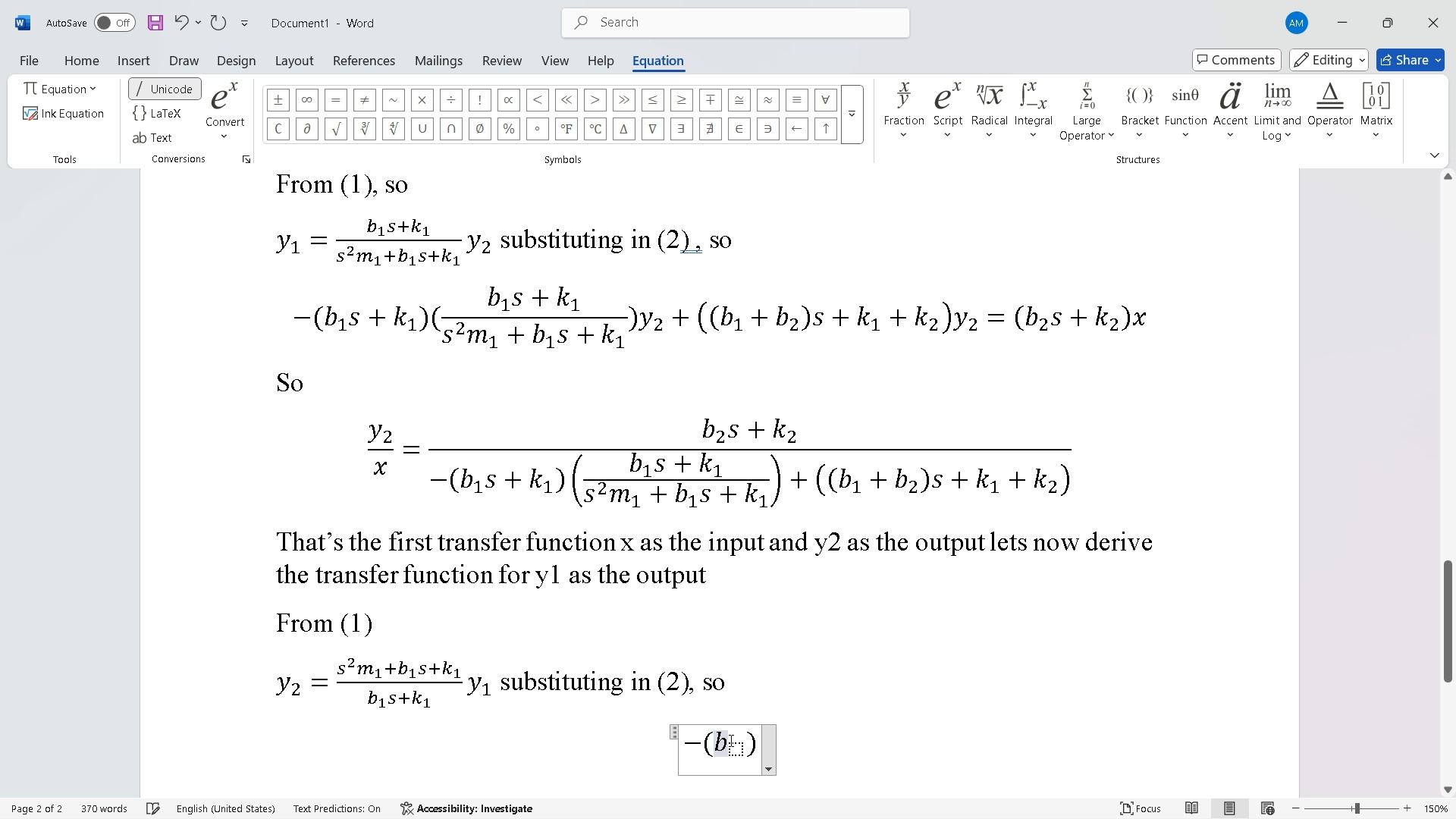 
left_click([730, 740])
 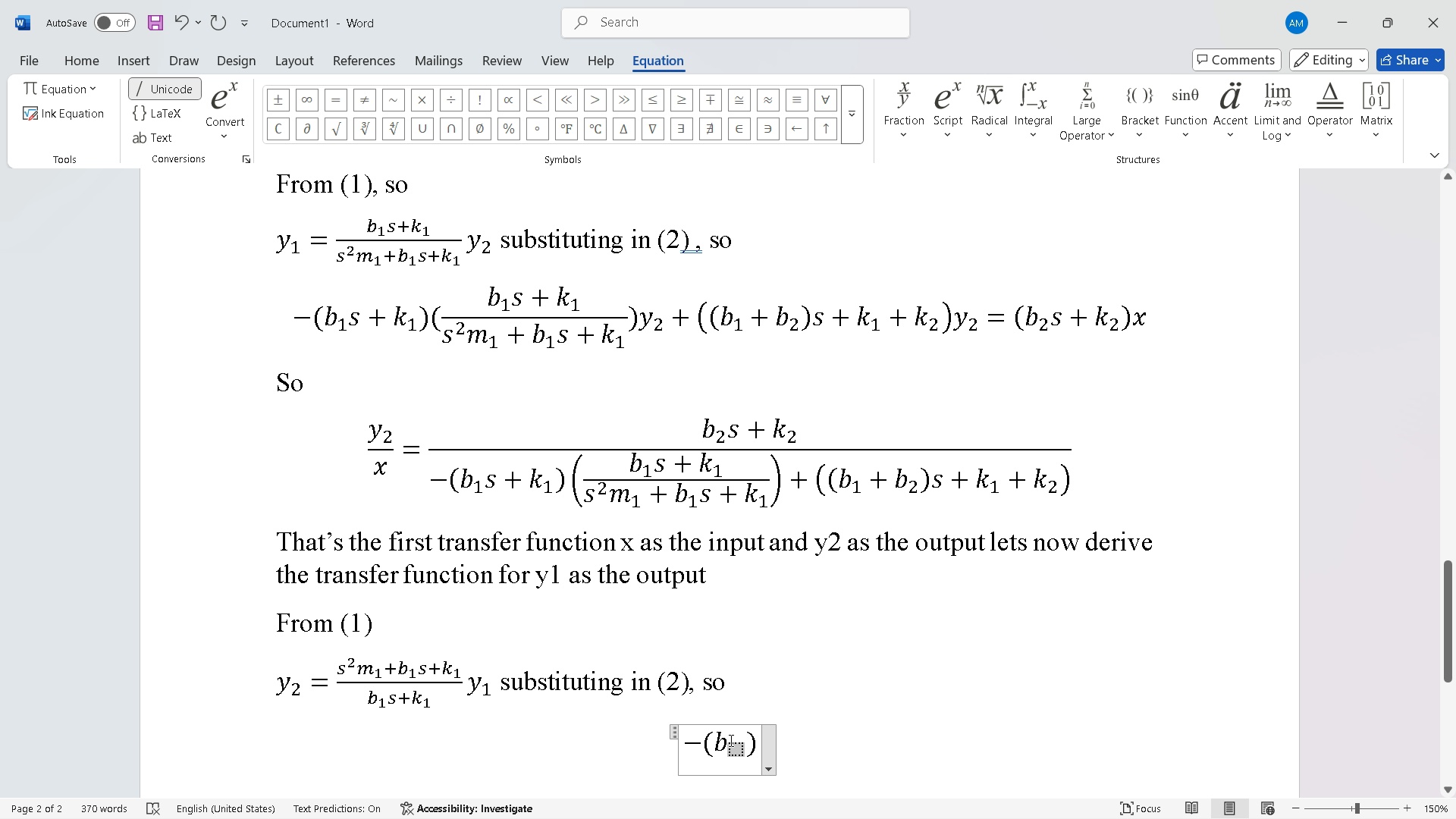 
key(ArrowRight)
 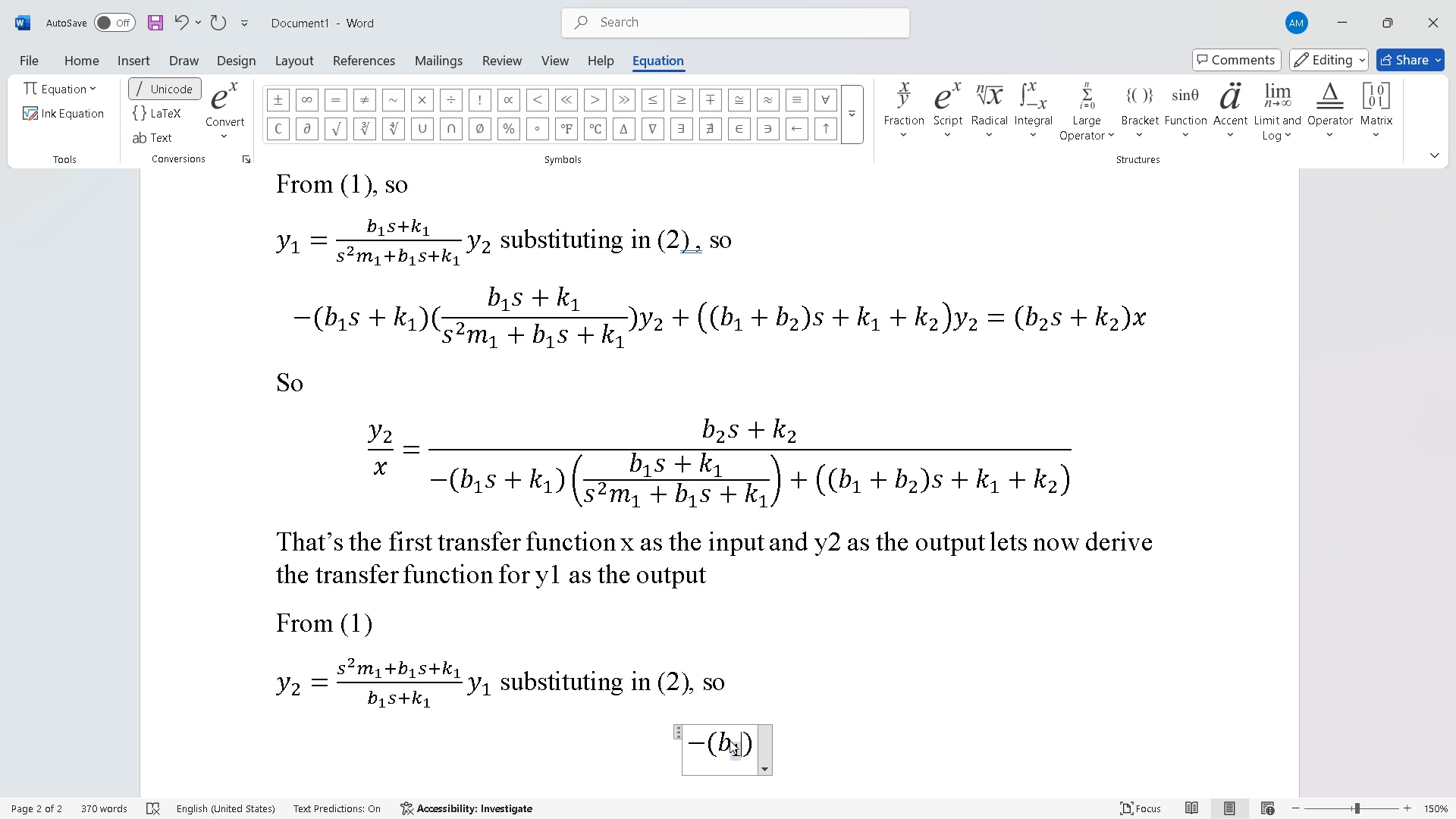 
key(1)
 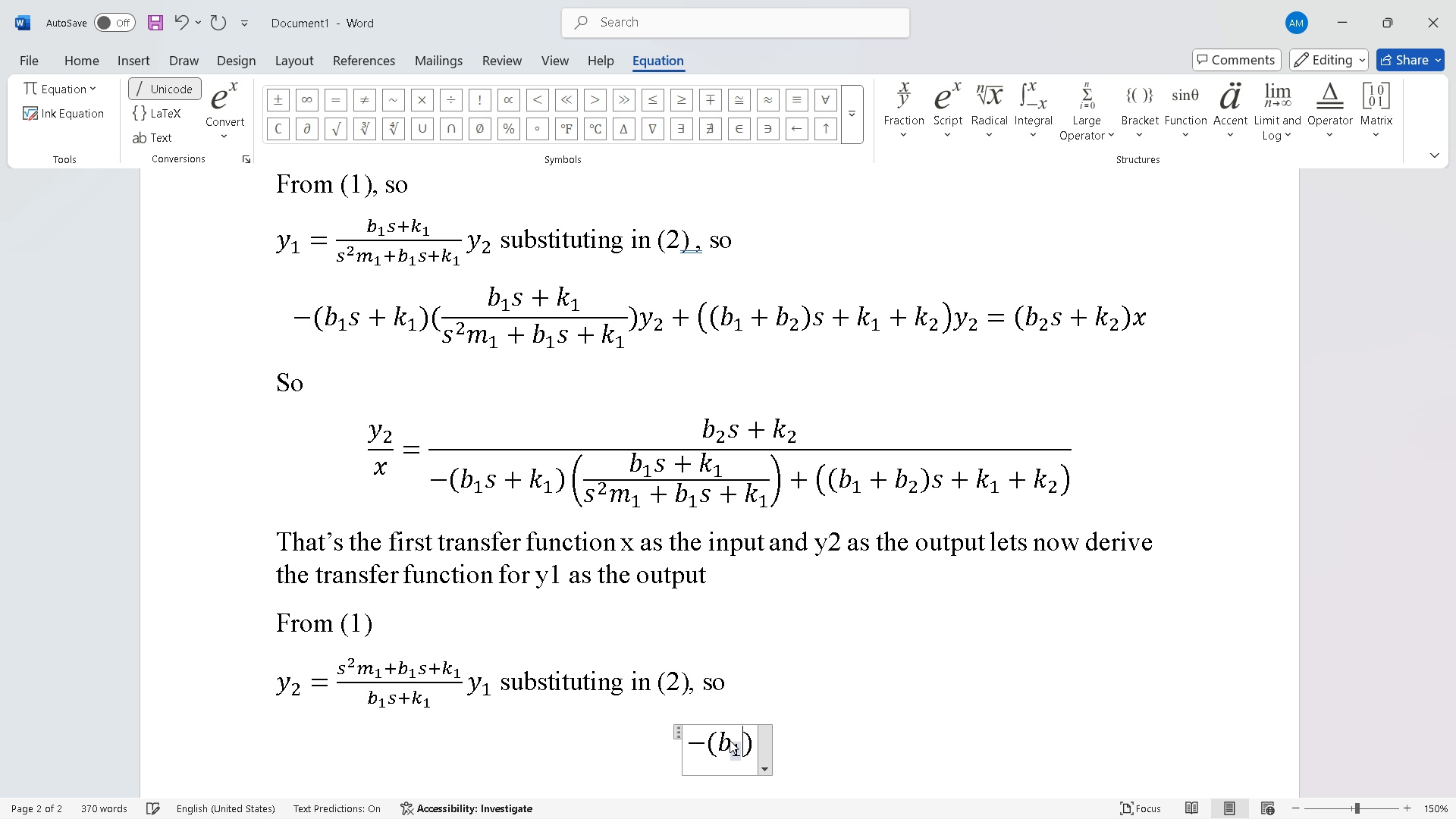 
key(ArrowRight)
 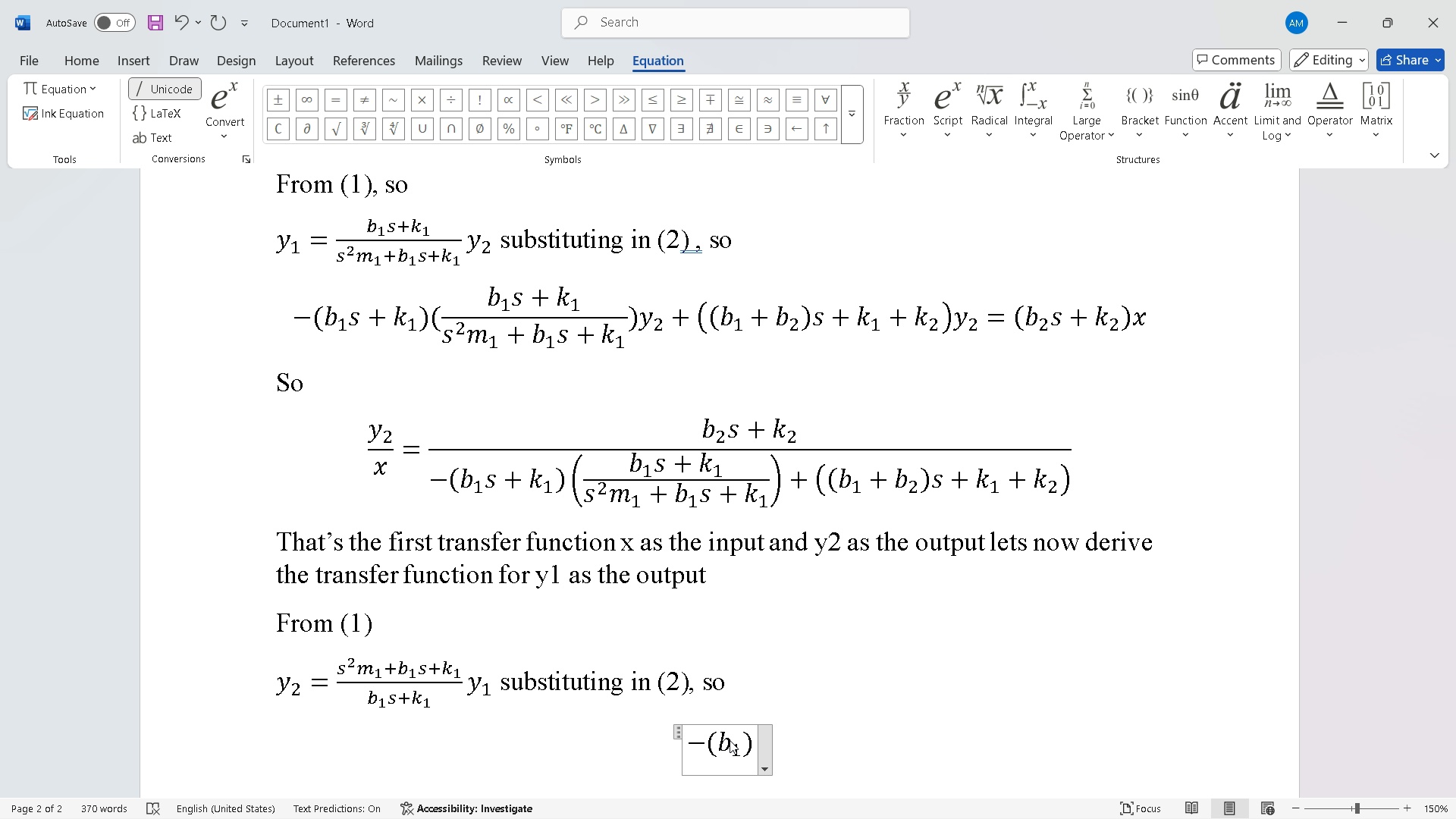 
key(NumpadAdd)
 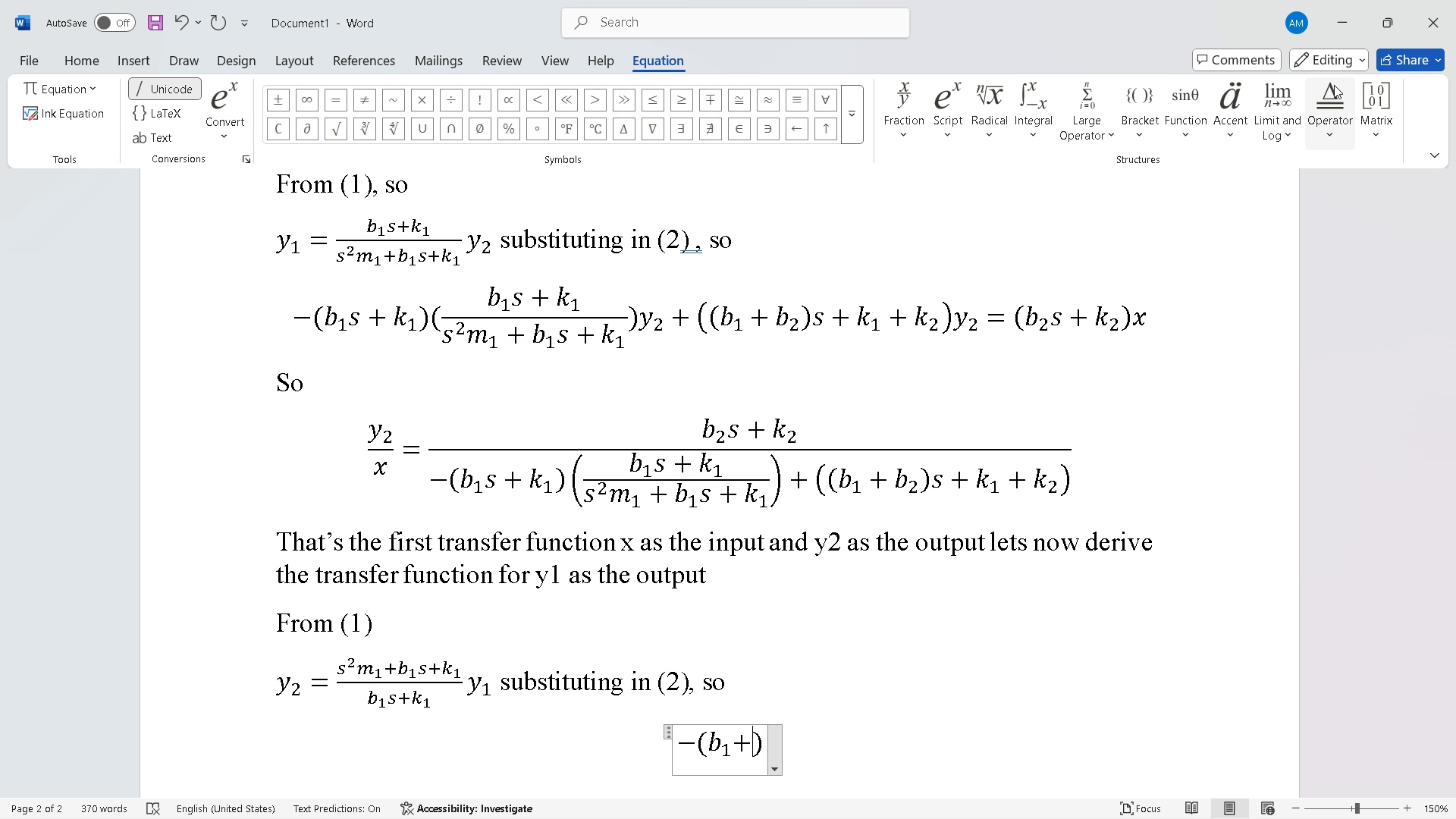 
left_click([950, 143])
 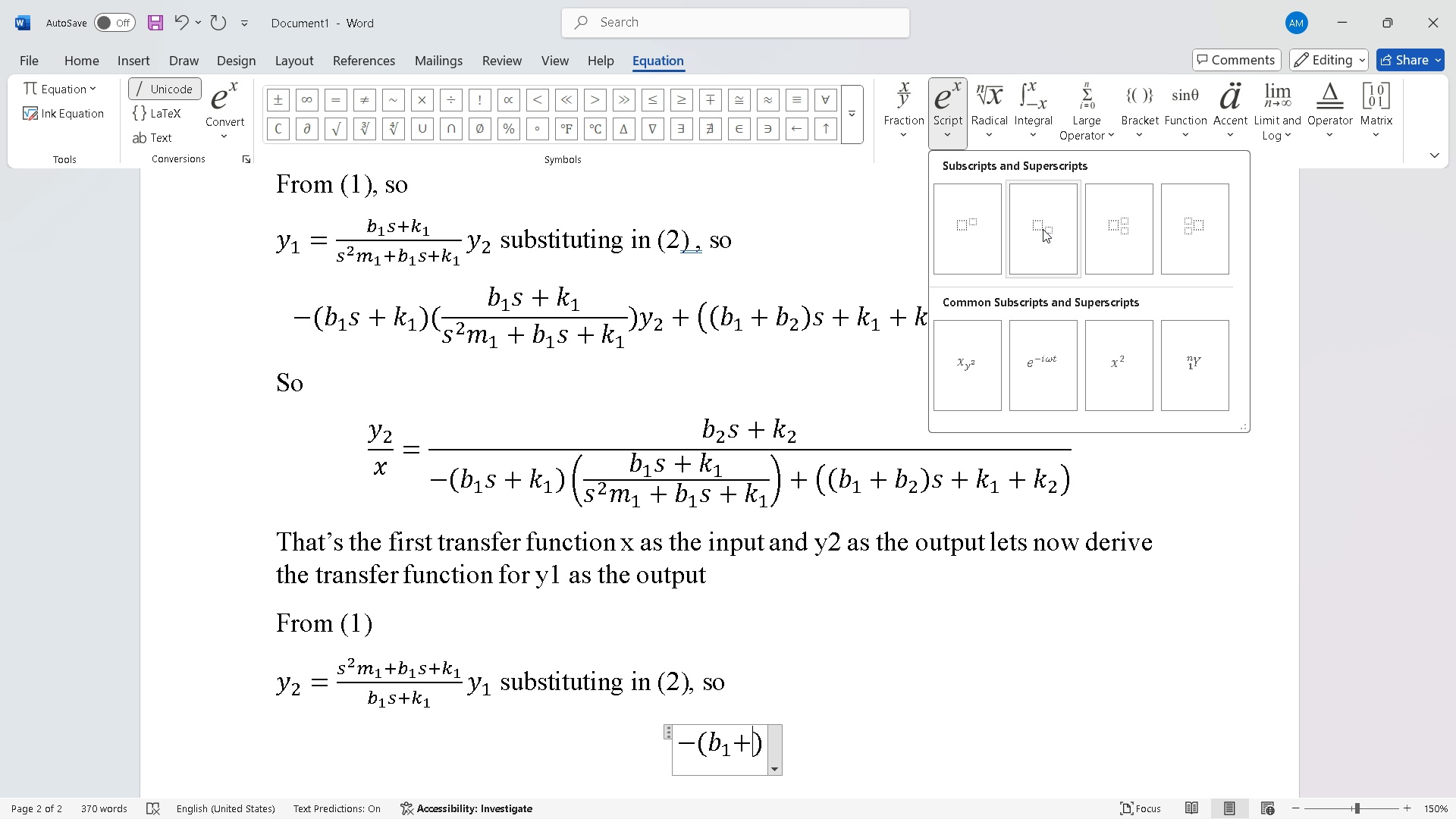 
left_click([1043, 229])
 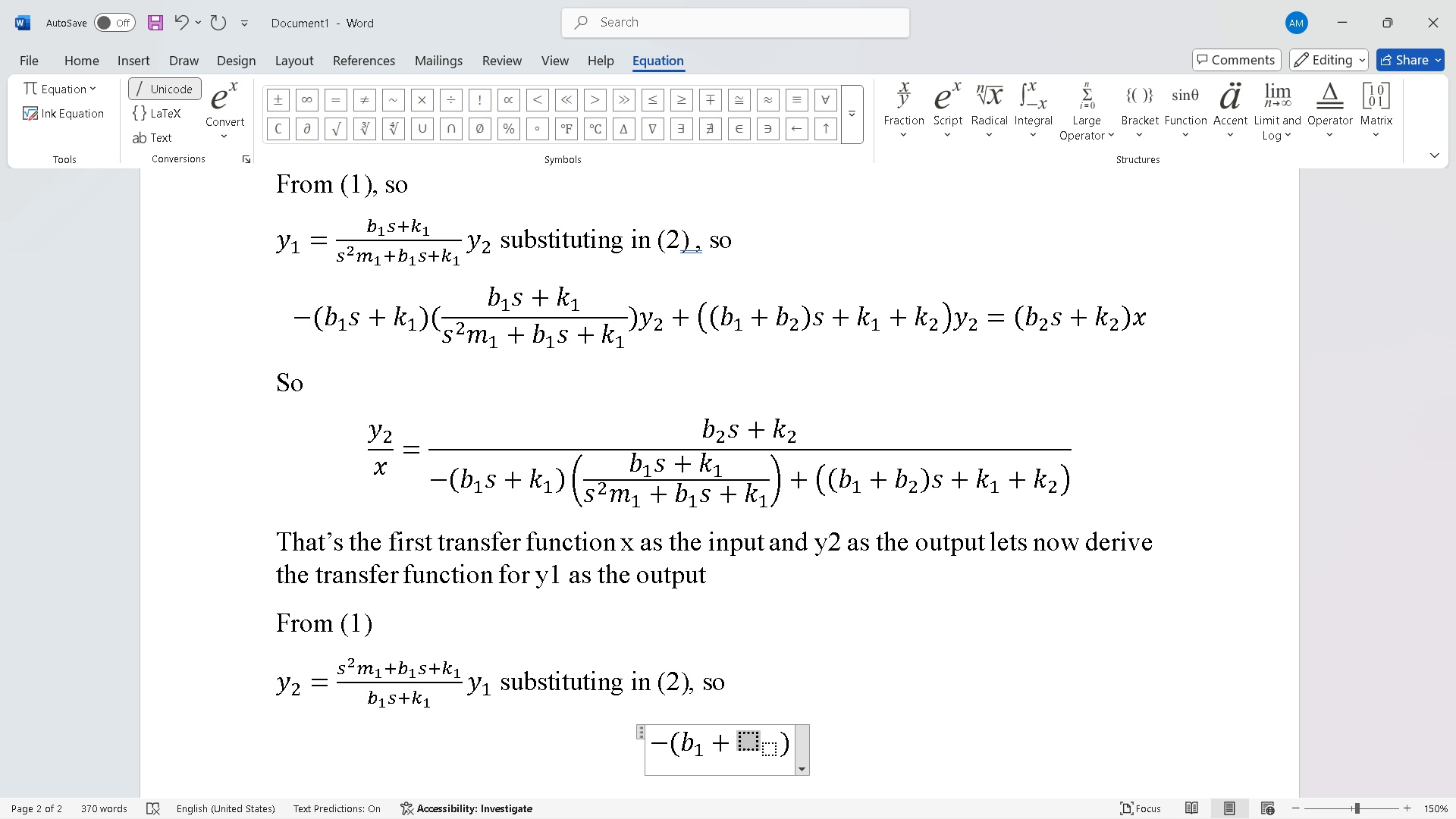 
key(K)
 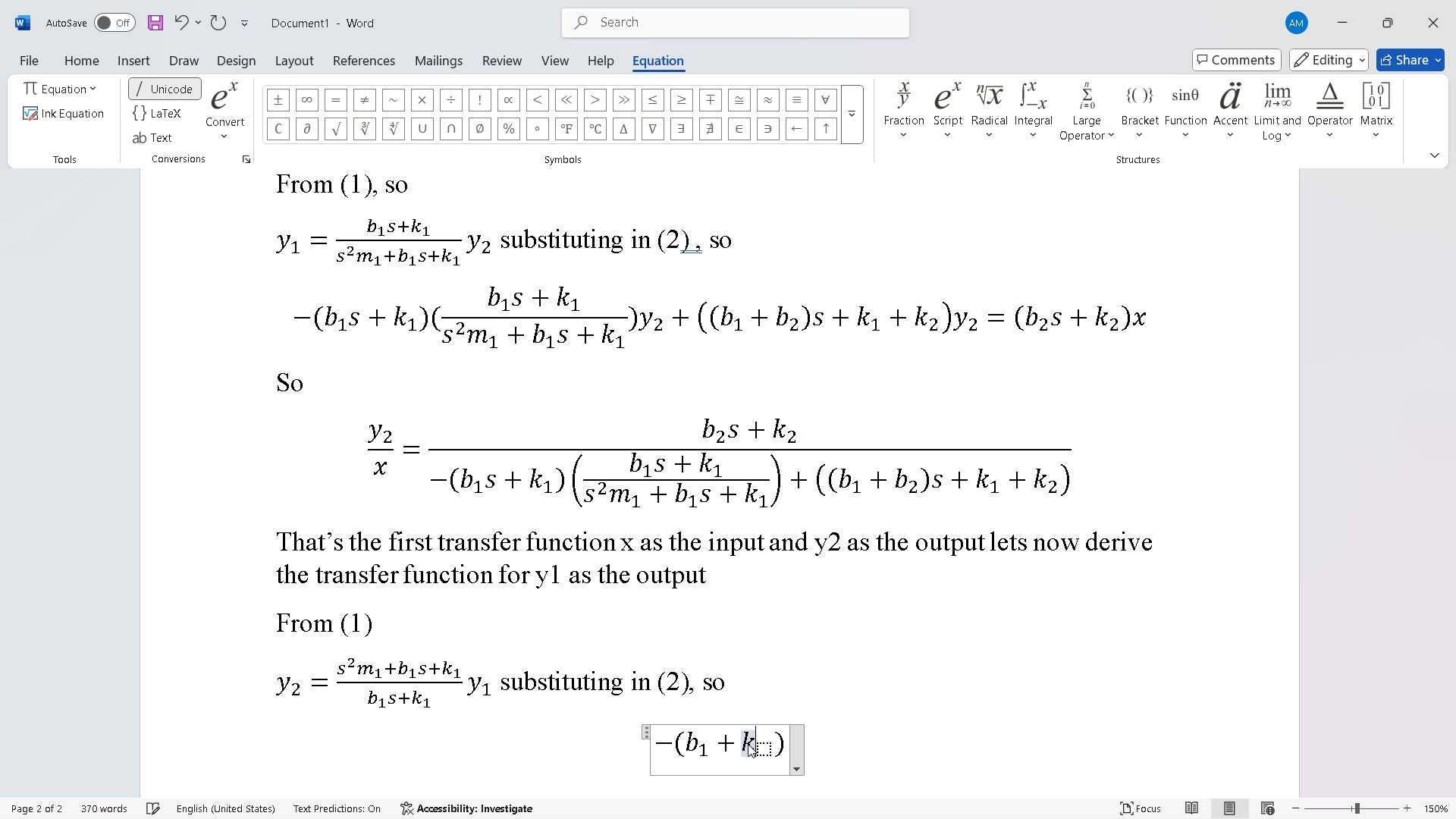 
key(ArrowRight)
 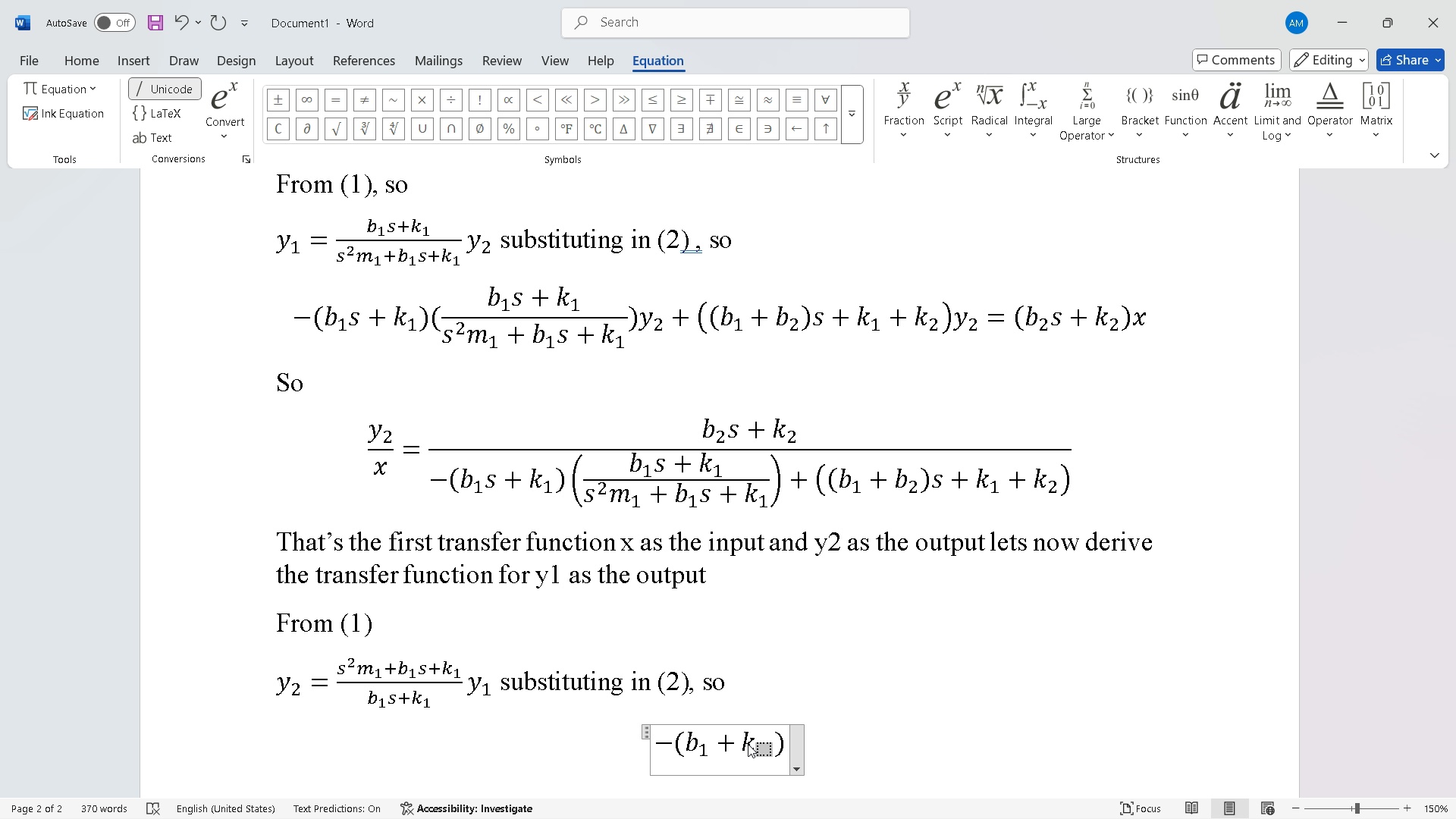 
key(1)
 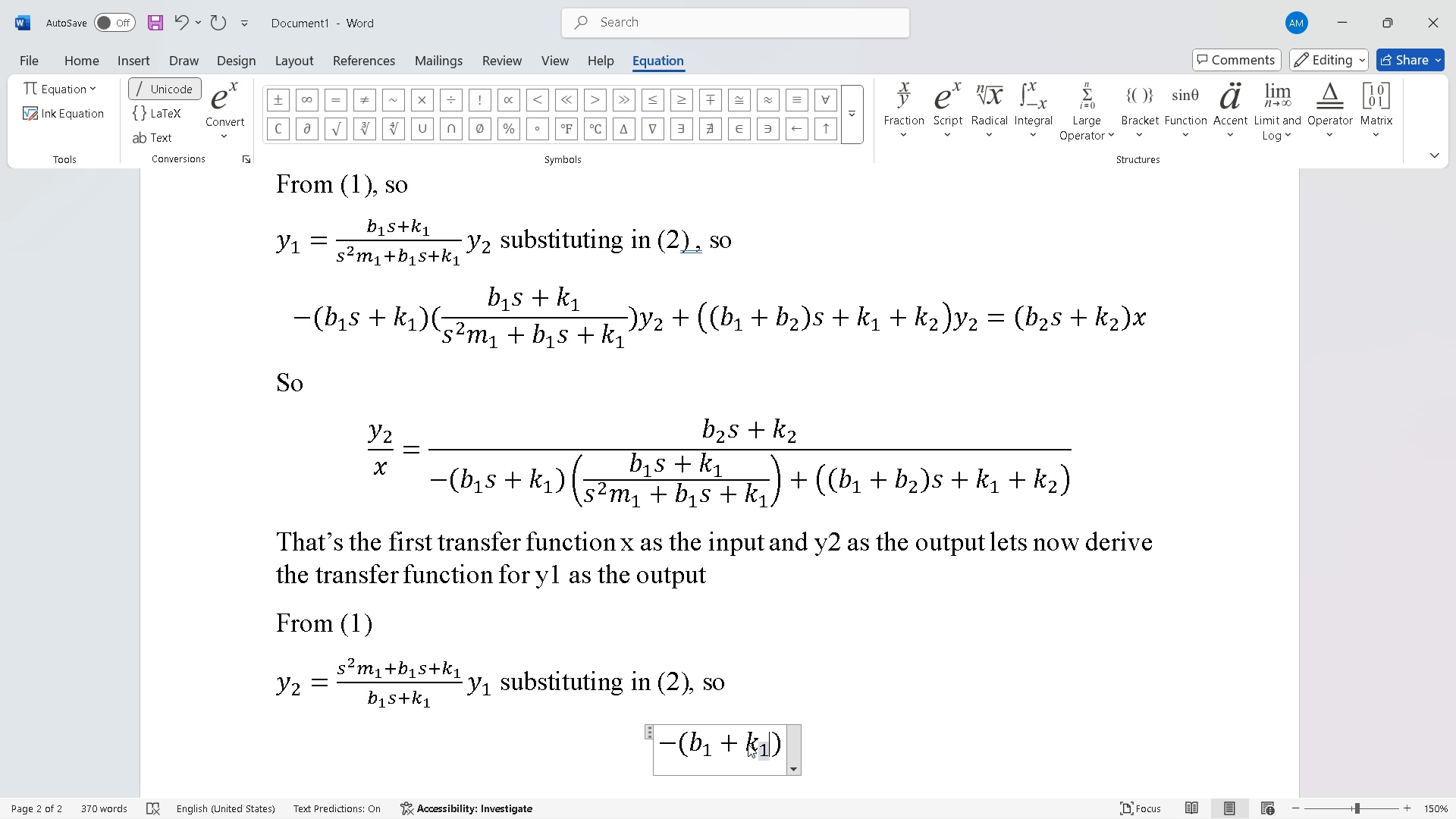 
key(ArrowRight)
 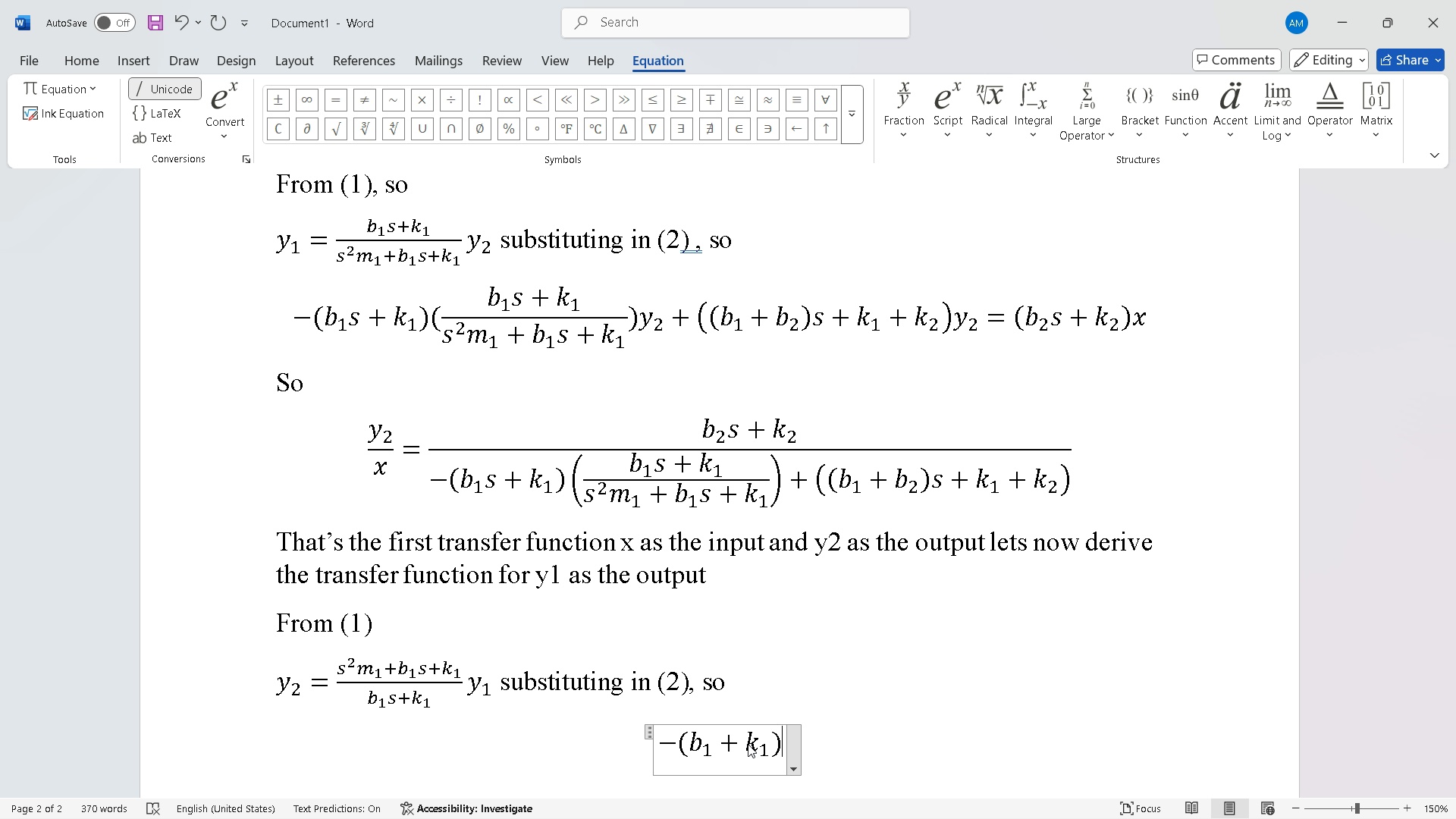 
key(ArrowRight)
 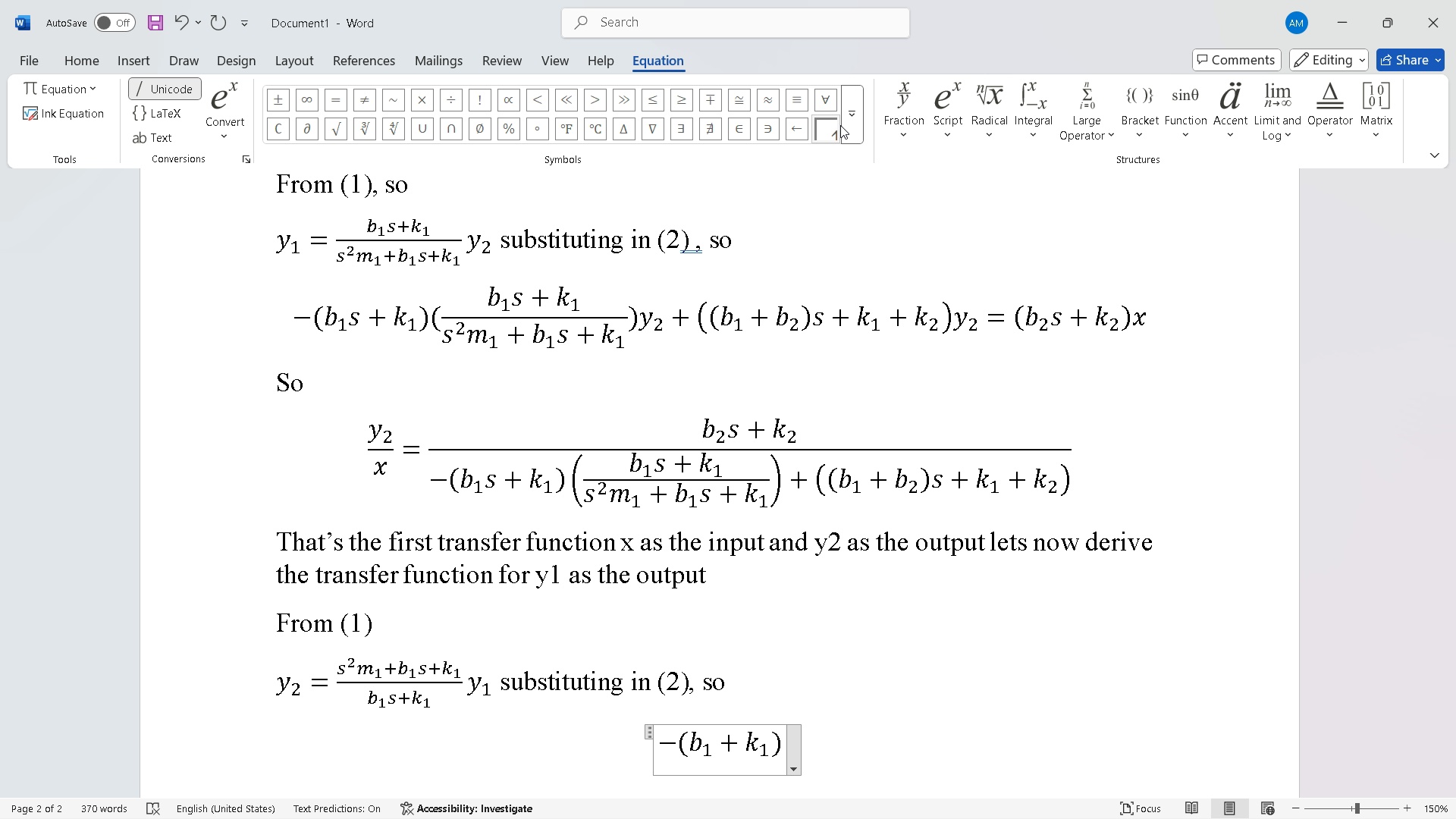 
left_click([938, 125])
 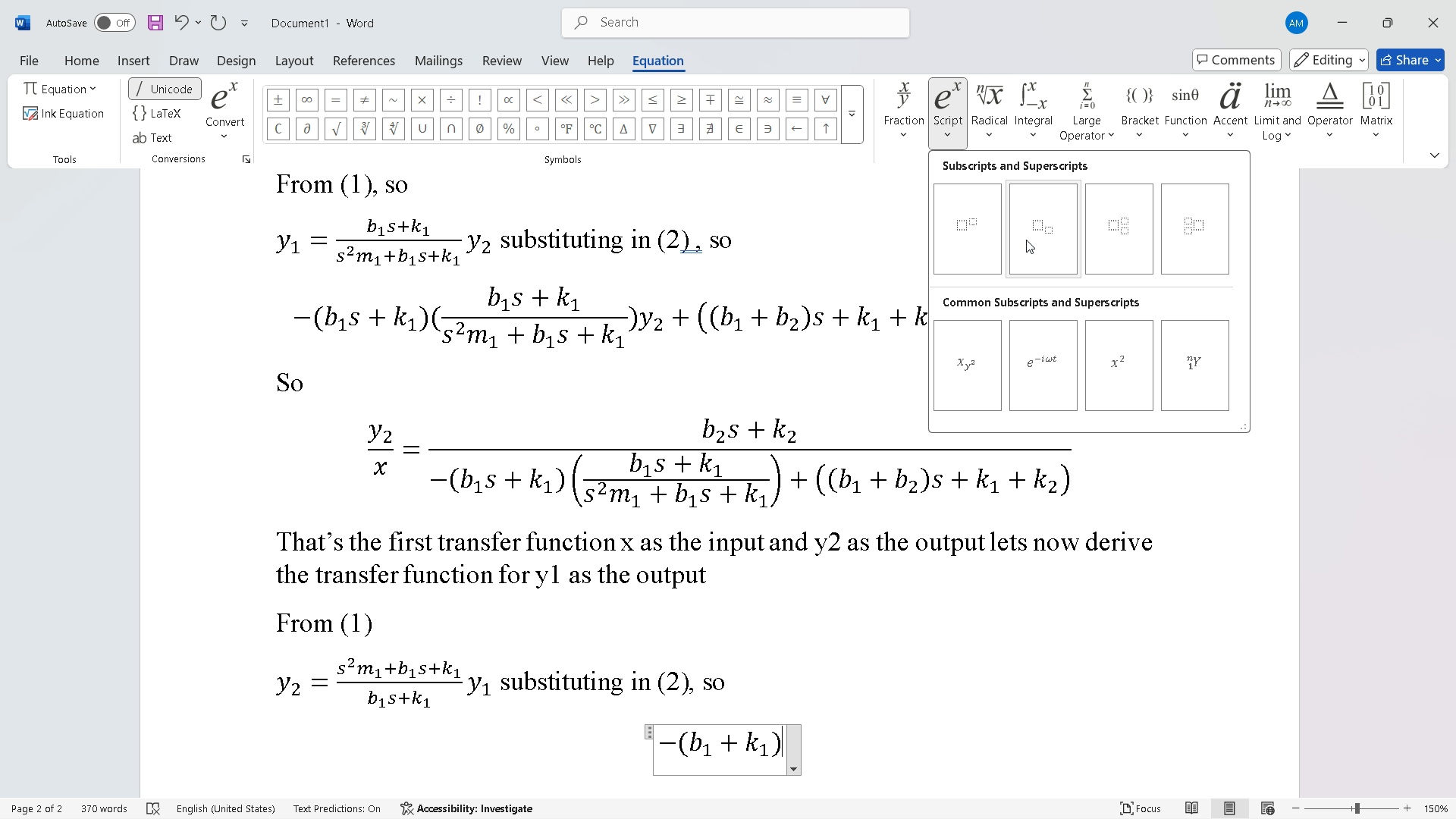 
left_click([1026, 240])
 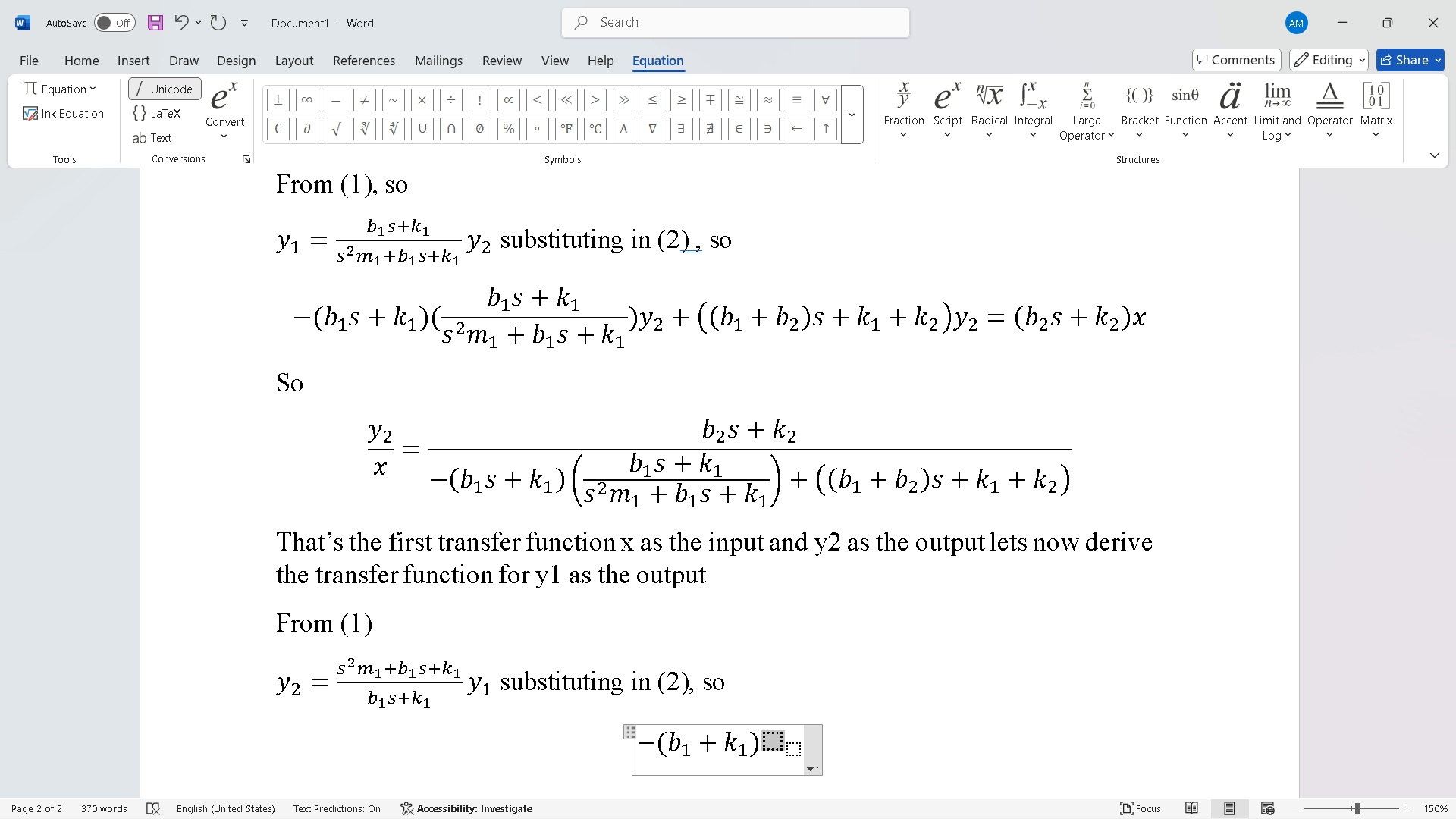 
key(Y)
 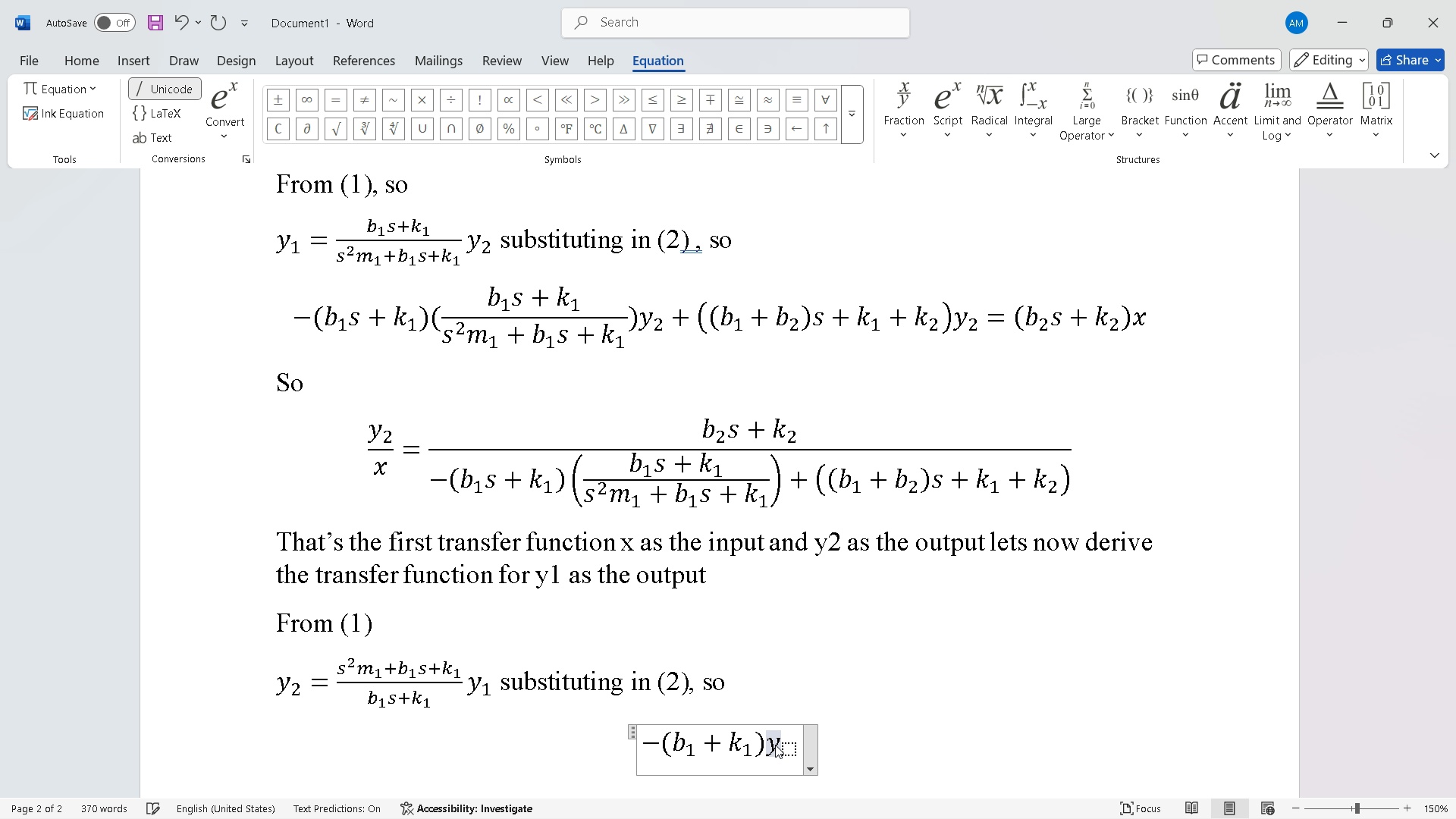 
key(ArrowRight)
 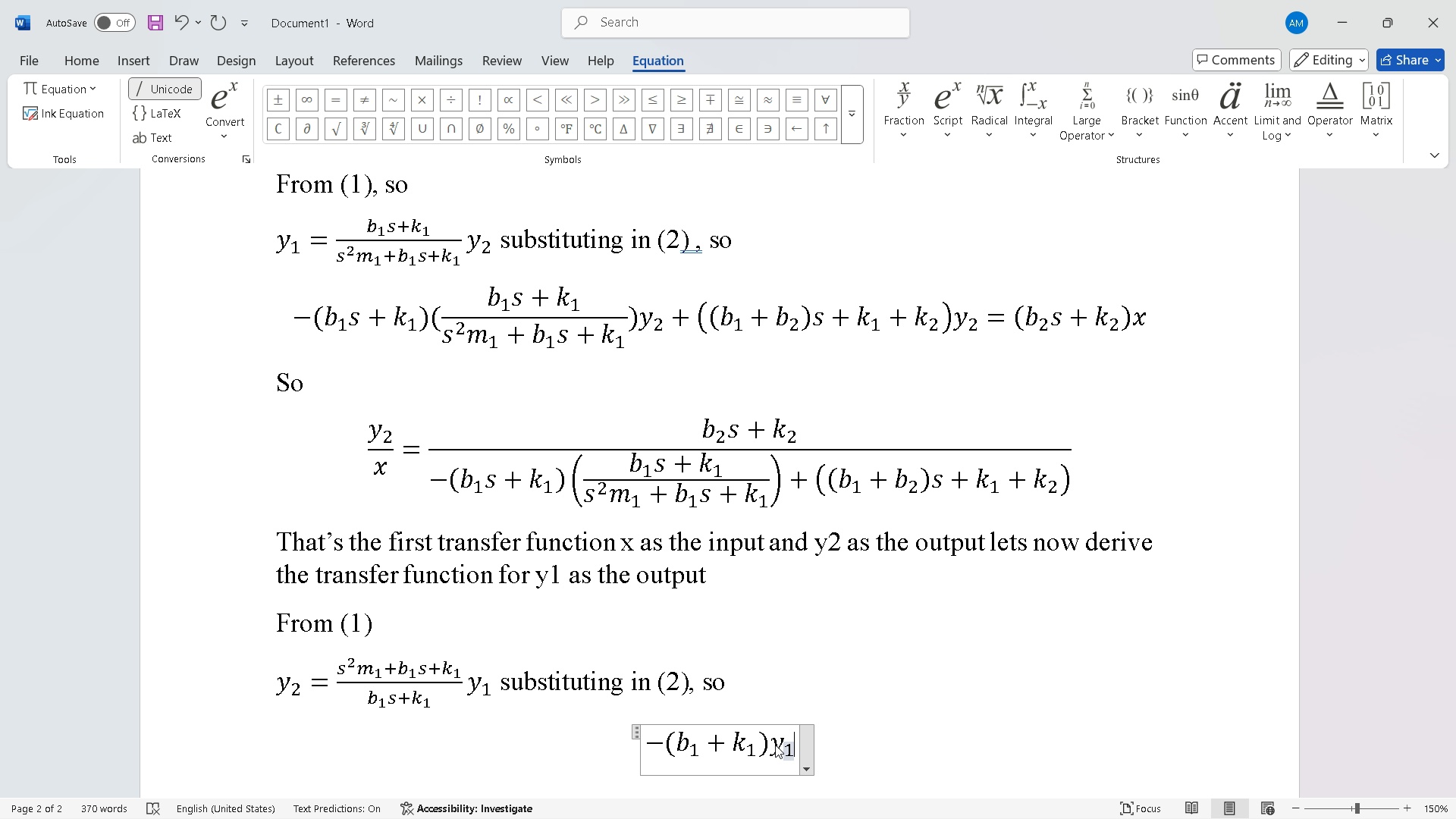 
key(1)
 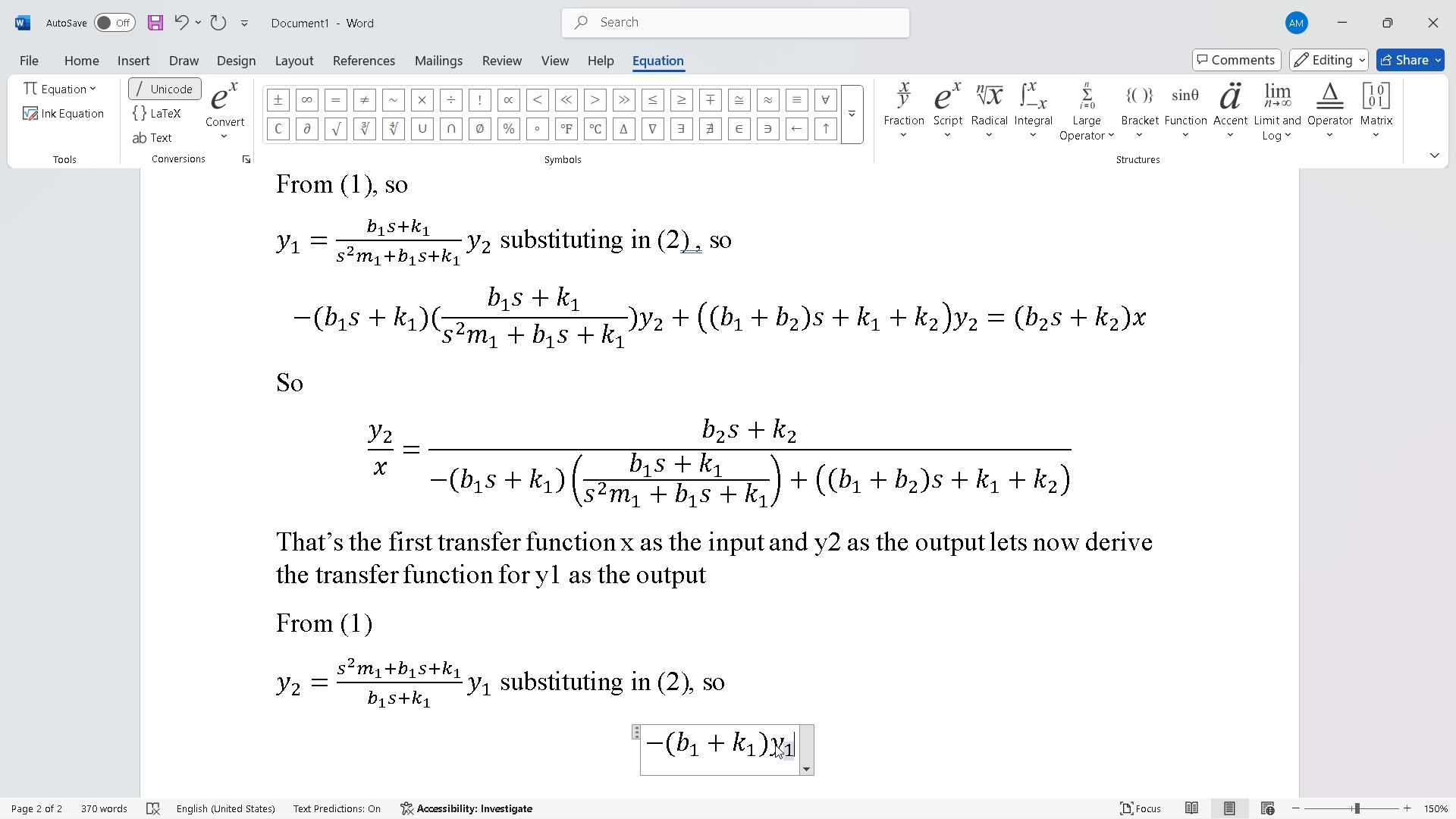 
key(ArrowRight)
 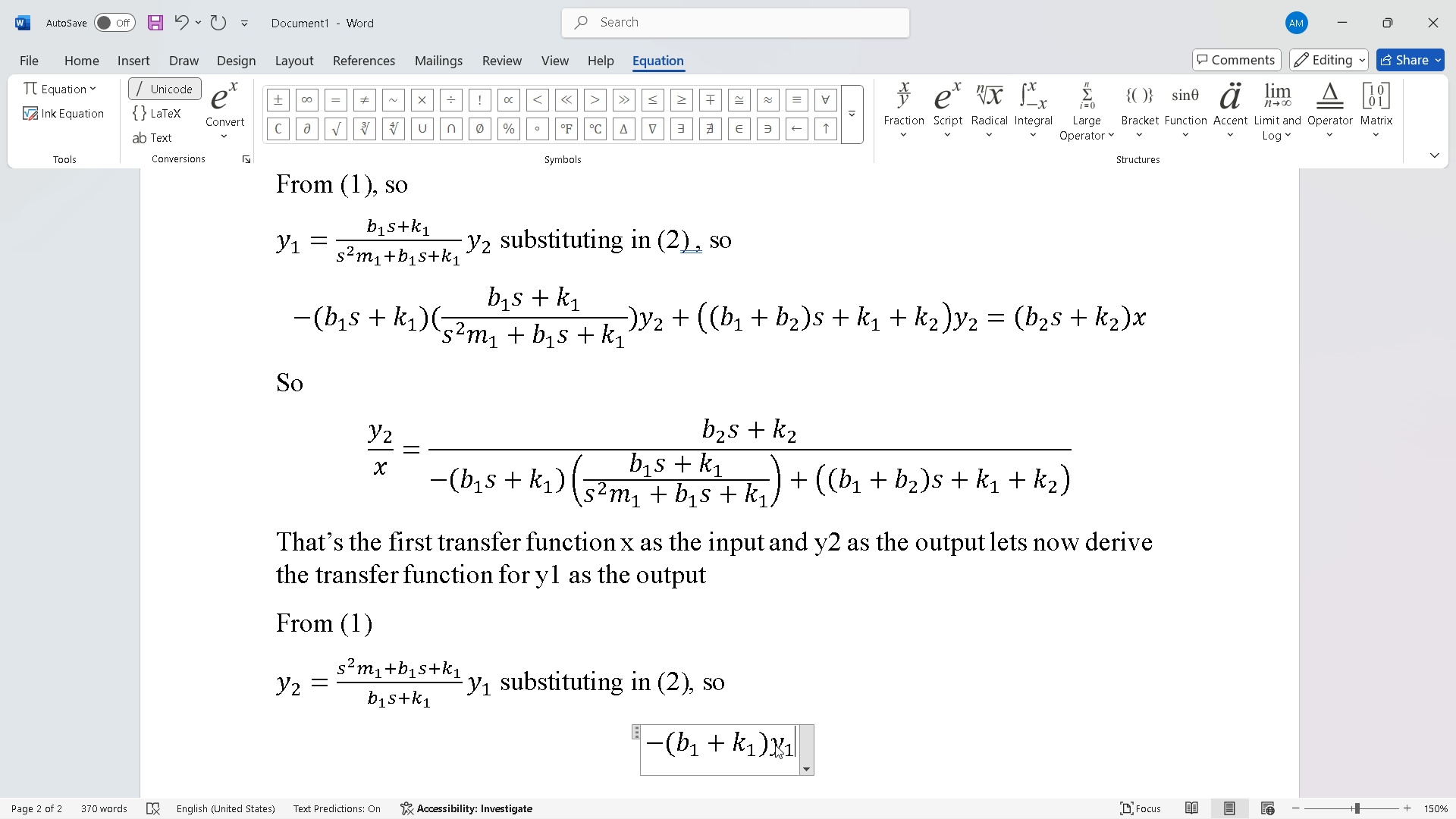 
key(Shift+ShiftRight)
 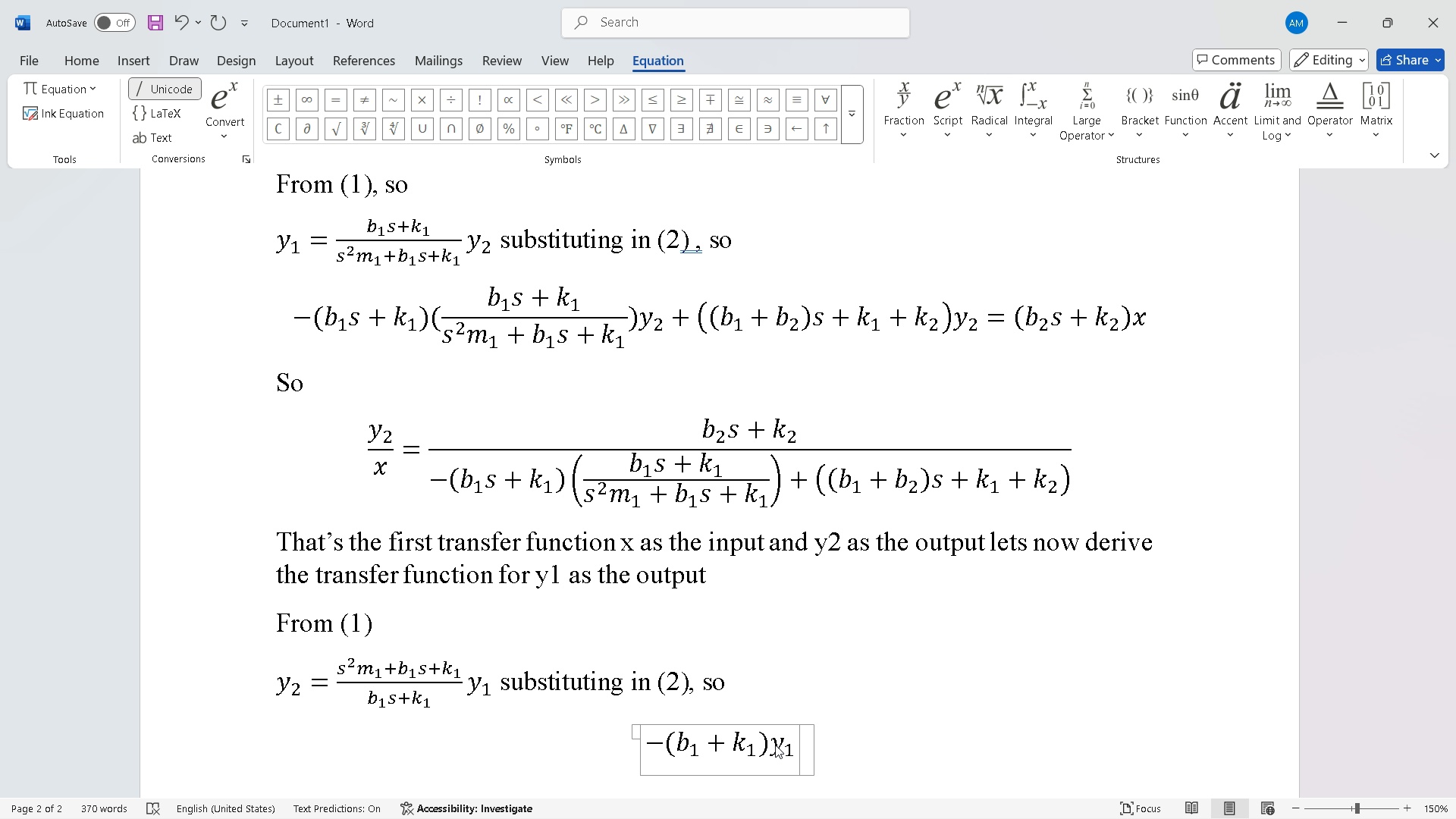 
key(Shift+Equal)
 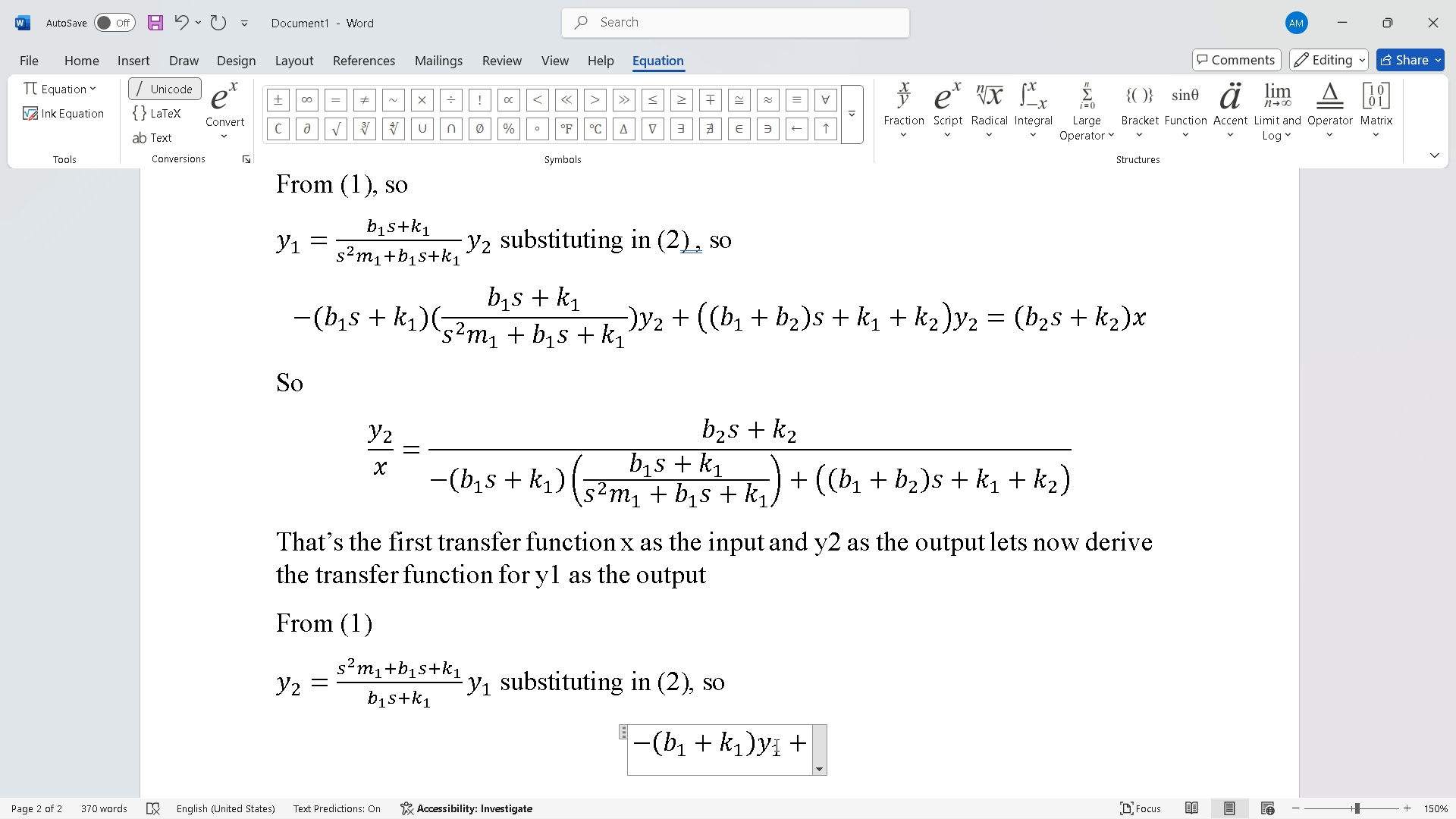 
key(Shift+9)
 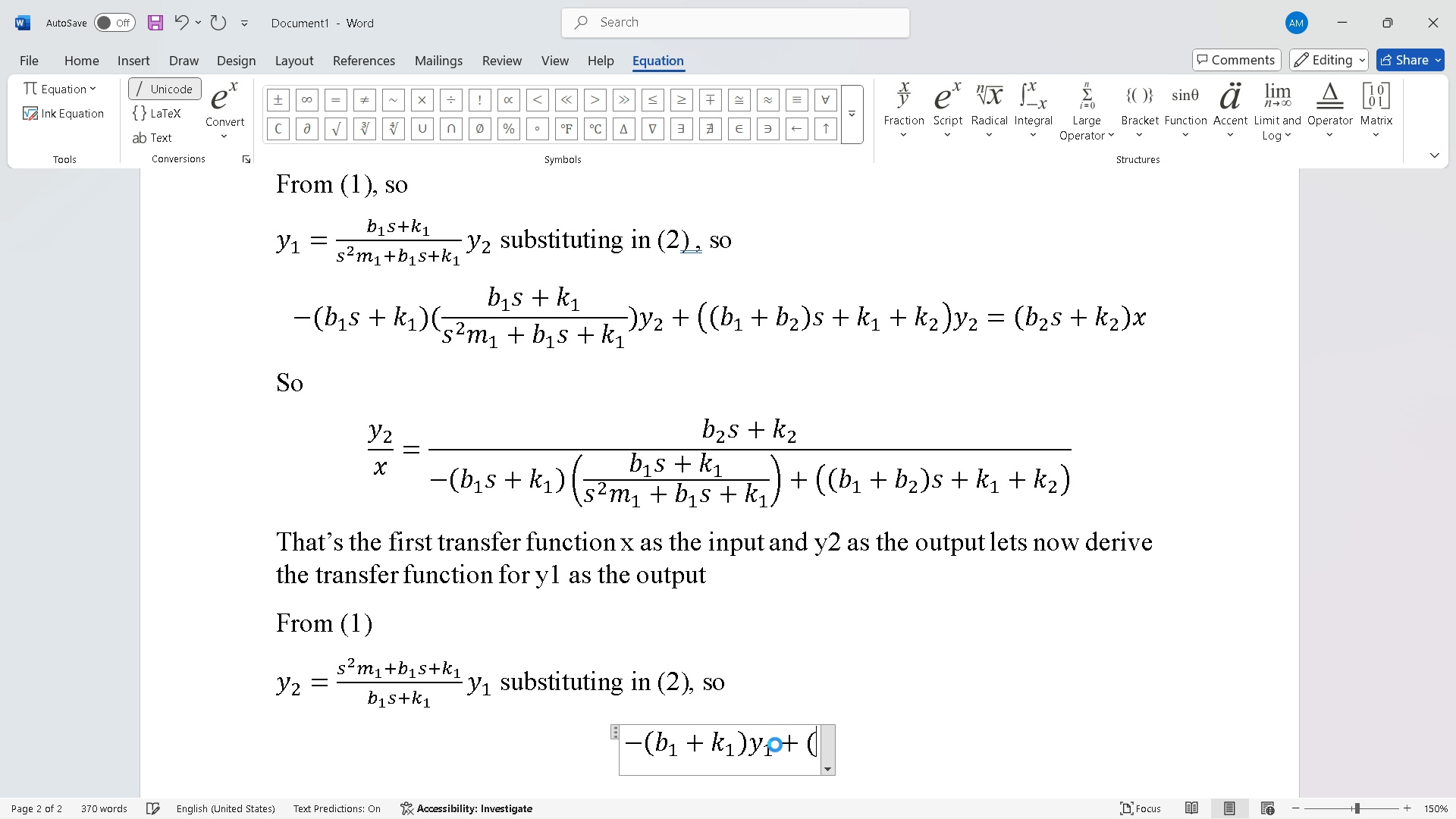 
key(Shift+ShiftRight)
 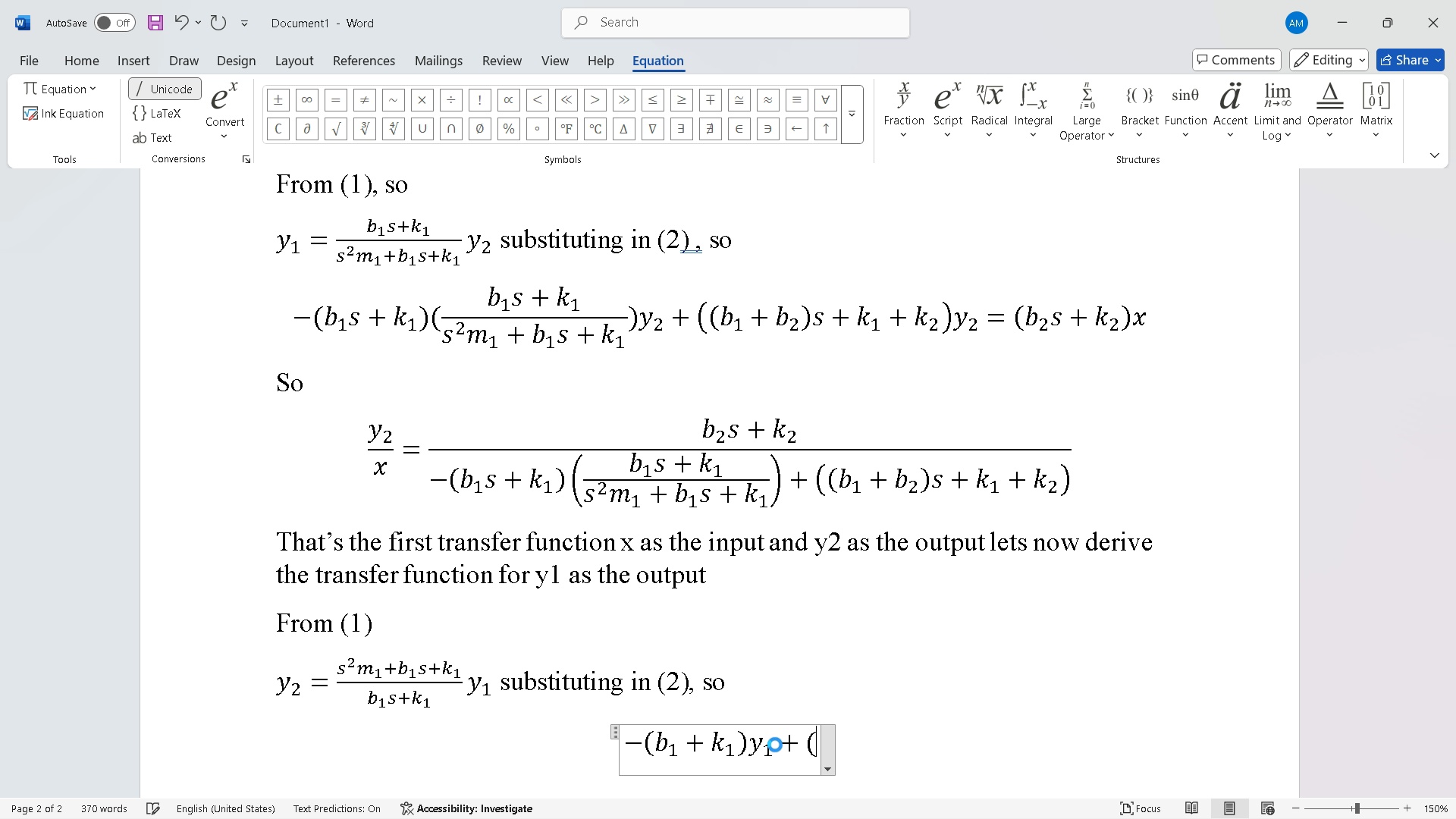 
key(Shift+0)
 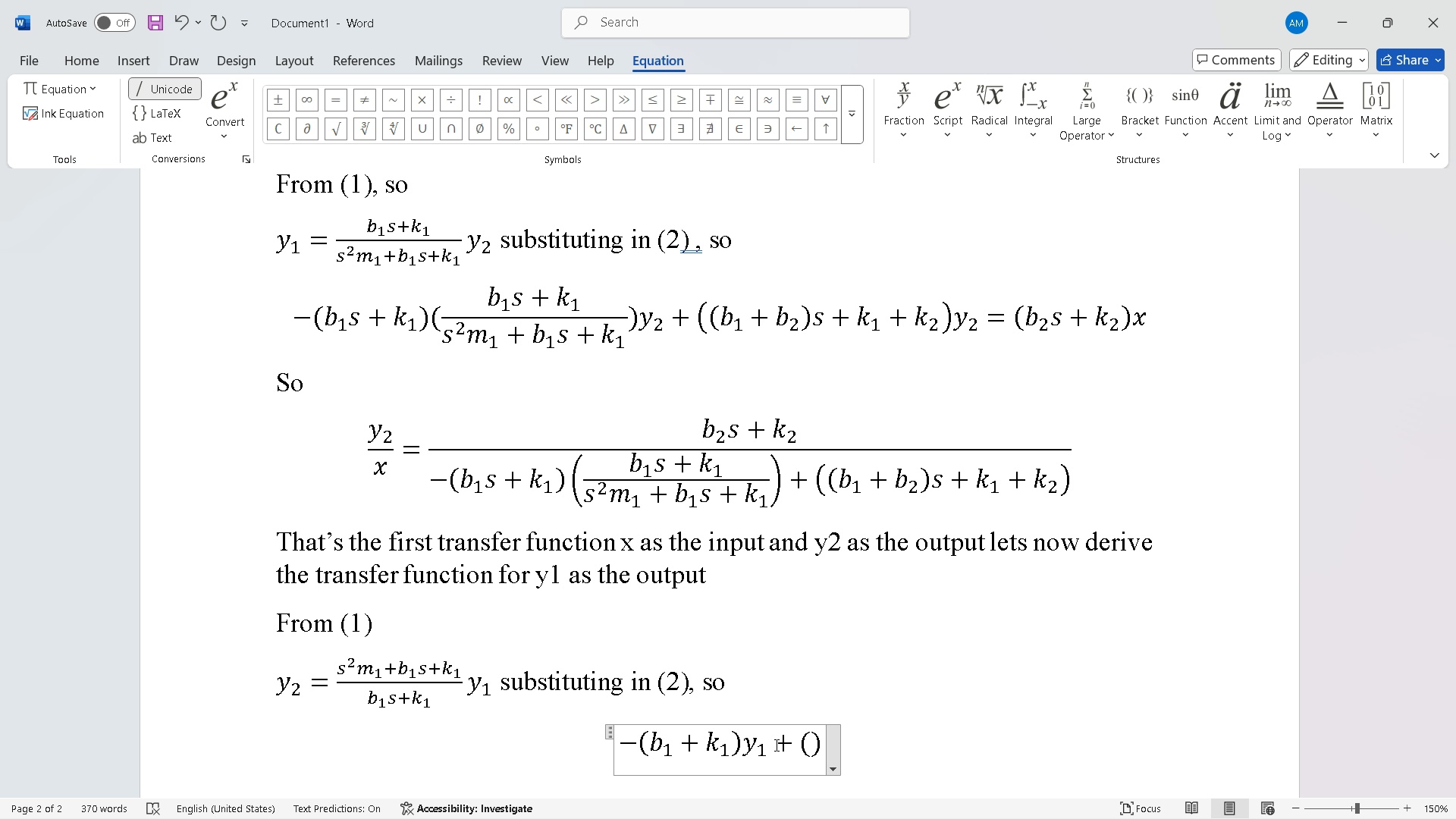 
key(ArrowLeft)
 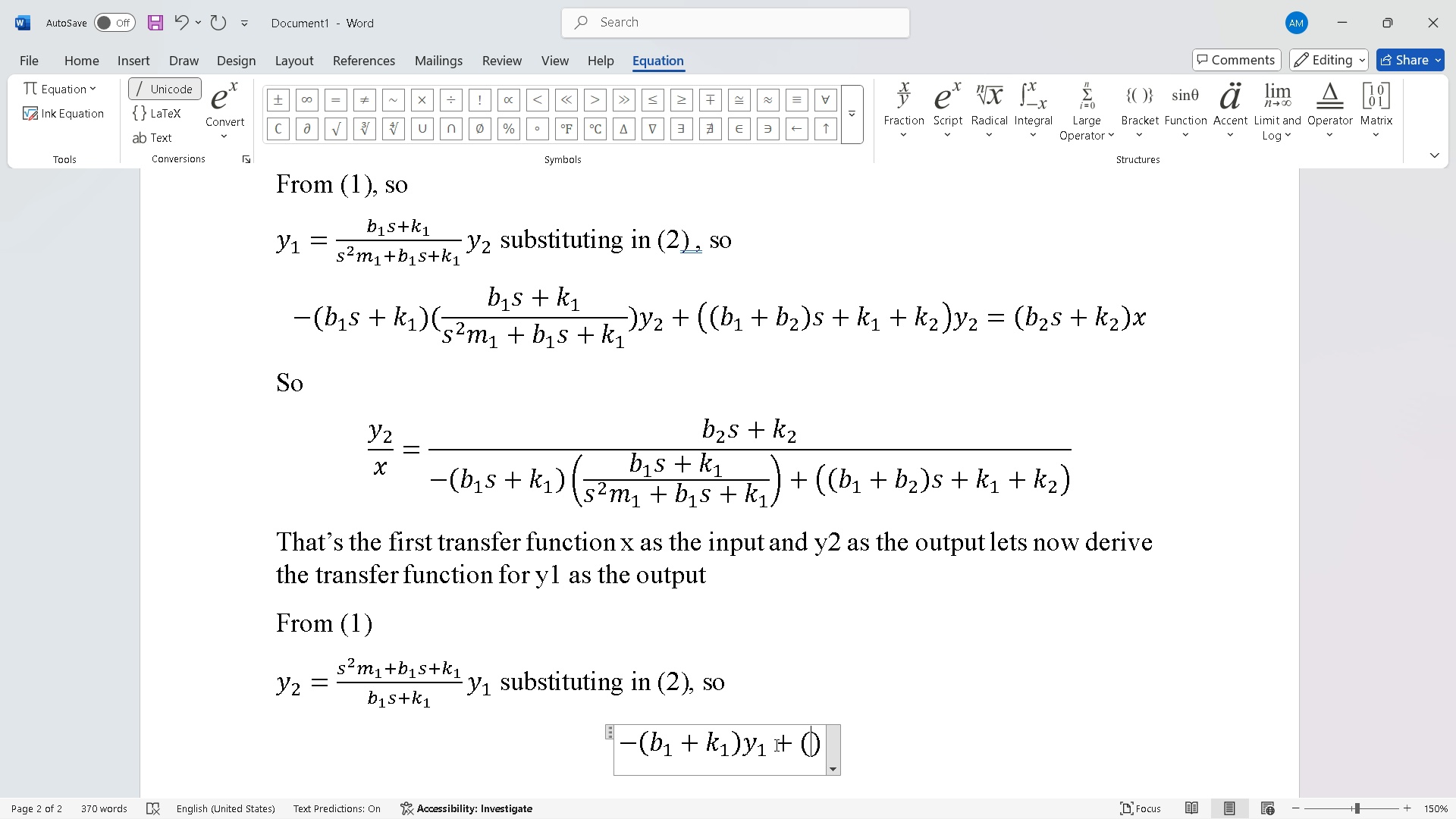 
key(Shift+9)
 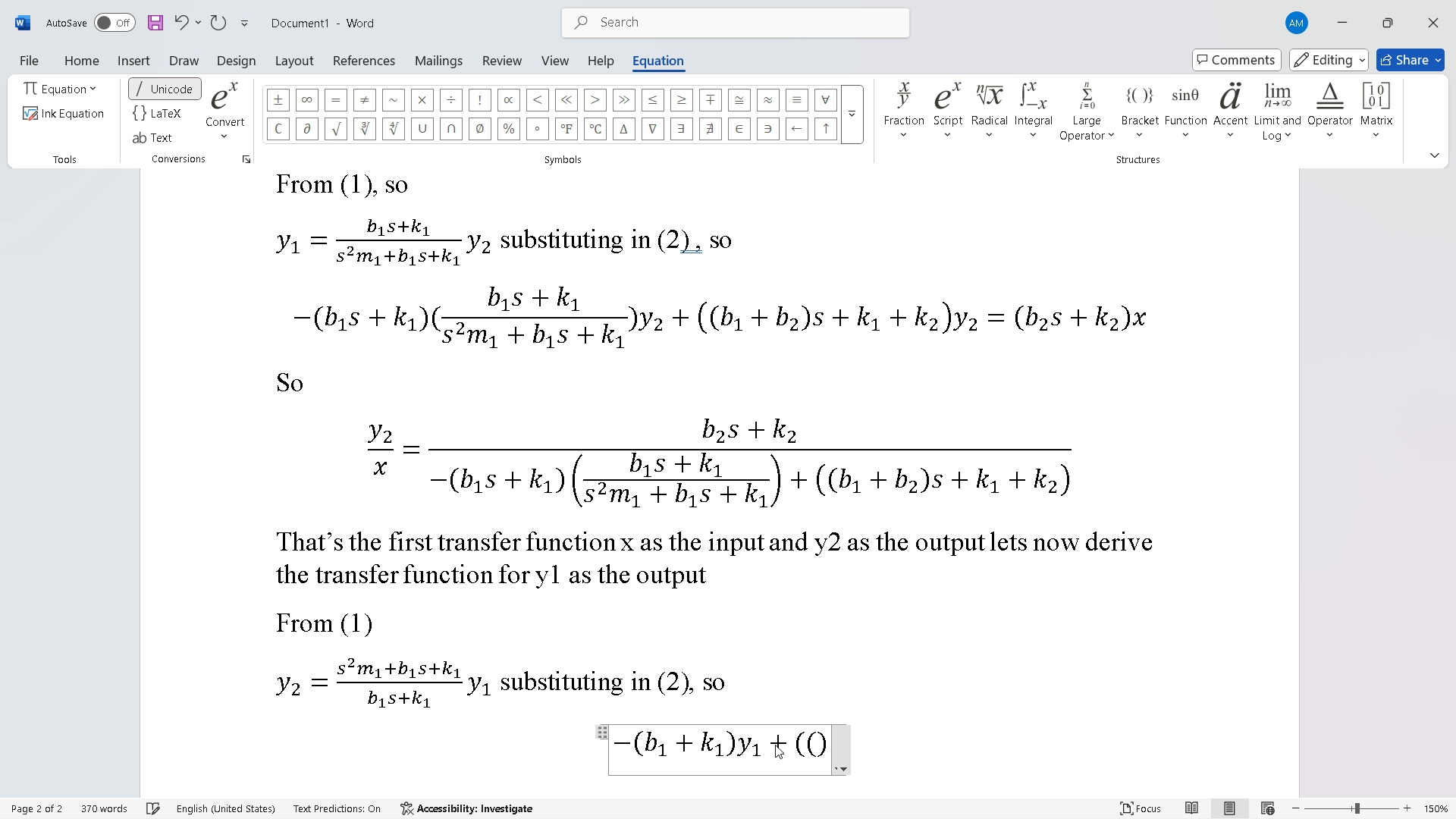 
key(Shift+ShiftRight)
 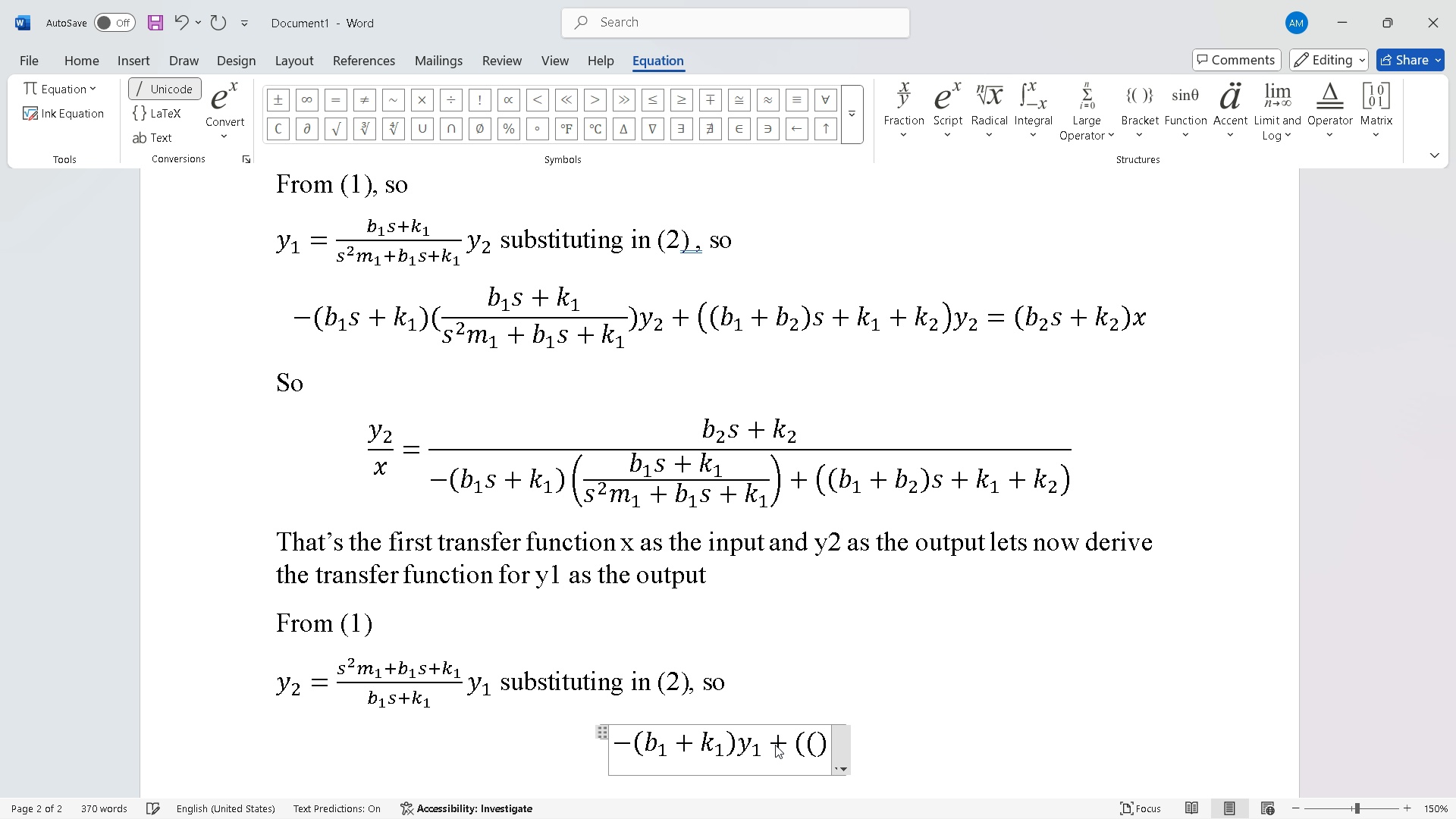 
key(Shift+0)
 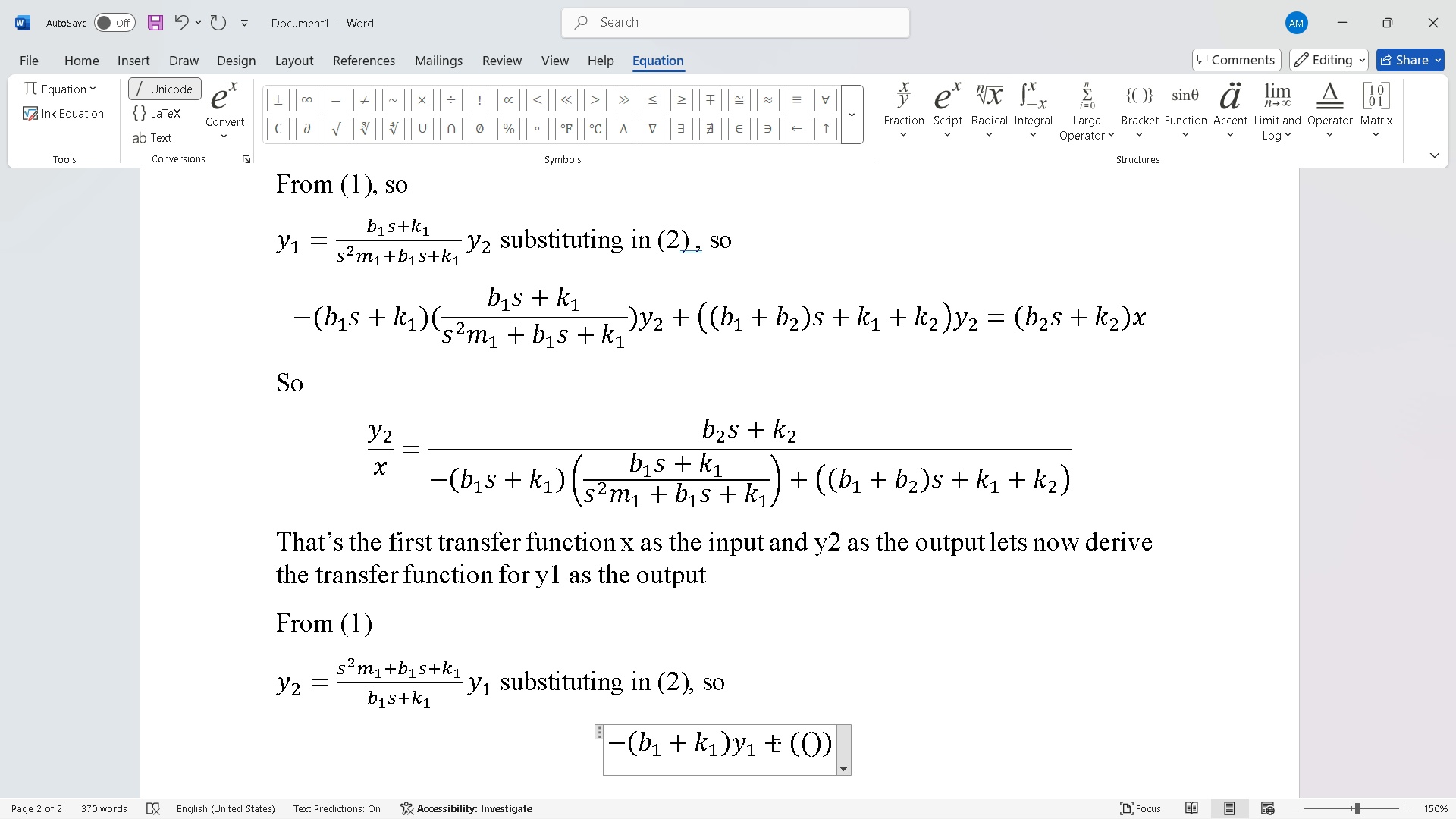 
key(ArrowLeft)
 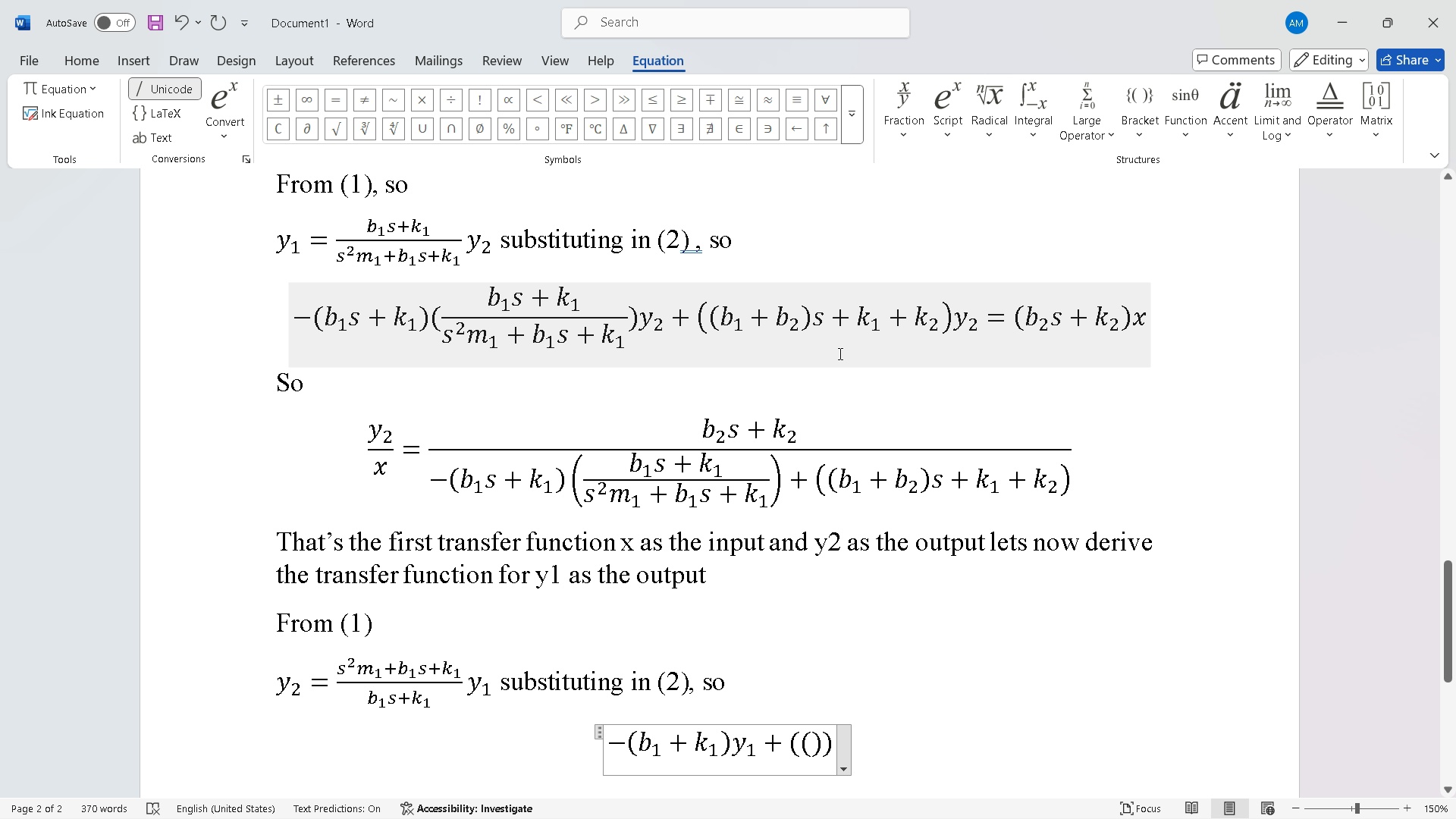 
wait(8.84)
 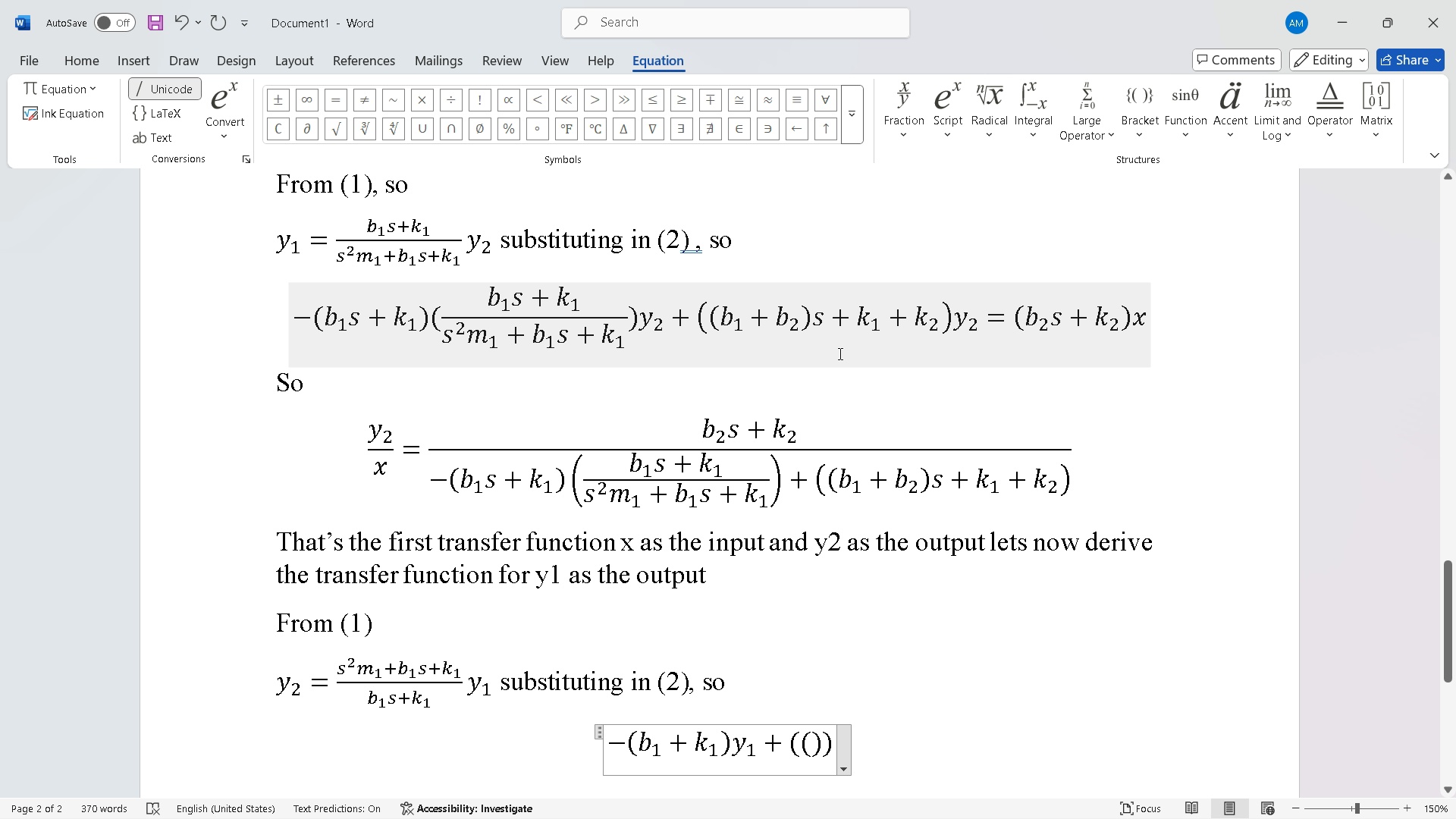 
left_click_drag(start_coordinate=[956, 322], to_coordinate=[860, 328])
 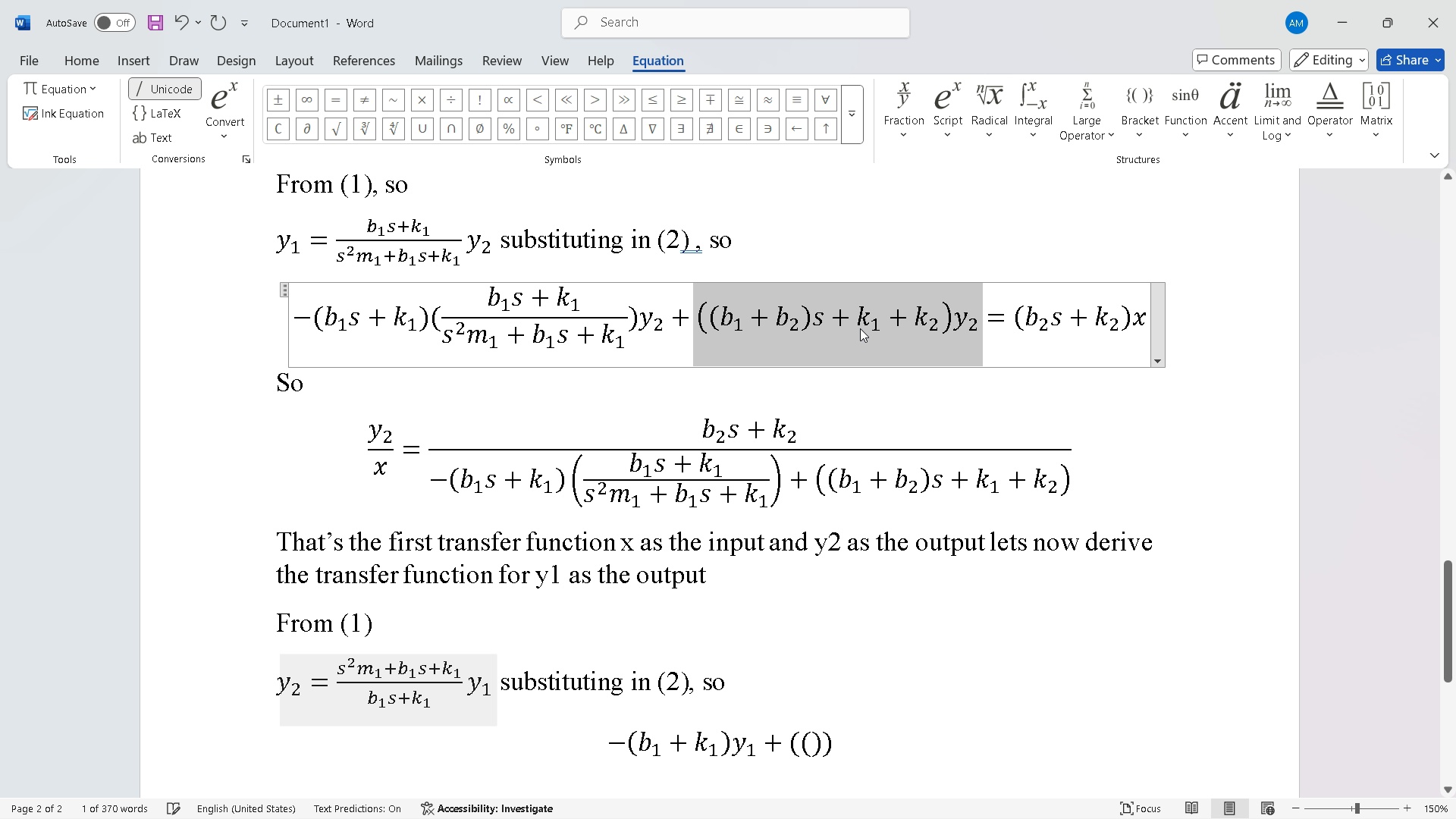 
key(Control+C)
 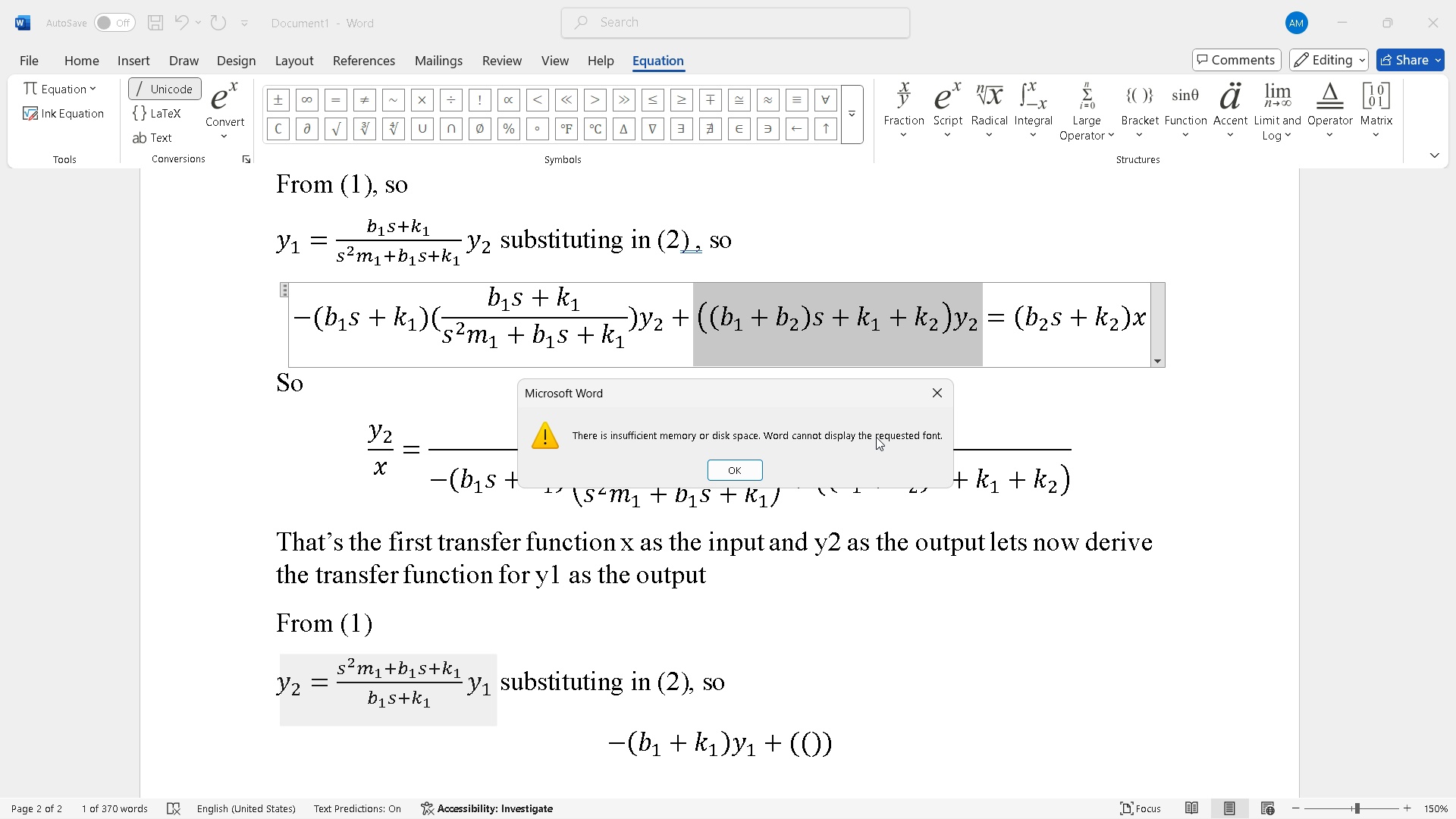 
left_click([936, 388])
 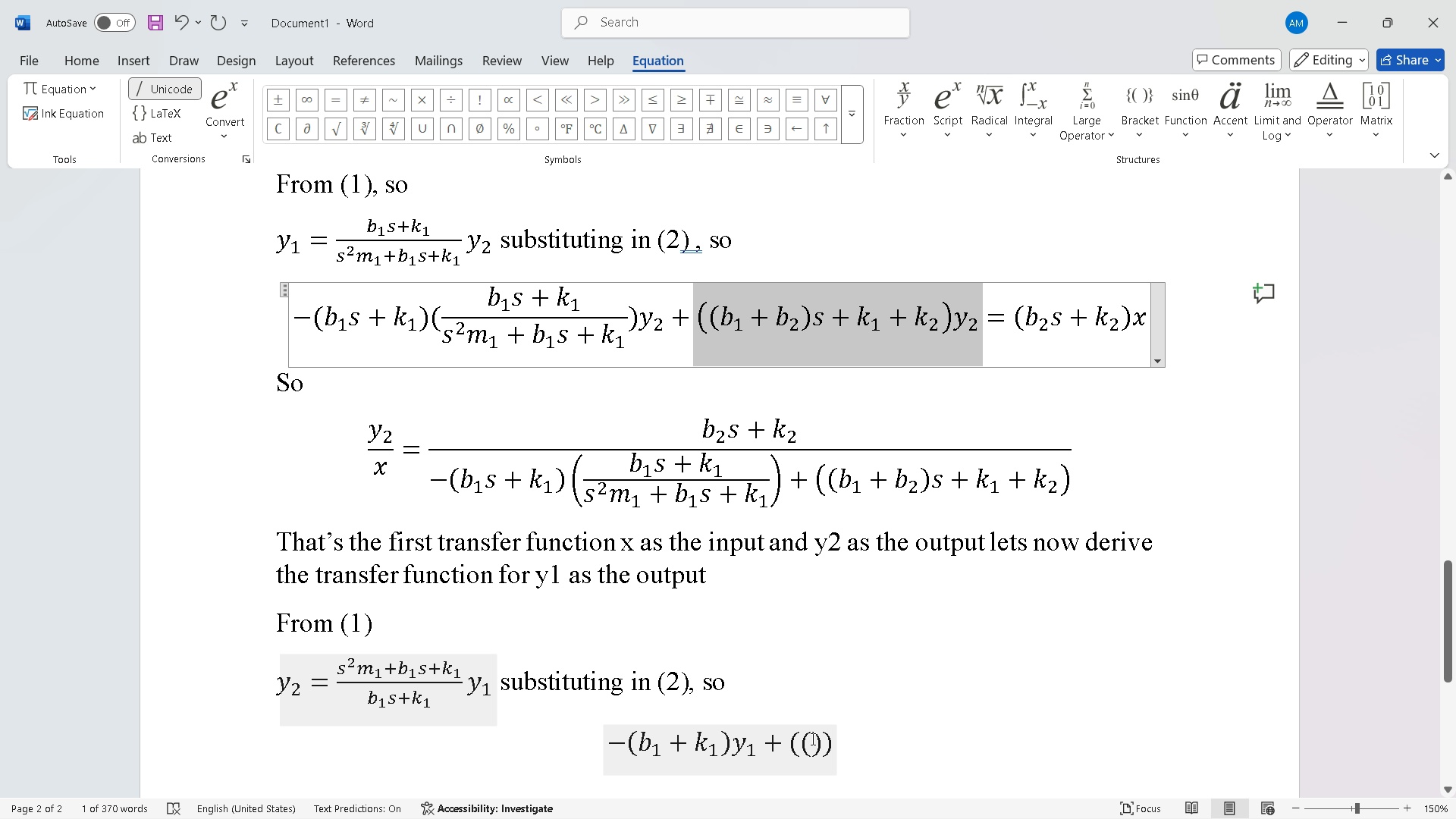 
left_click([811, 739])
 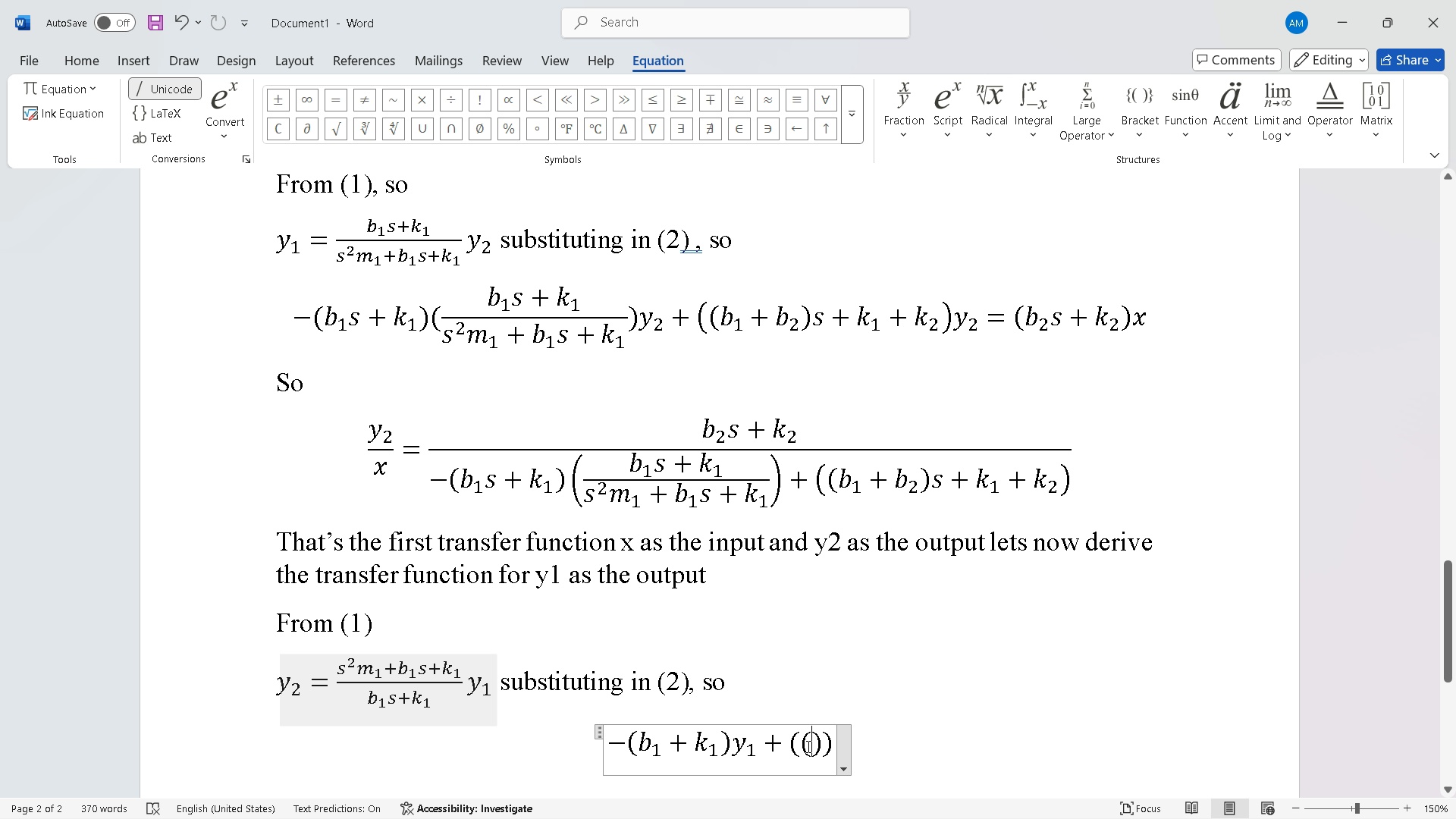 
wait(10.56)
 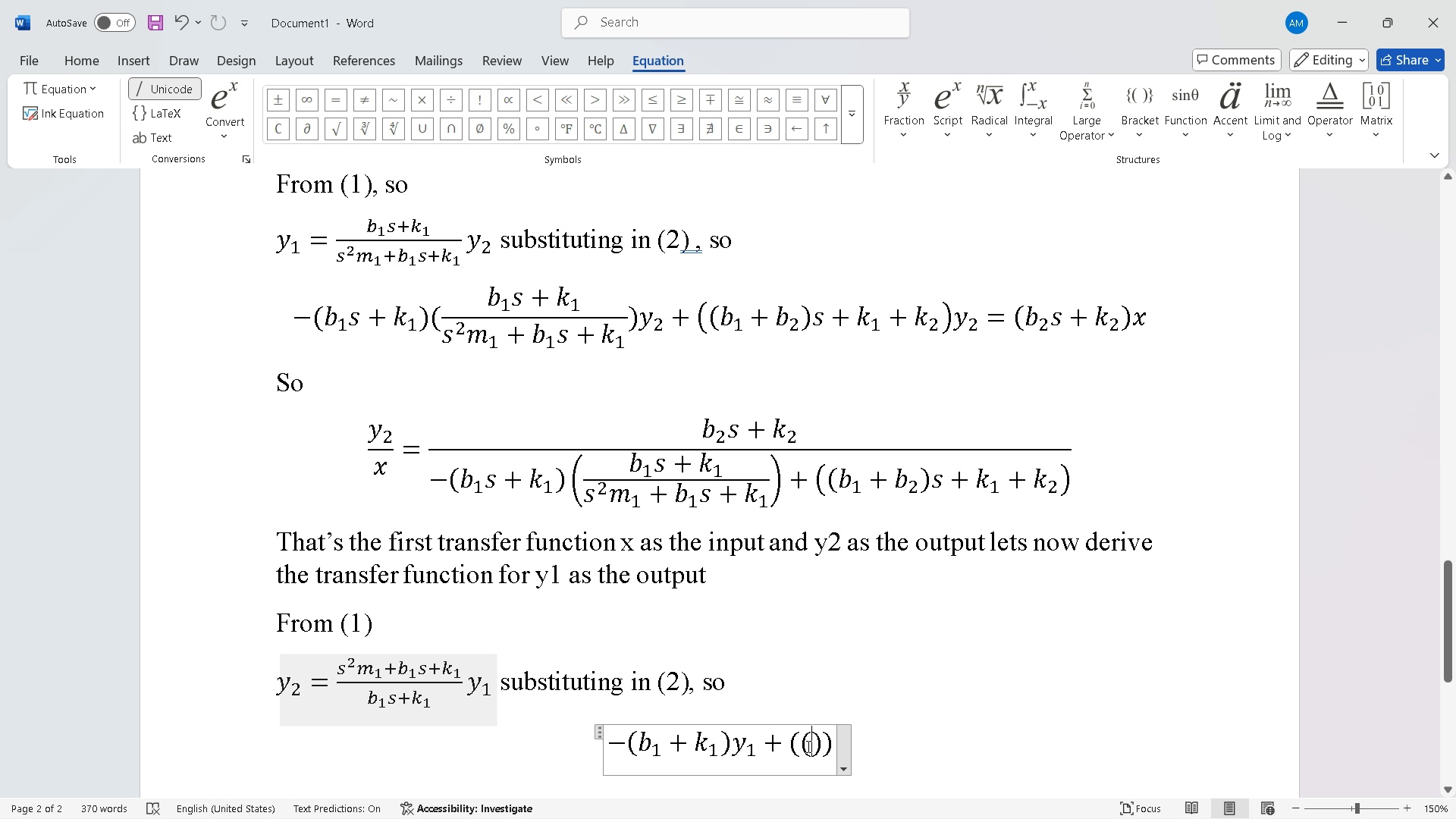 
left_click([947, 138])
 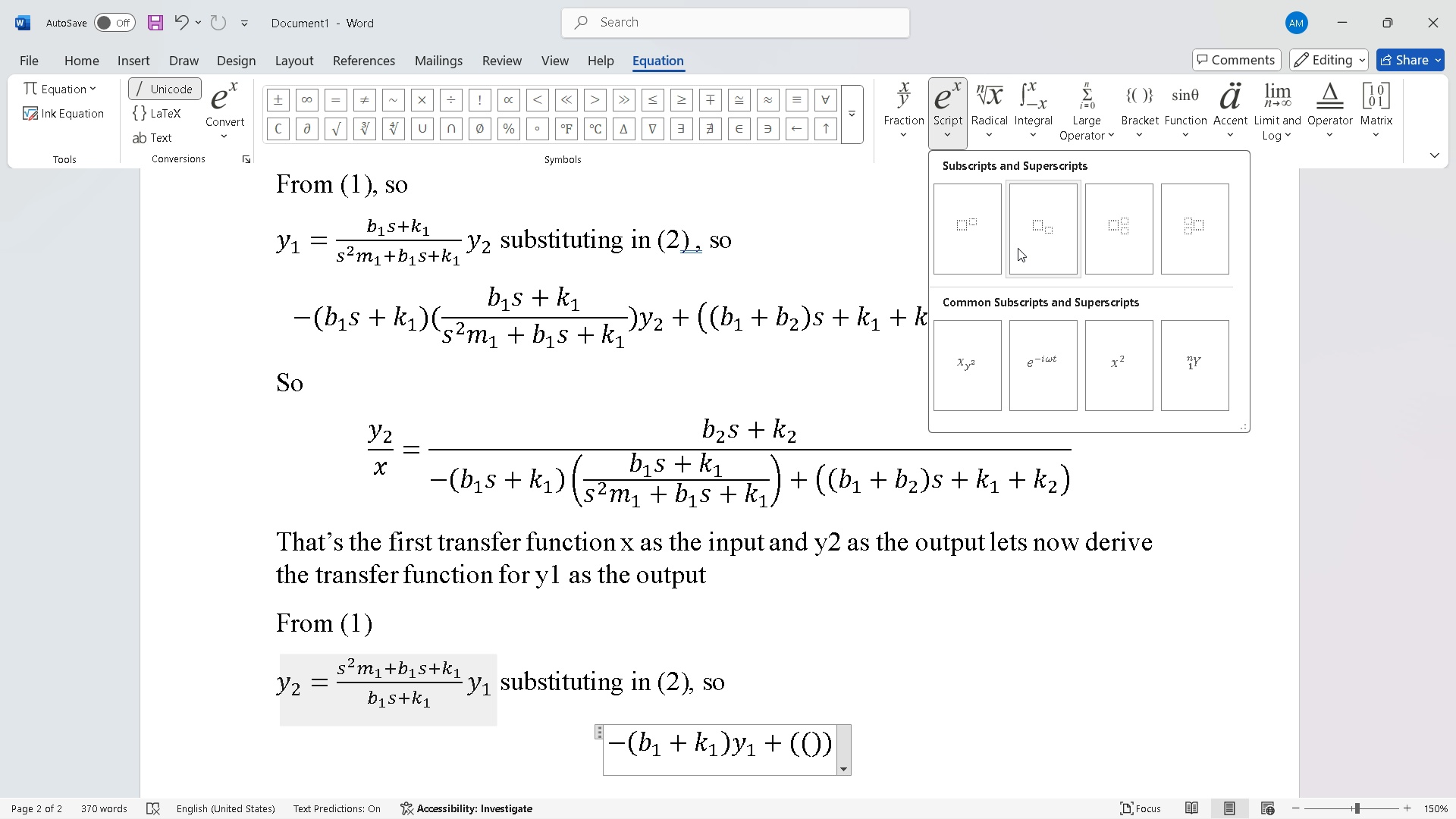 
left_click([1029, 249])
 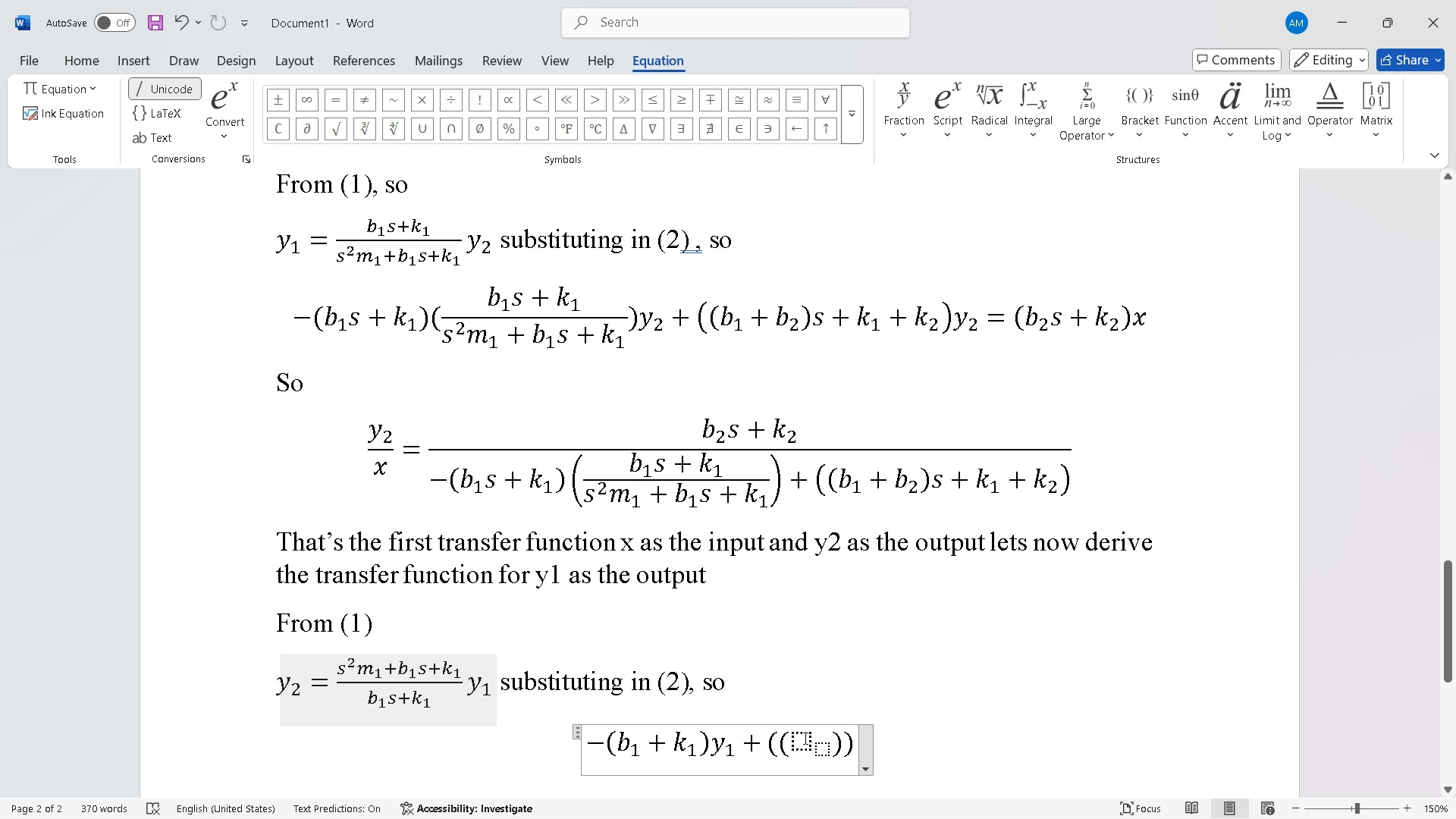 
left_click([801, 738])
 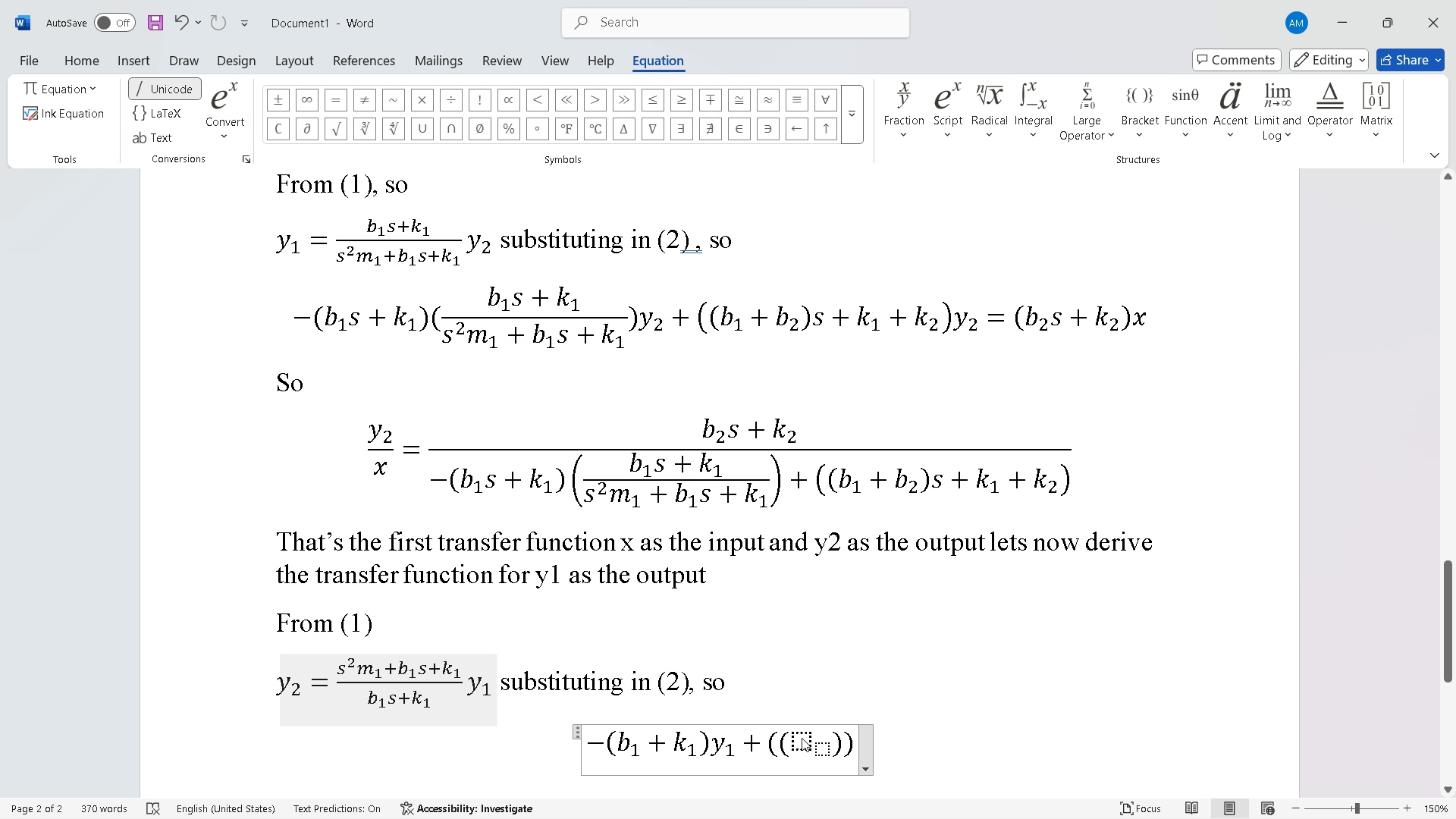 
key(V)
 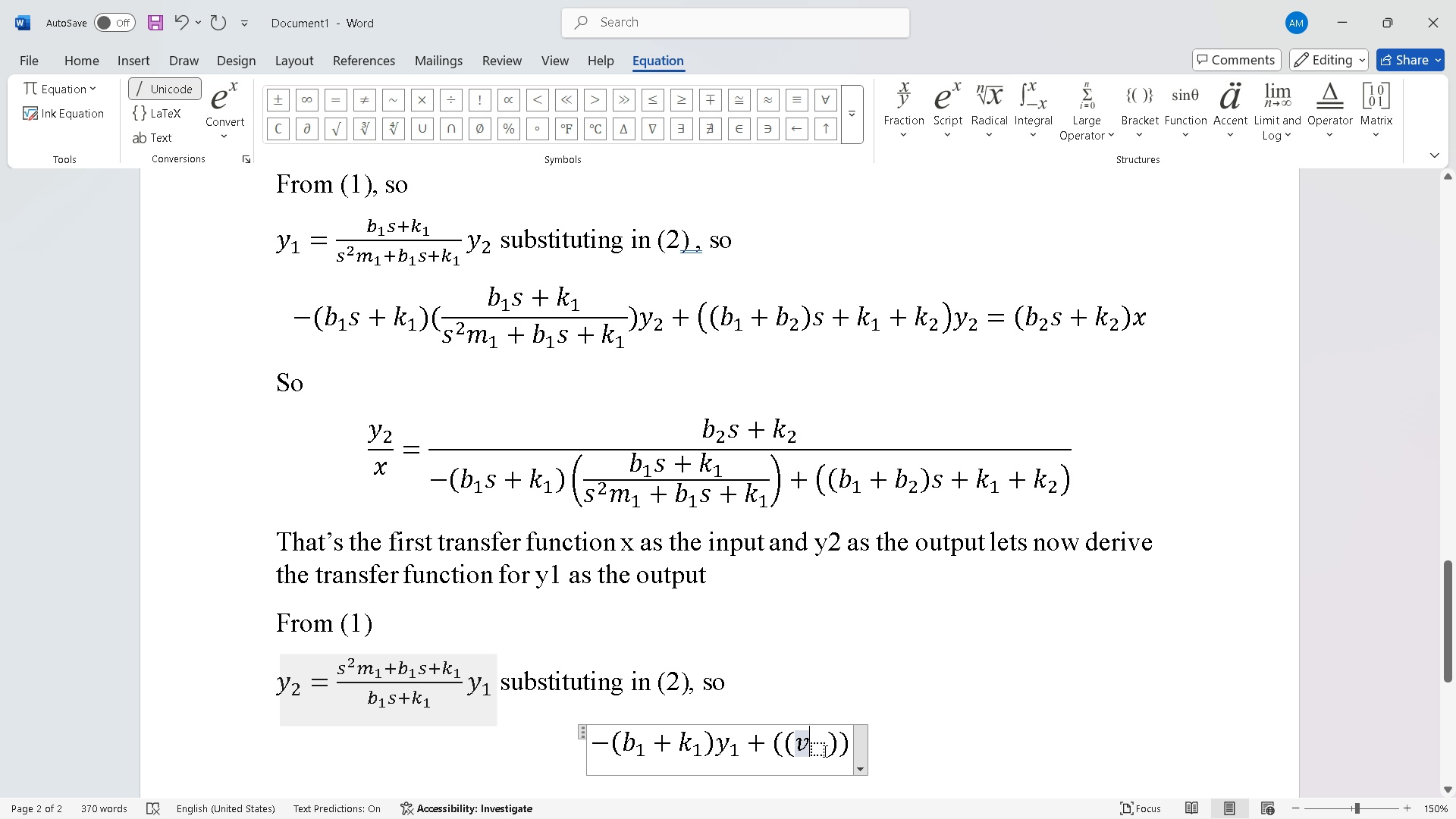 
key(Backspace)
 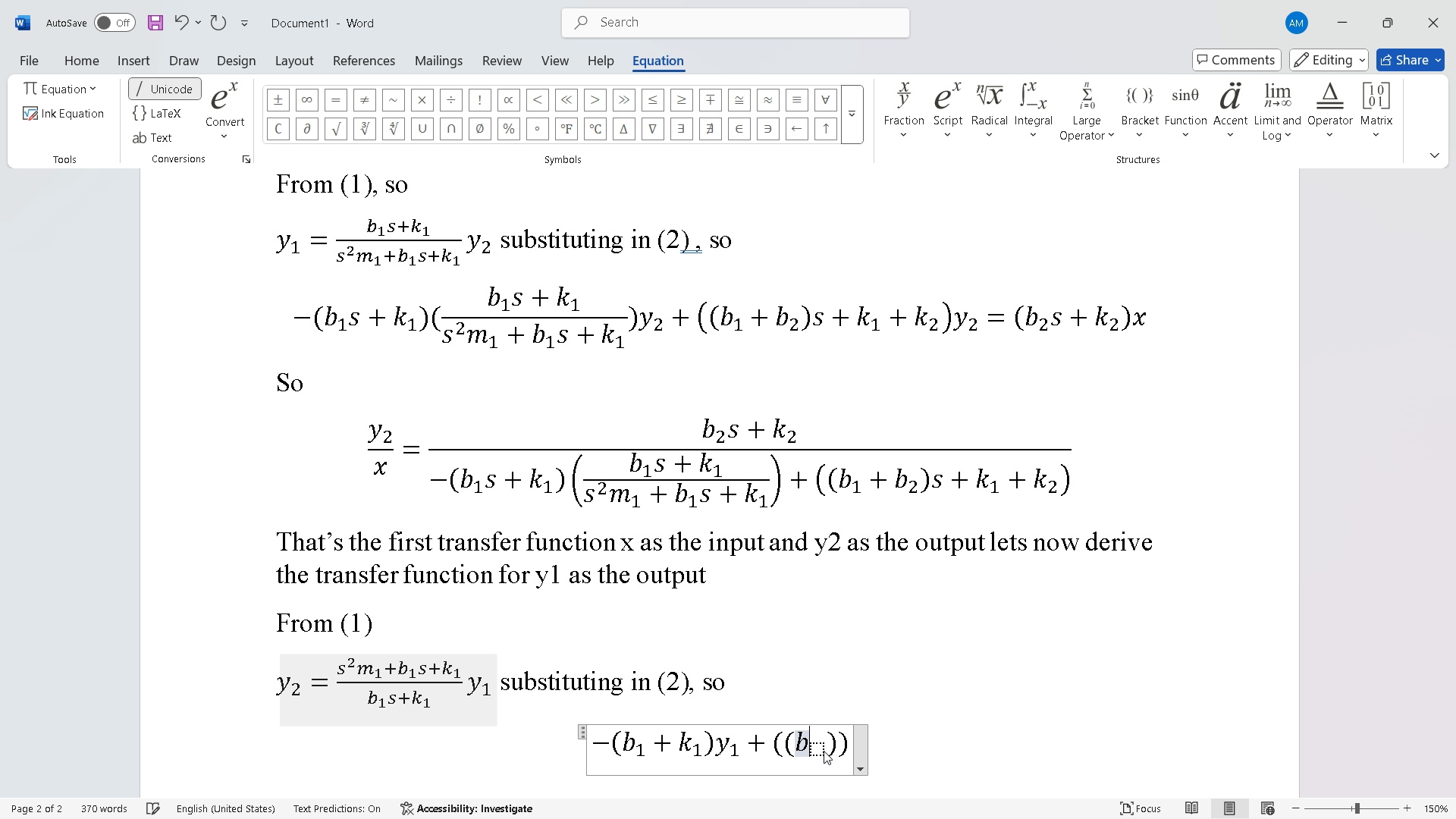 
key(B)
 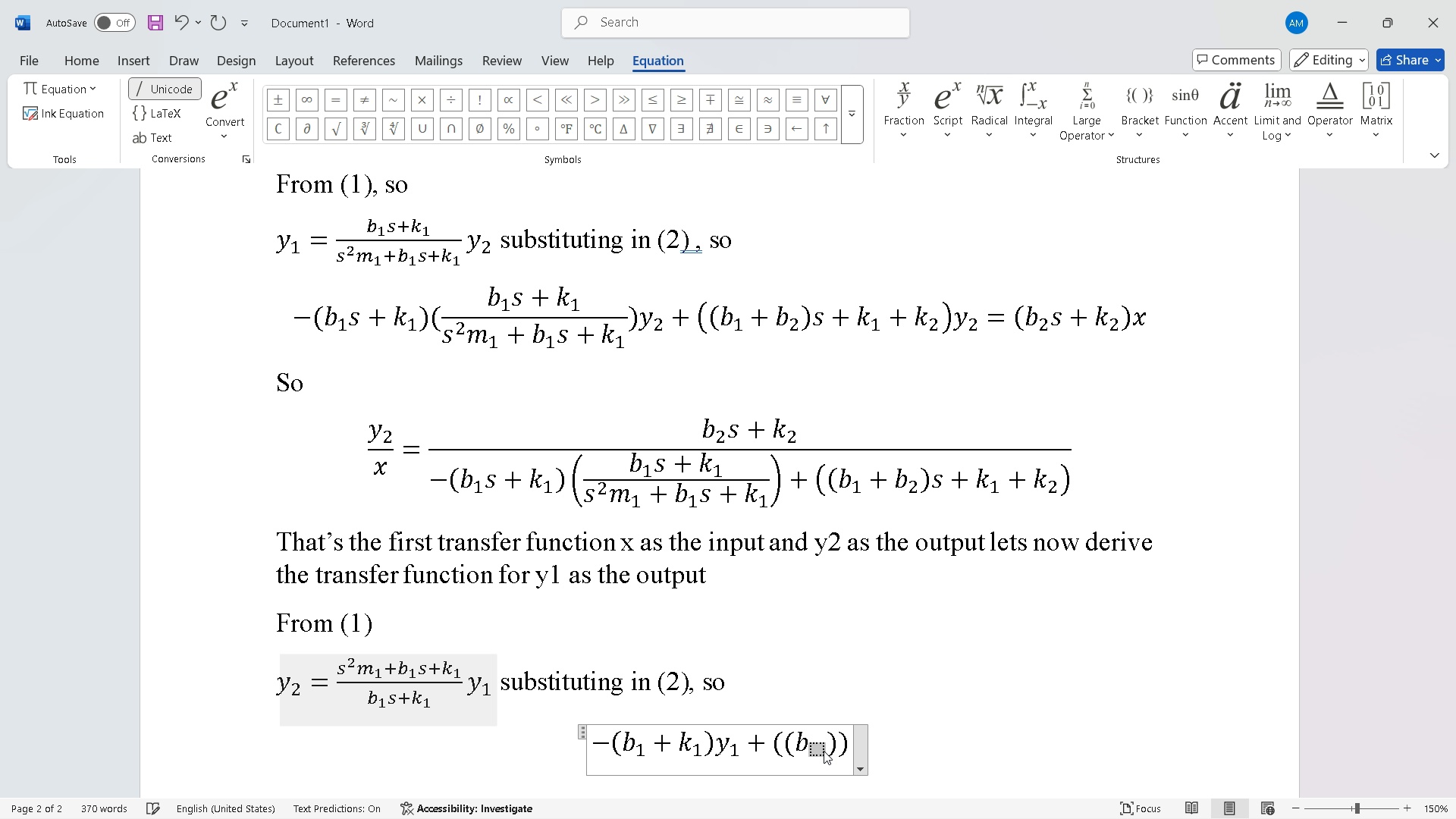 
key(ArrowRight)
 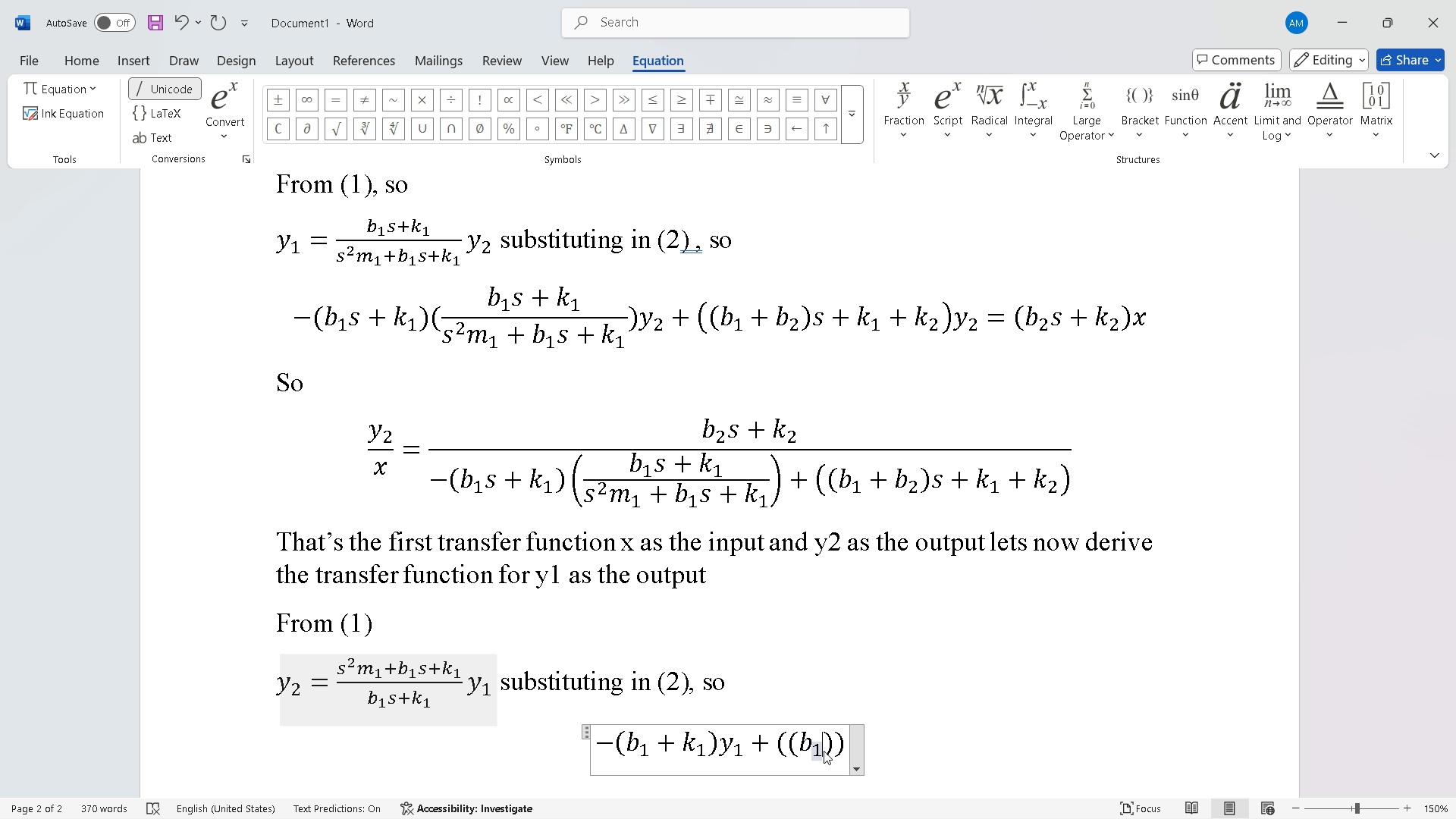 
key(1)
 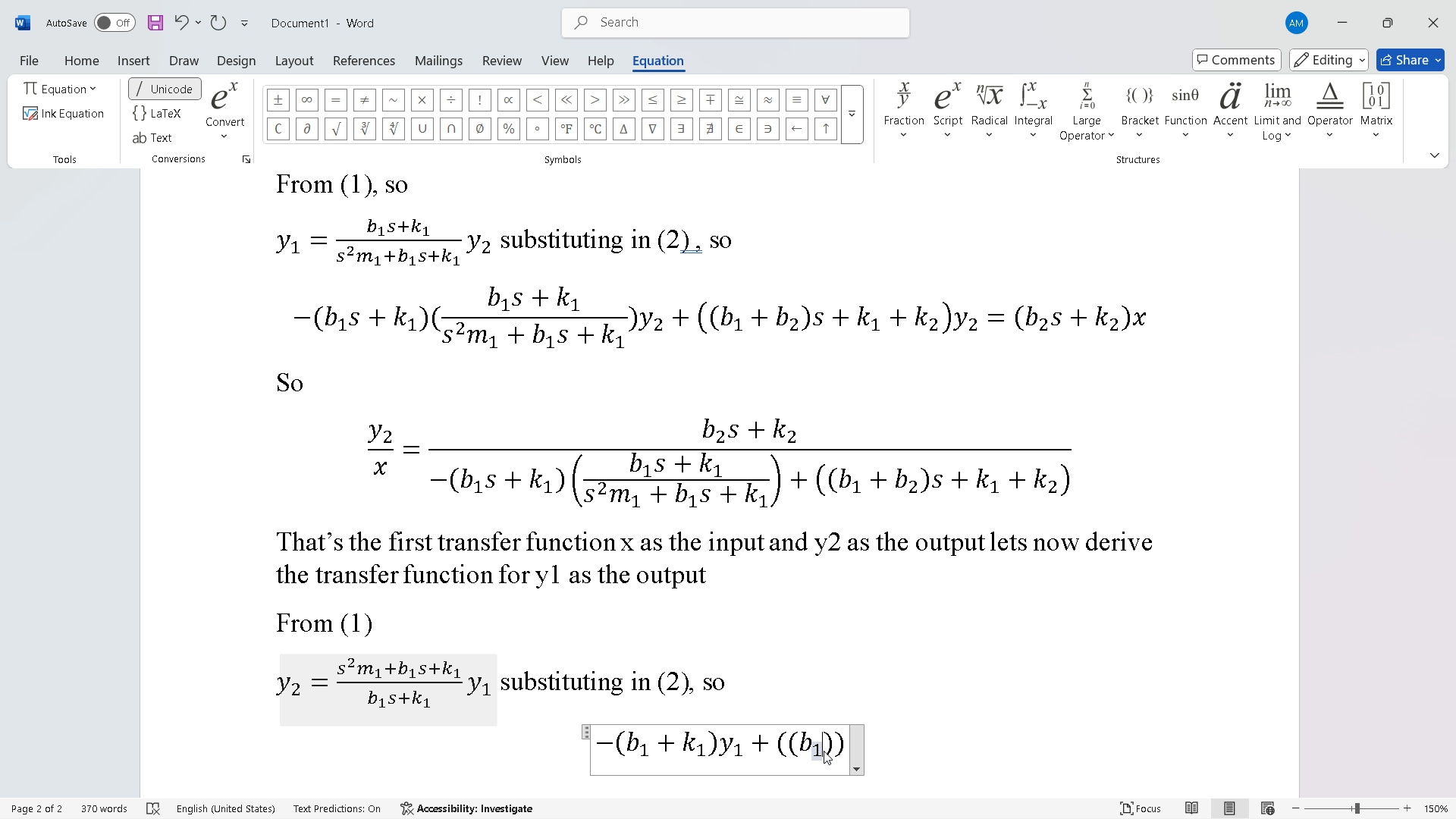 
key(ArrowRight)
 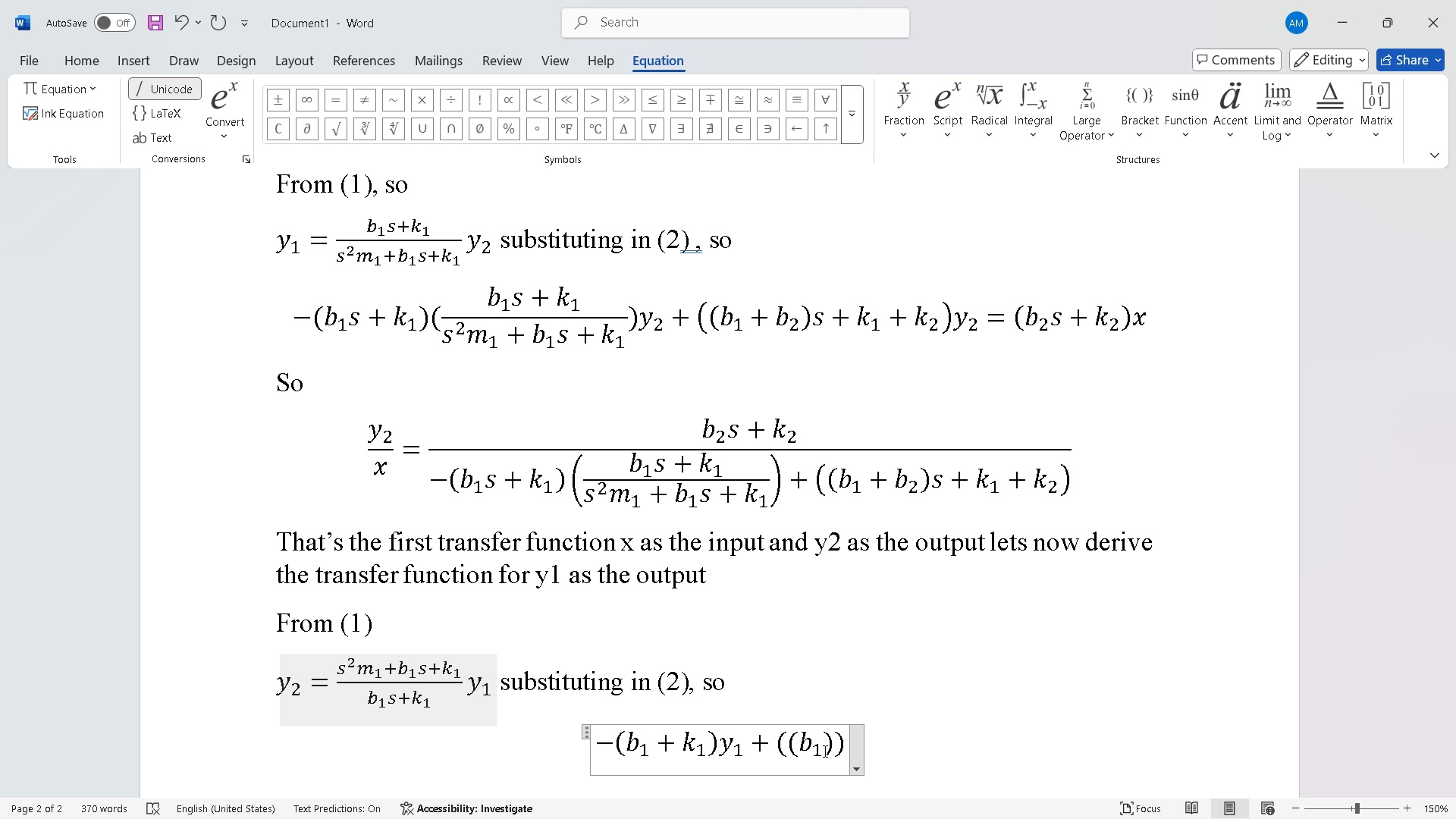 
key(Shift+ShiftRight)
 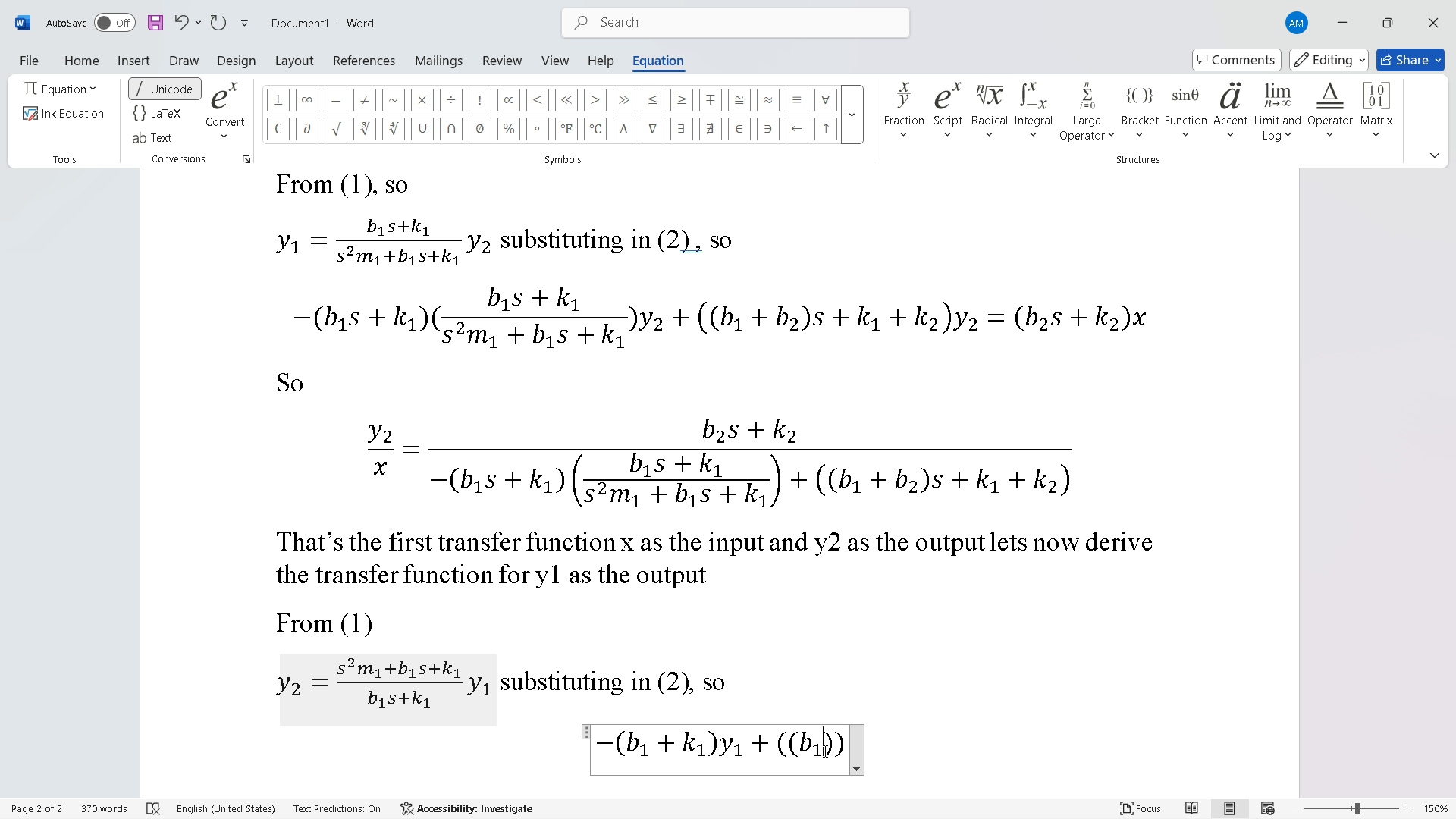 
key(Shift+Equal)
 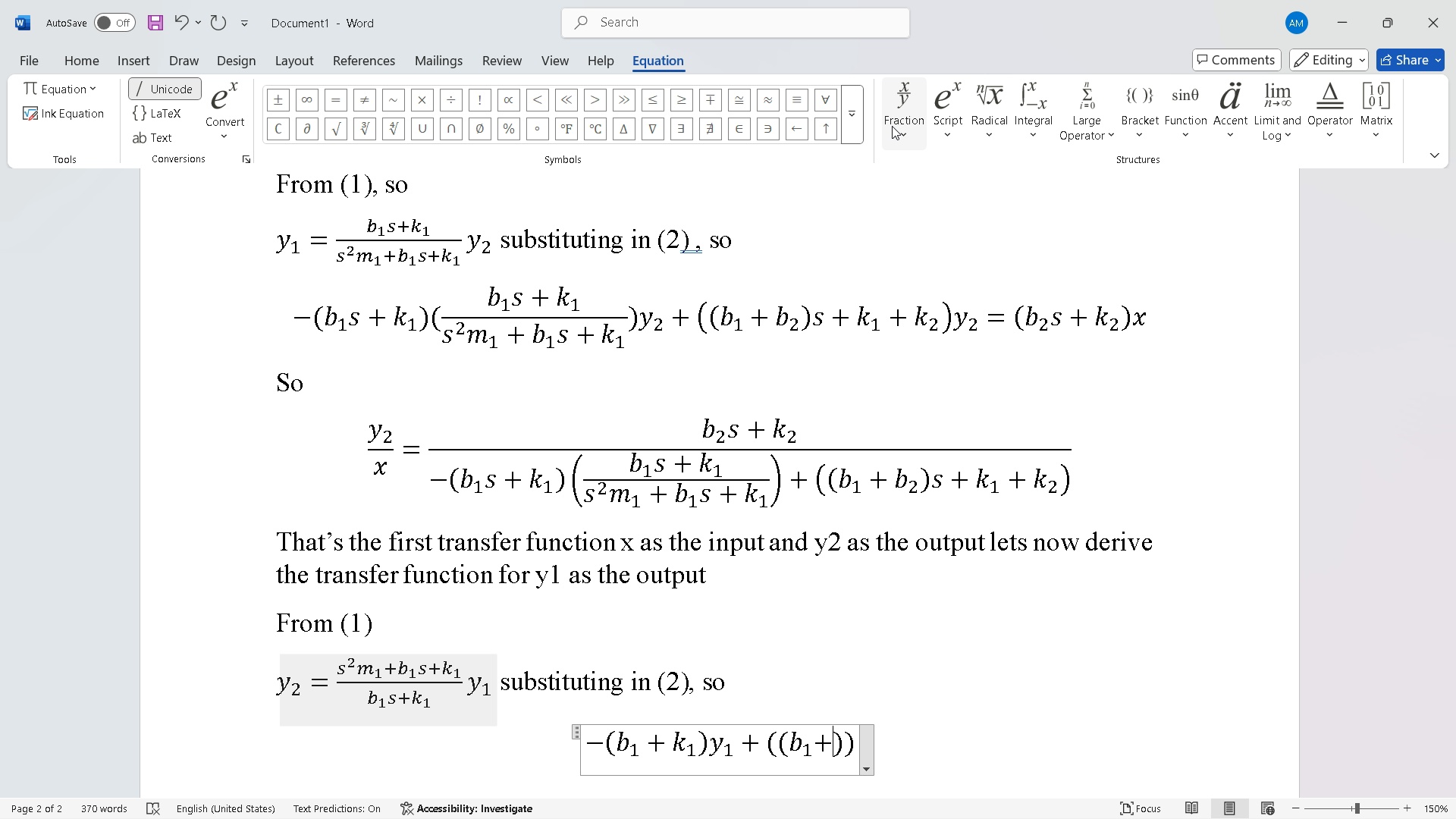 
left_click([937, 136])
 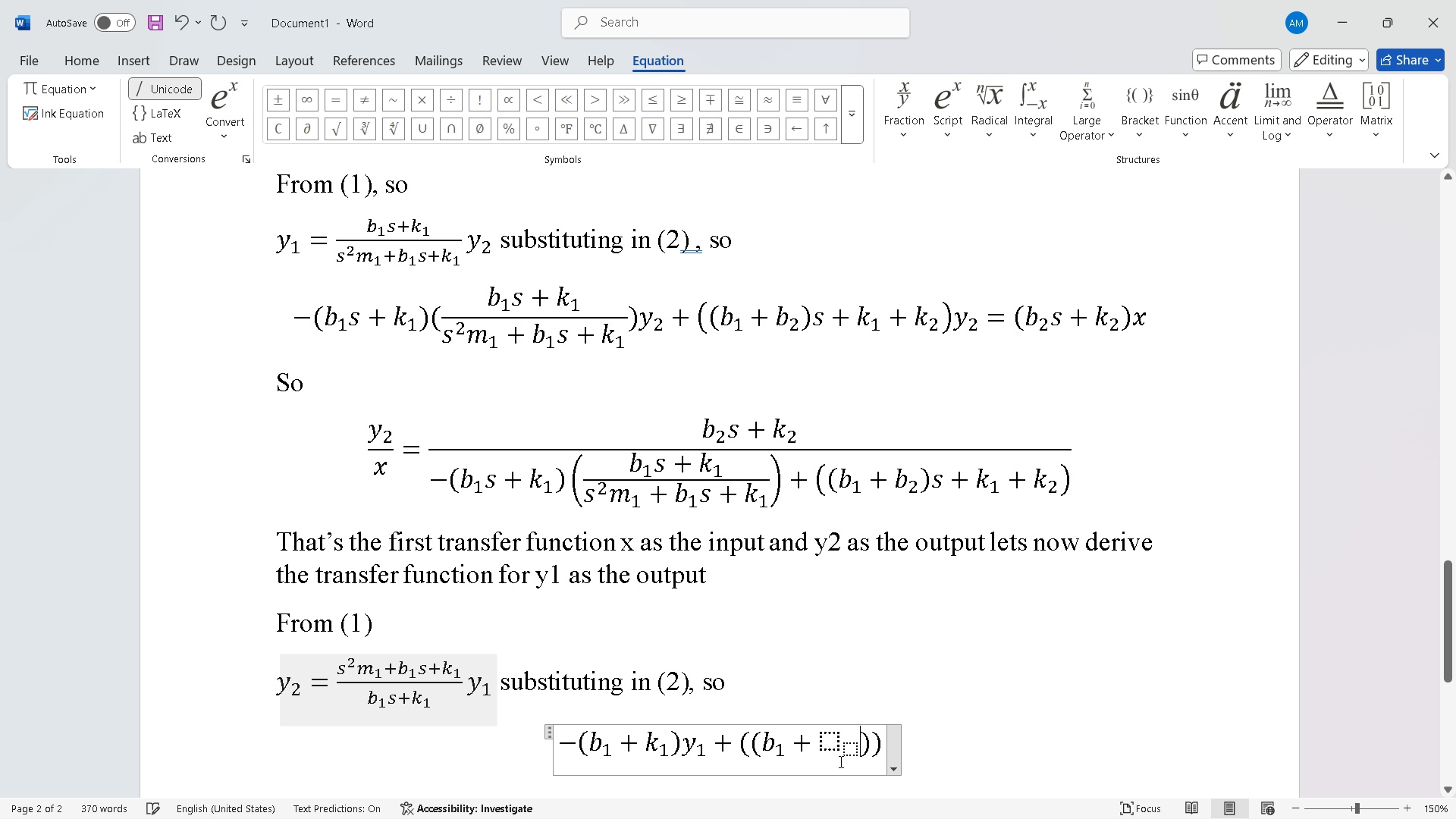 
left_click([830, 745])
 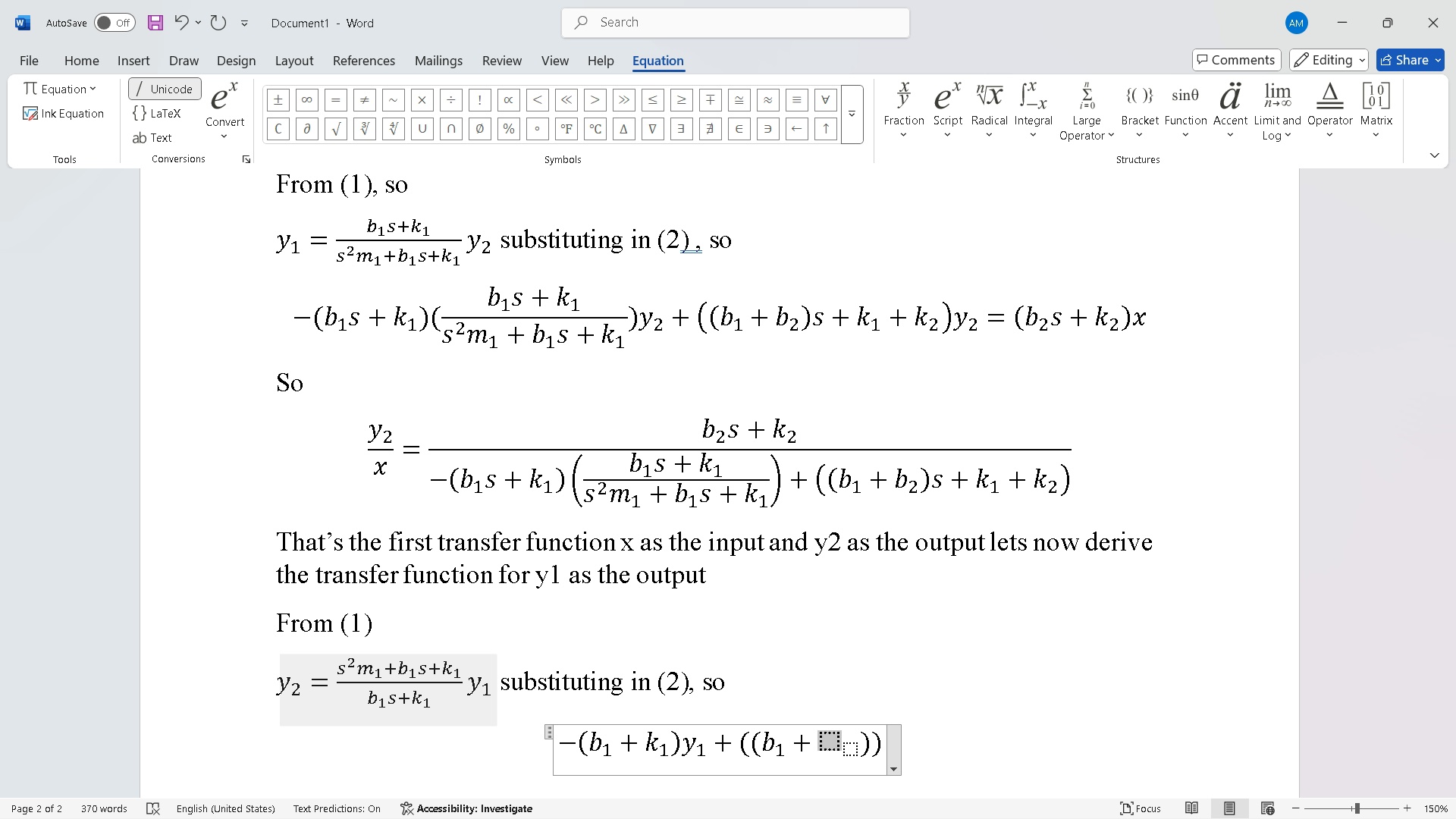 
type(b2)
 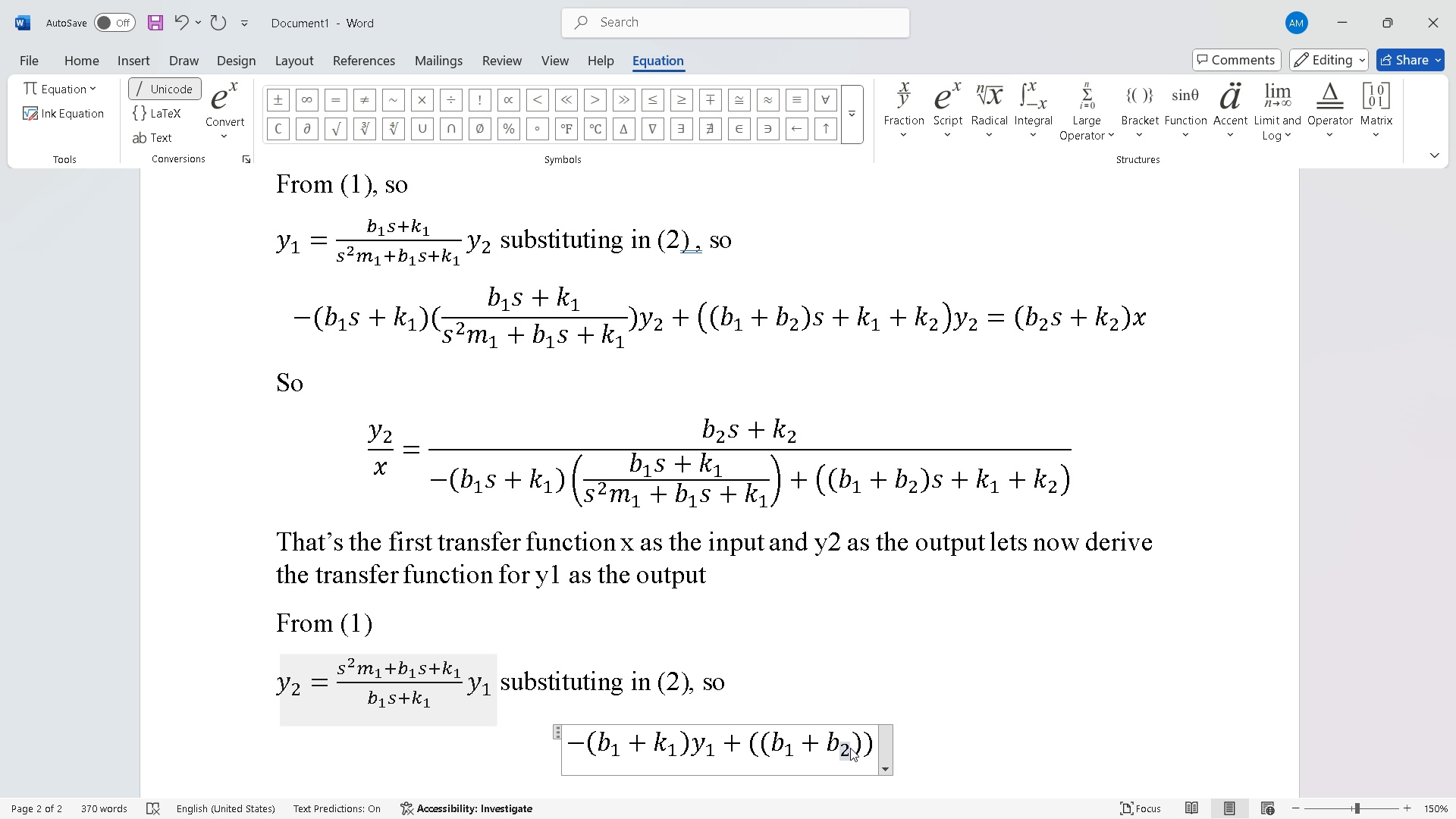 
key(ArrowRight)
 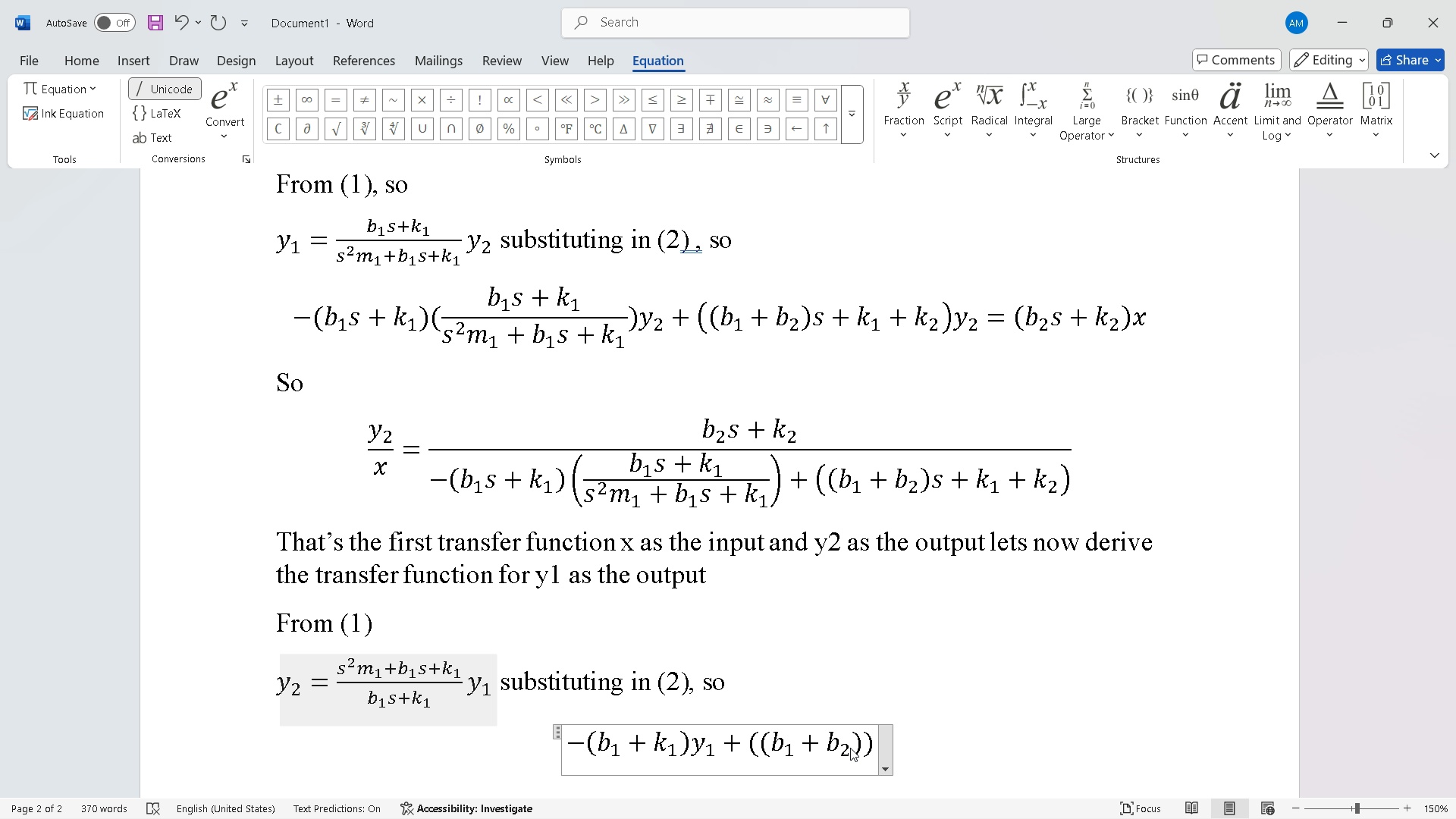 
key(ArrowRight)
 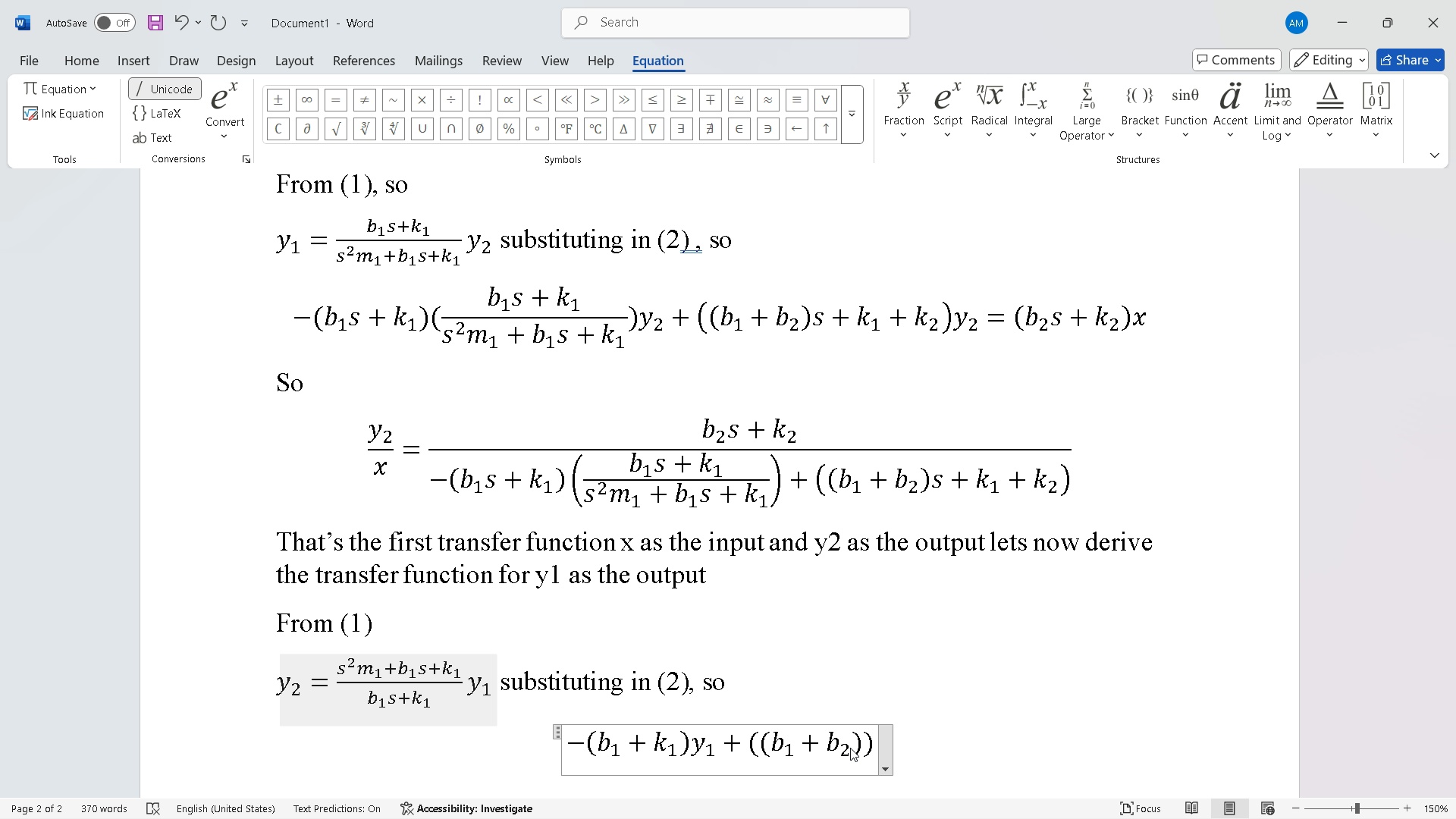 
key(S)
 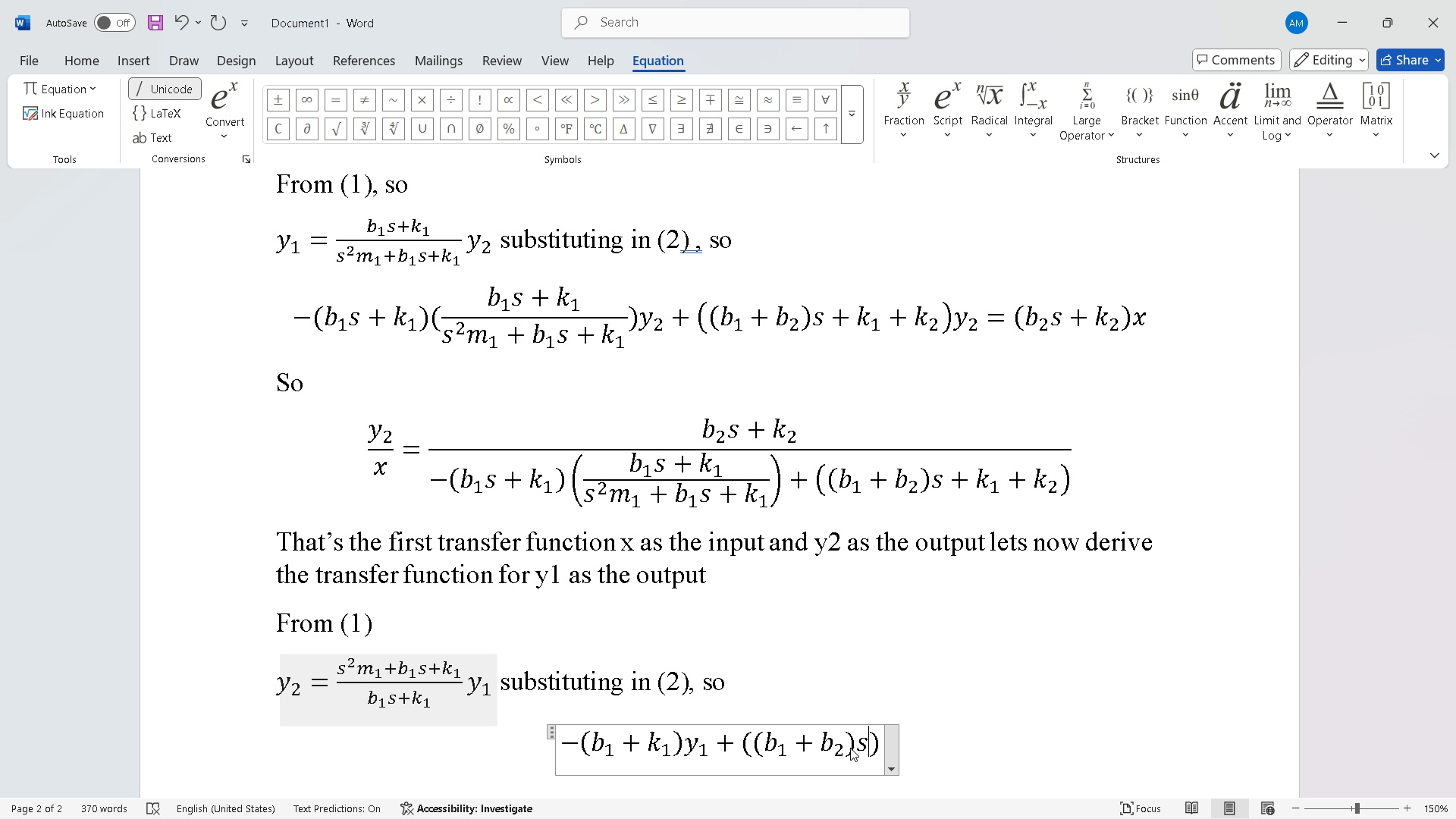 
key(Shift+ShiftRight)
 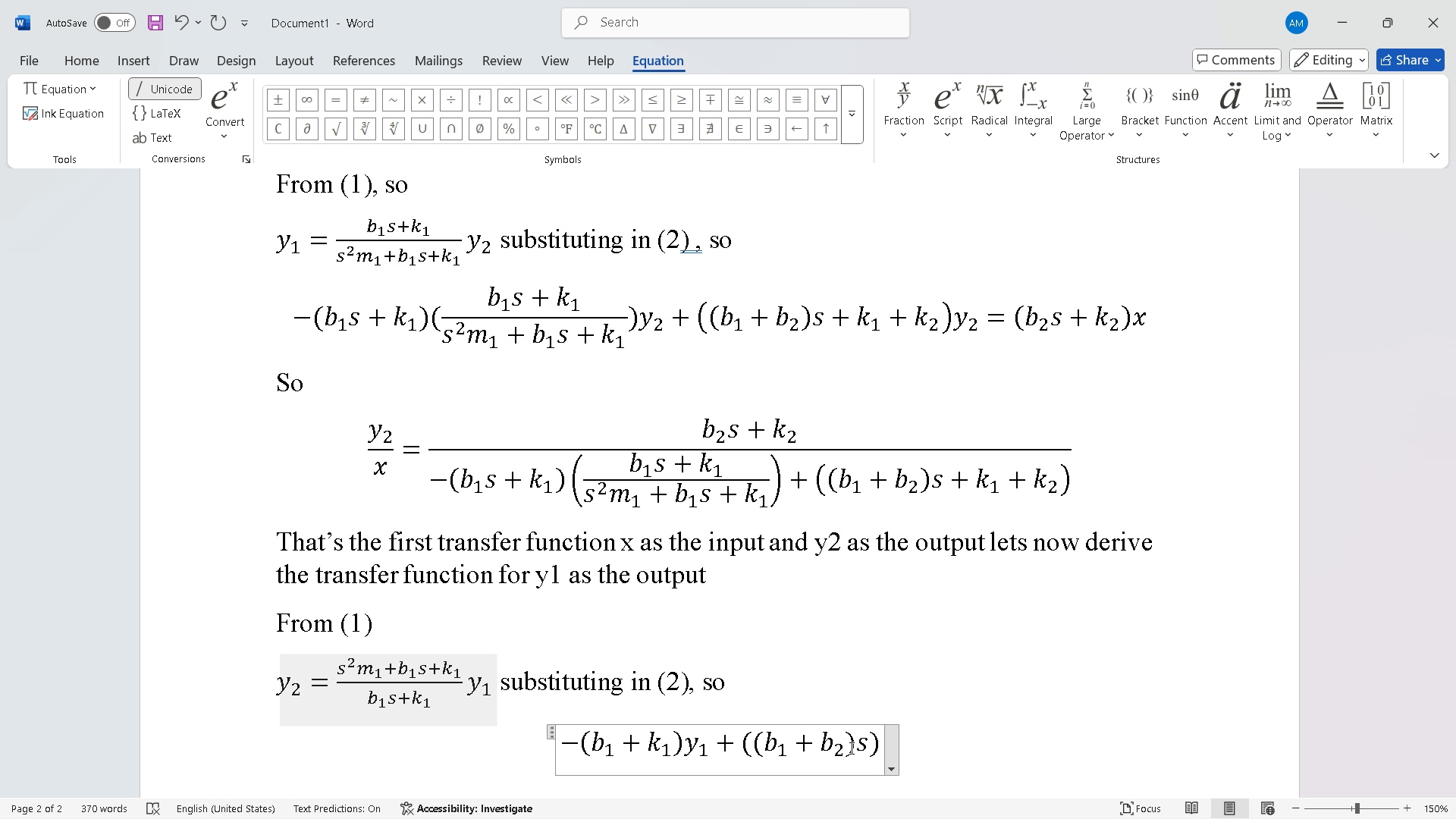 
key(Shift+Equal)
 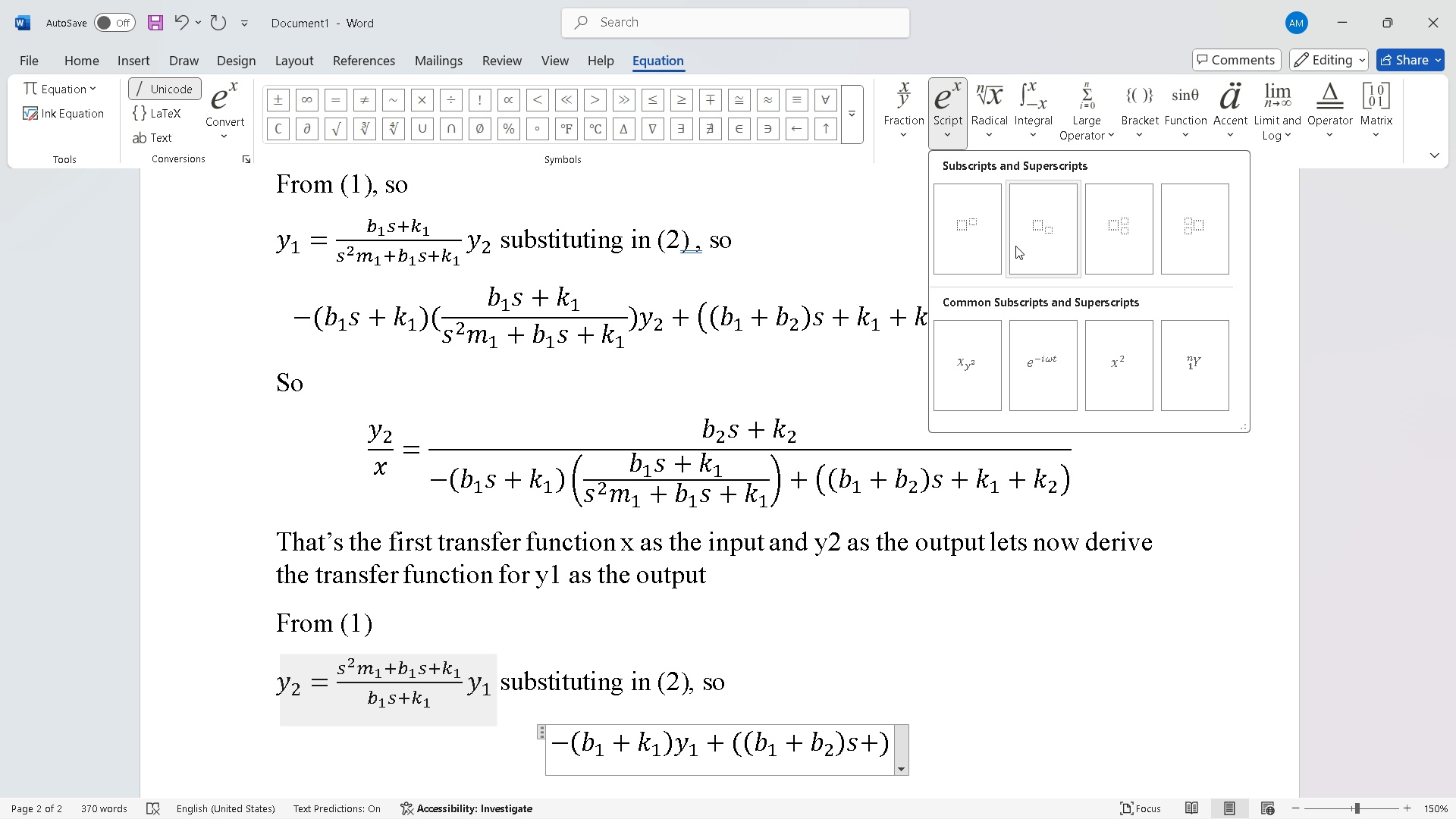 
left_click([1018, 246])
 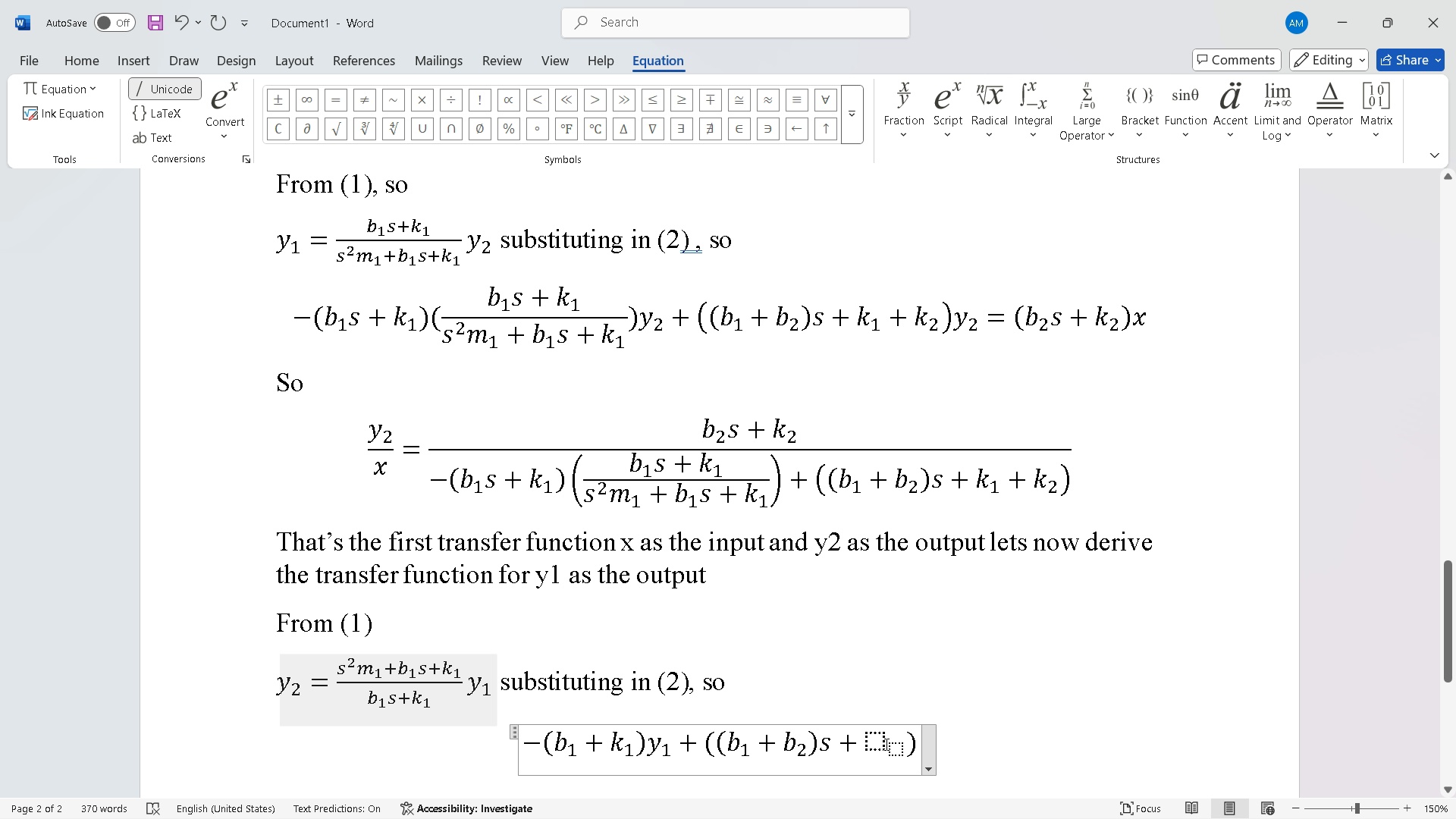 
left_click([884, 742])
 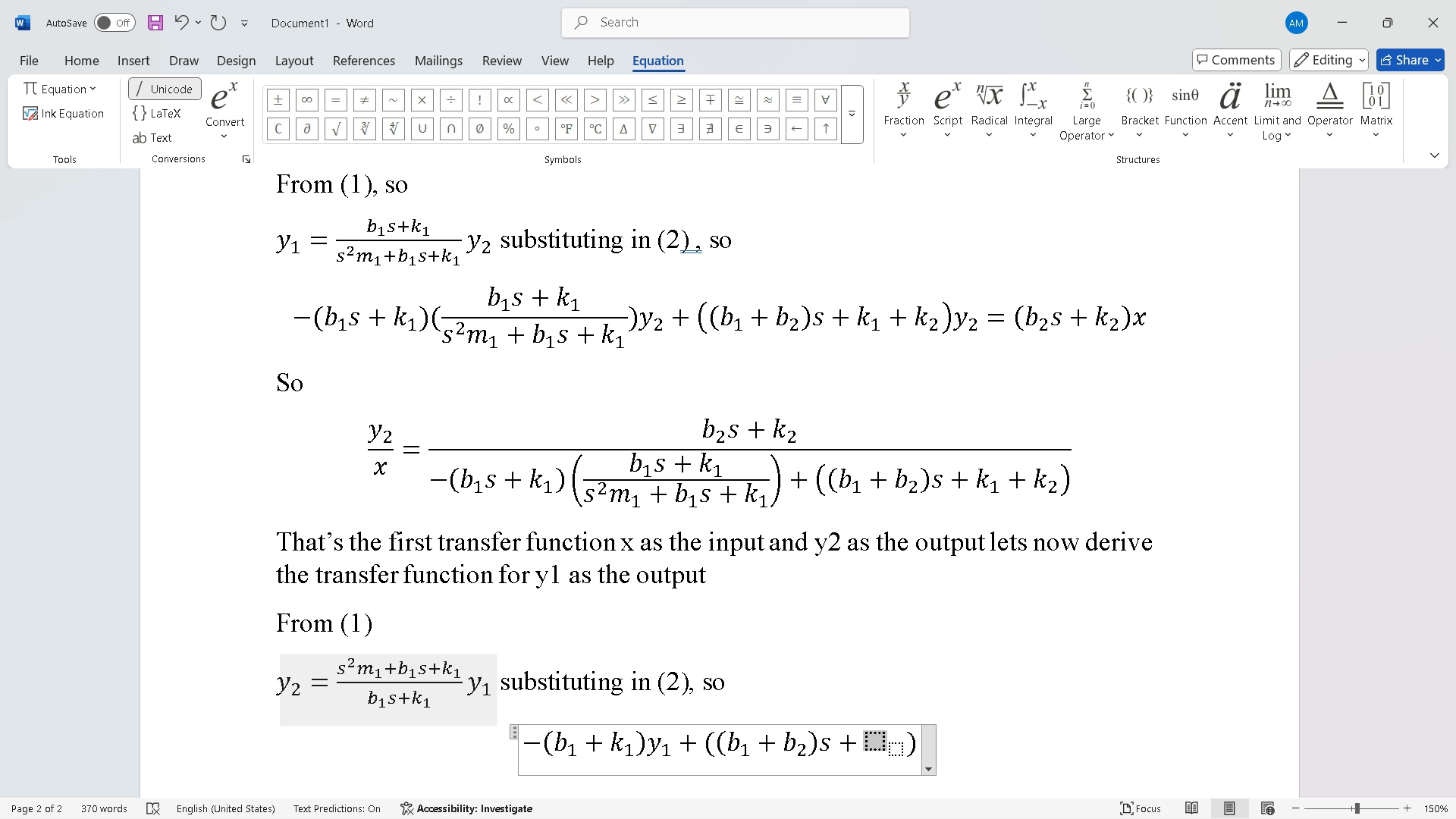 
key(K)
 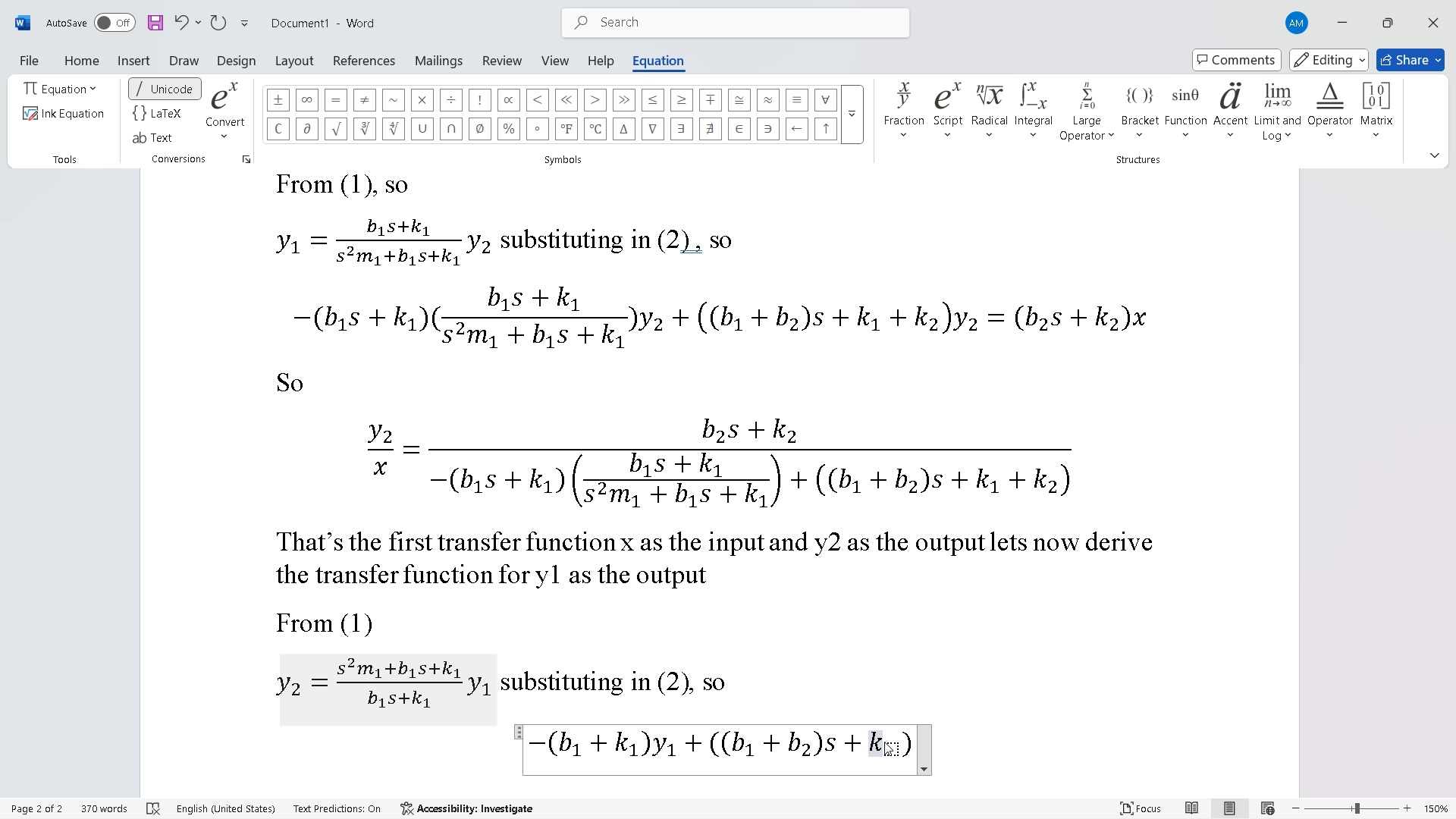 
key(ArrowRight)
 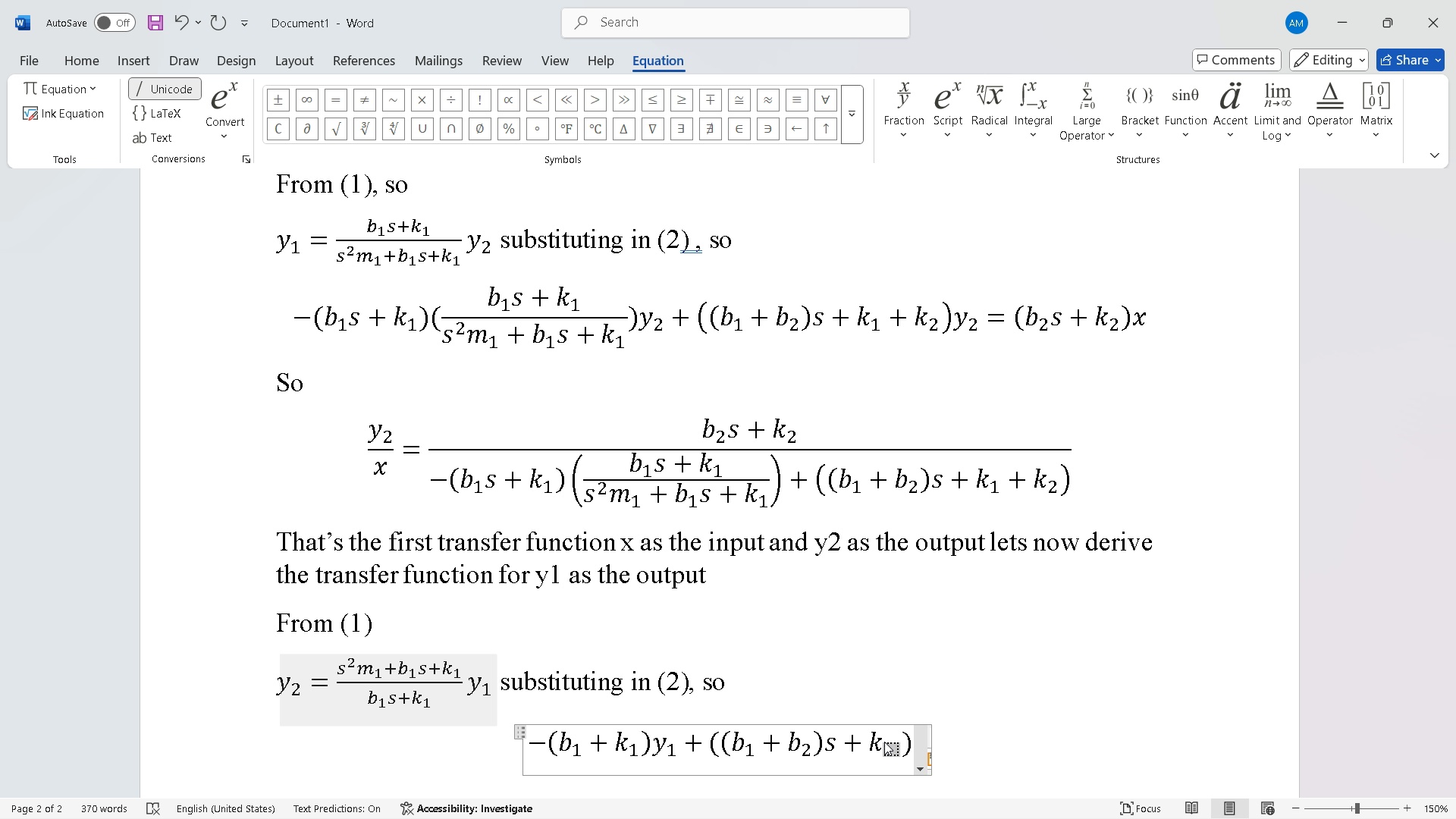 
key(1)
 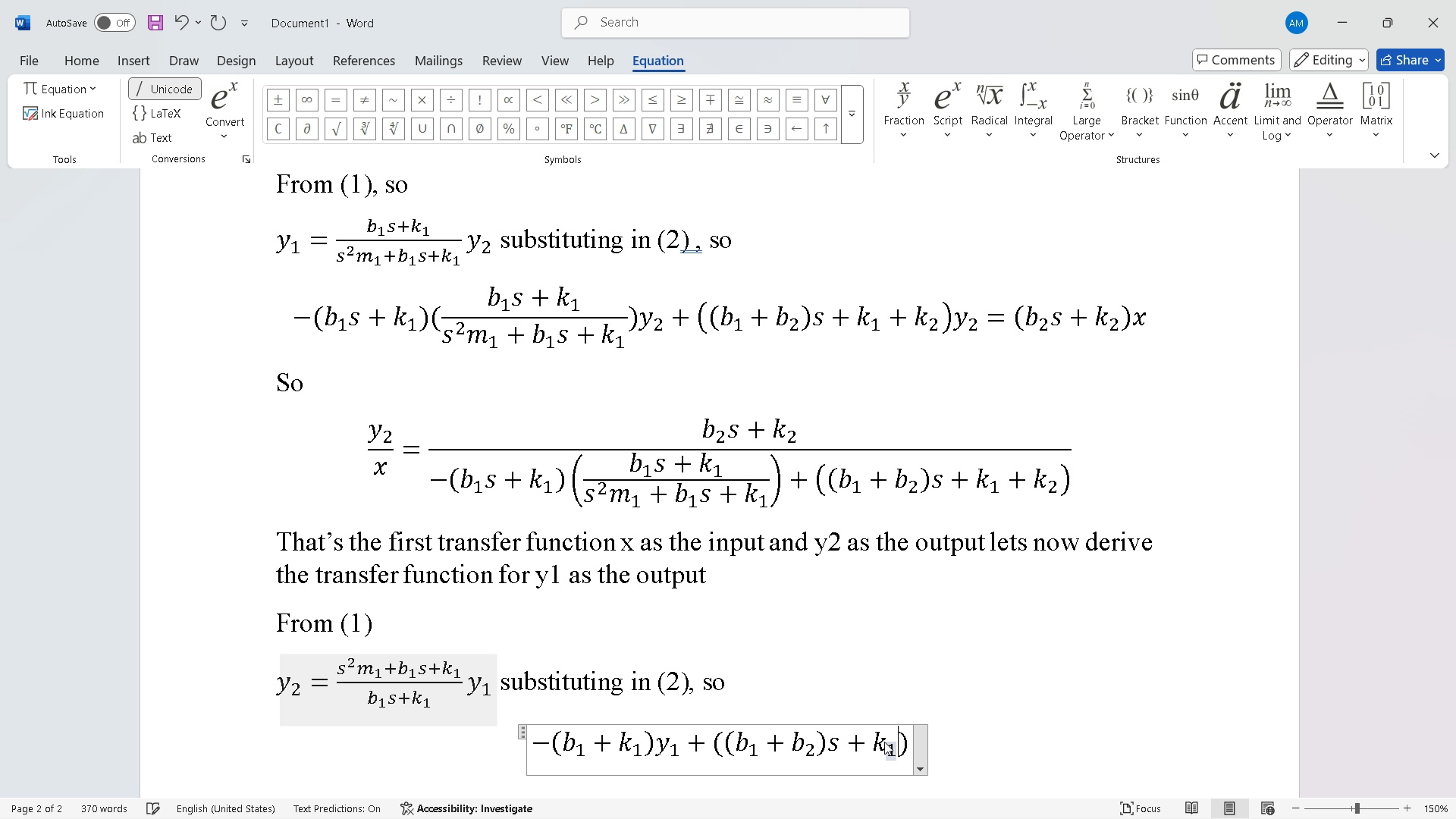 
key(ArrowRight)
 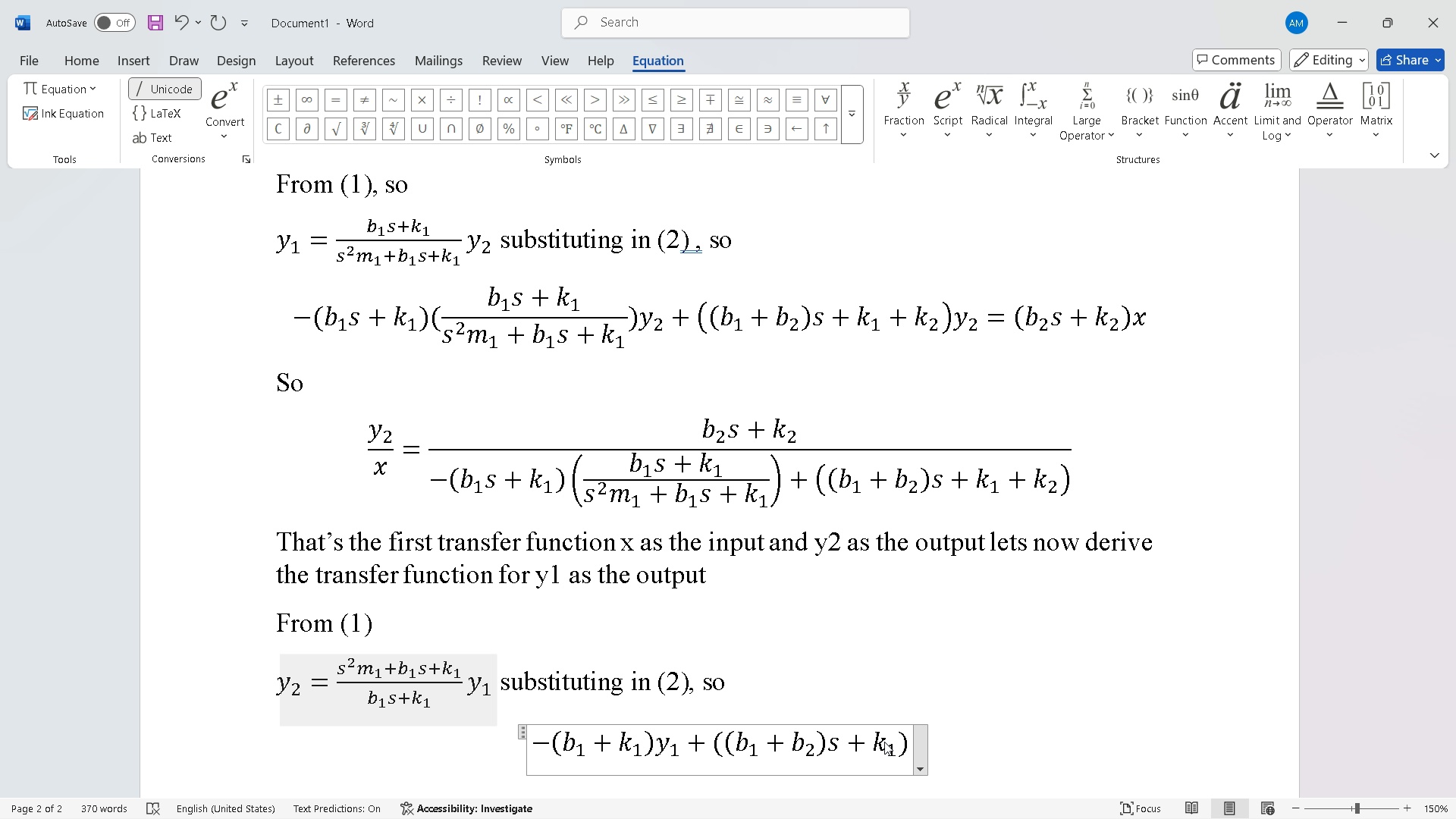 
key(Shift+ShiftRight)
 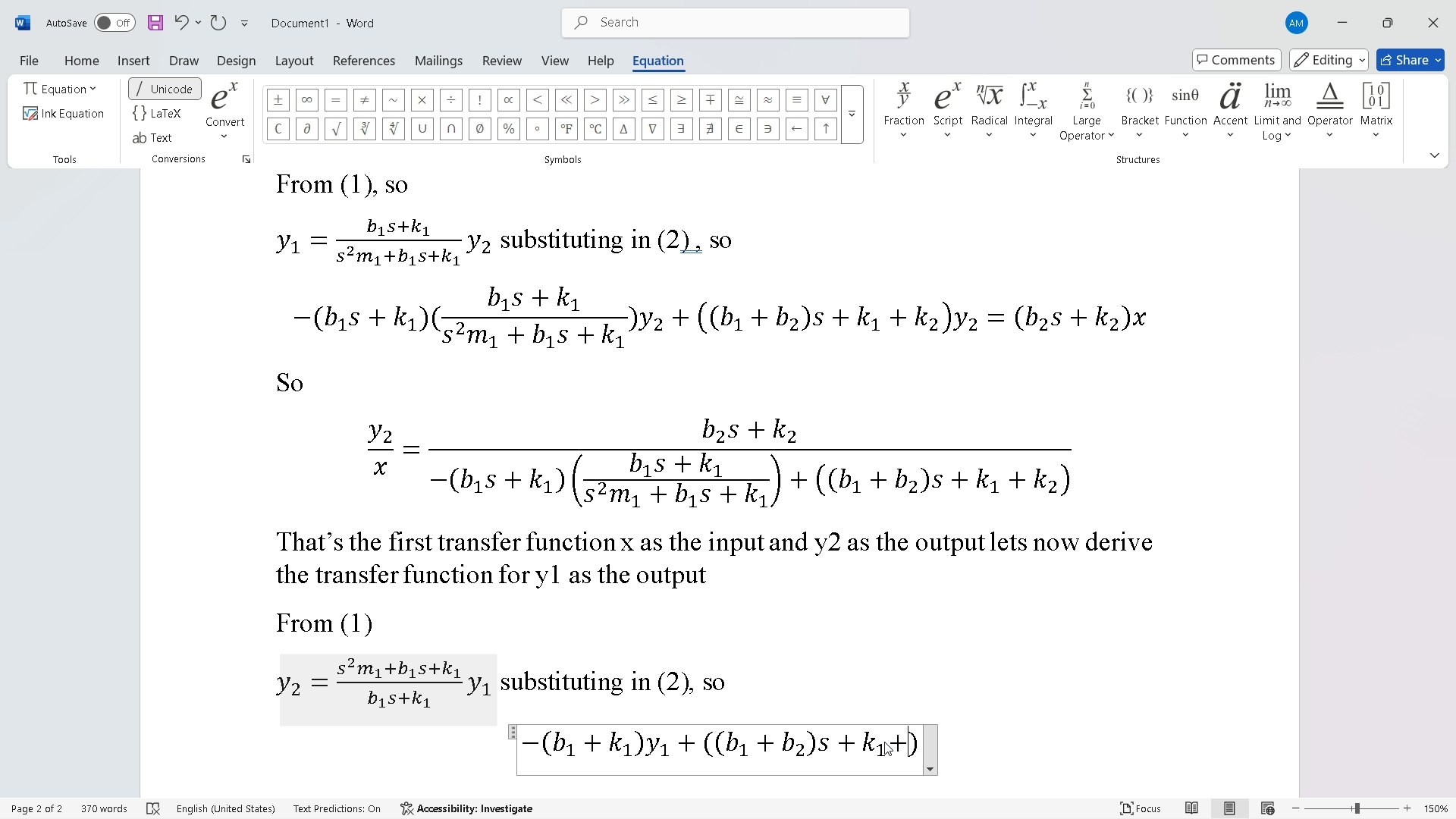 
key(Shift+Equal)
 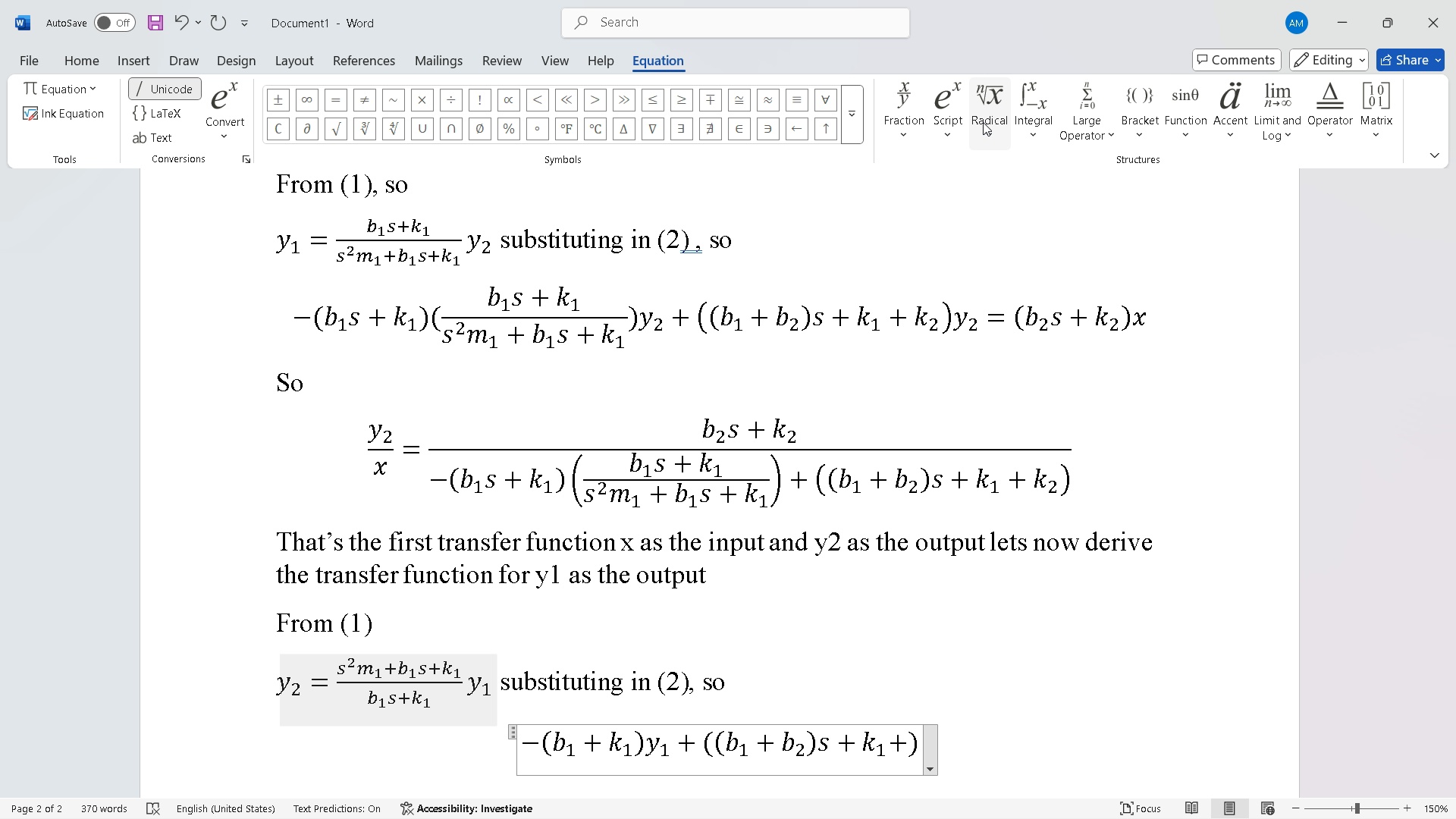 
left_click([955, 137])
 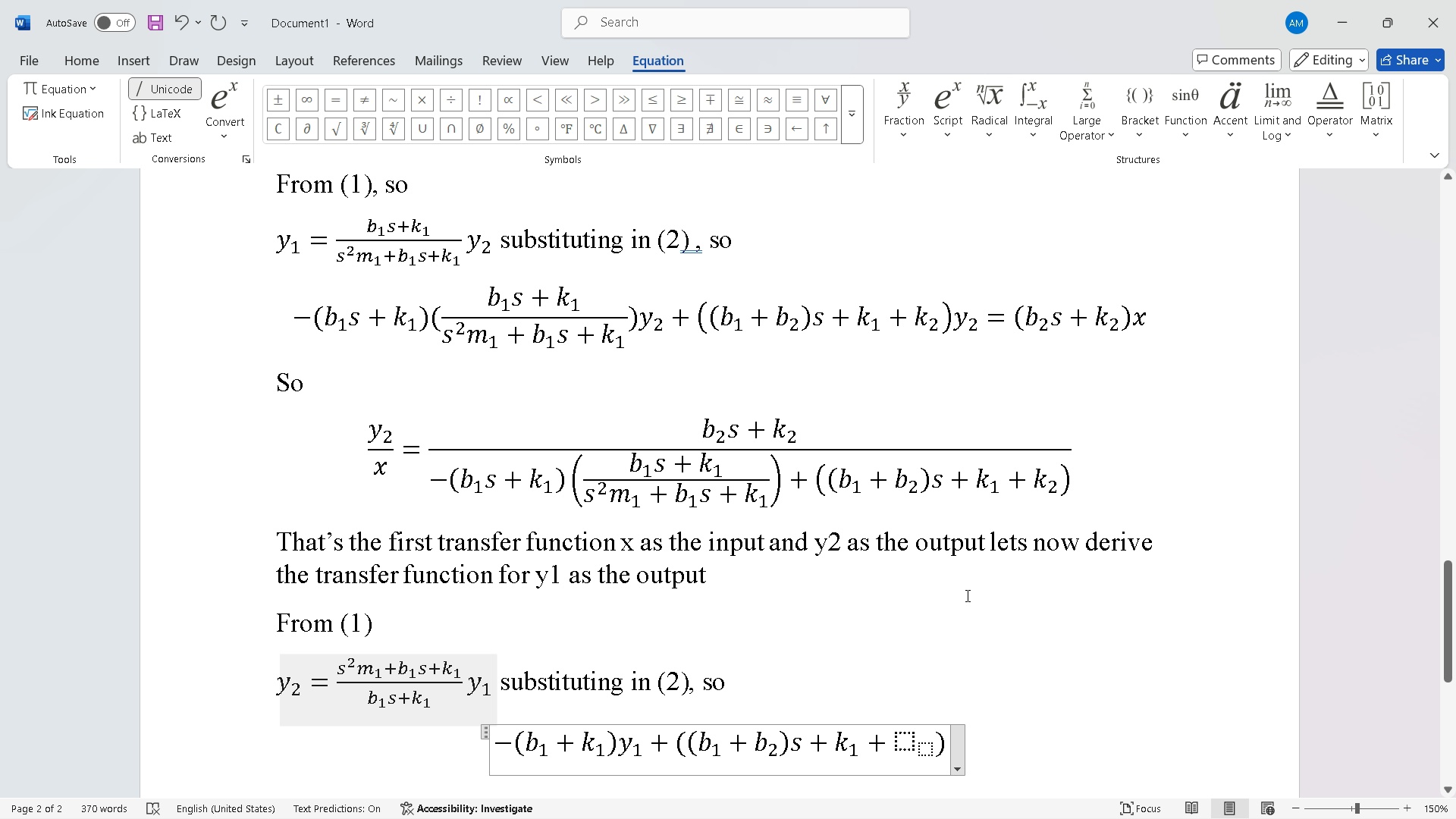 
key(ArrowLeft)
 